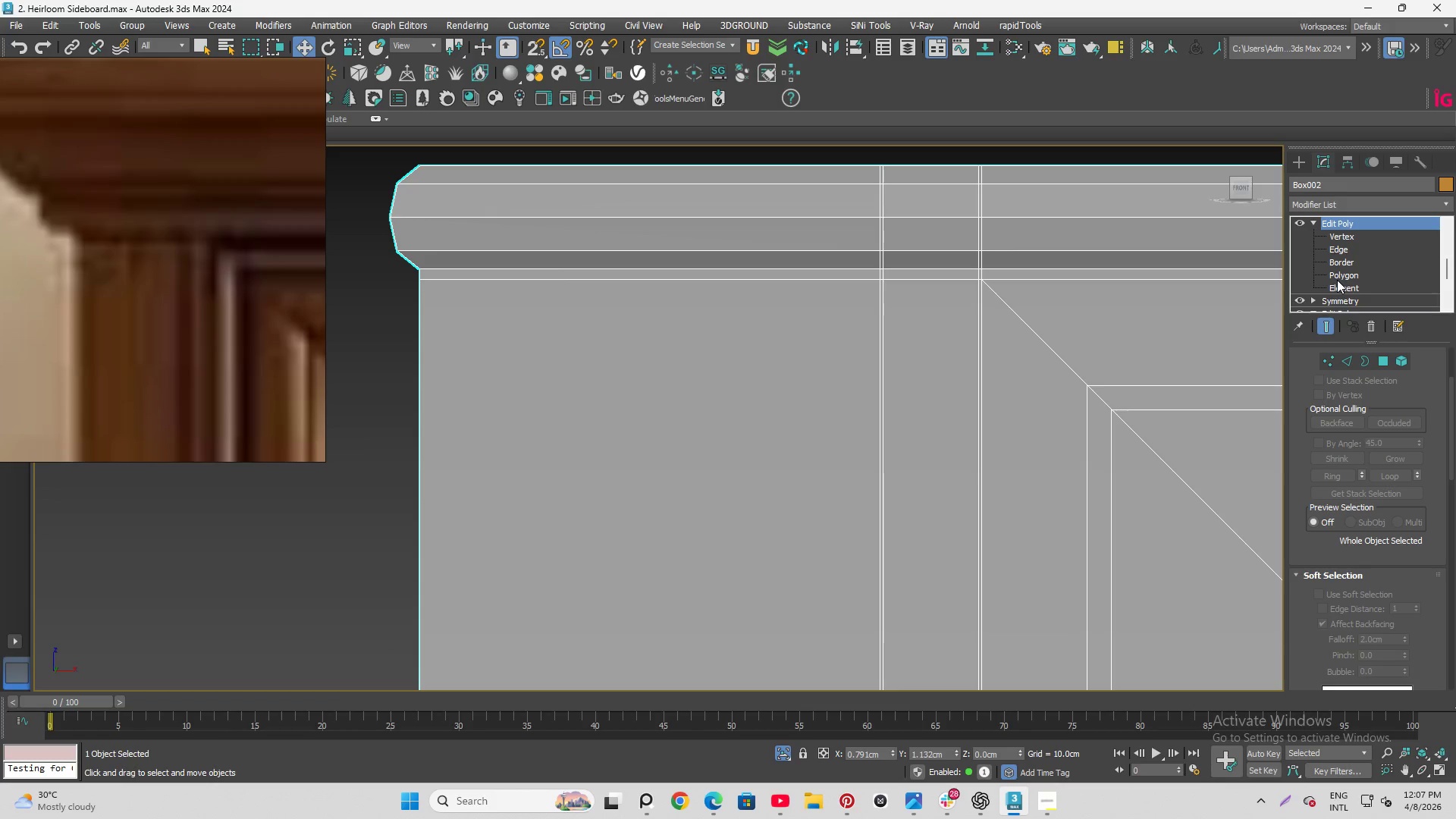 
left_click([1338, 277])
 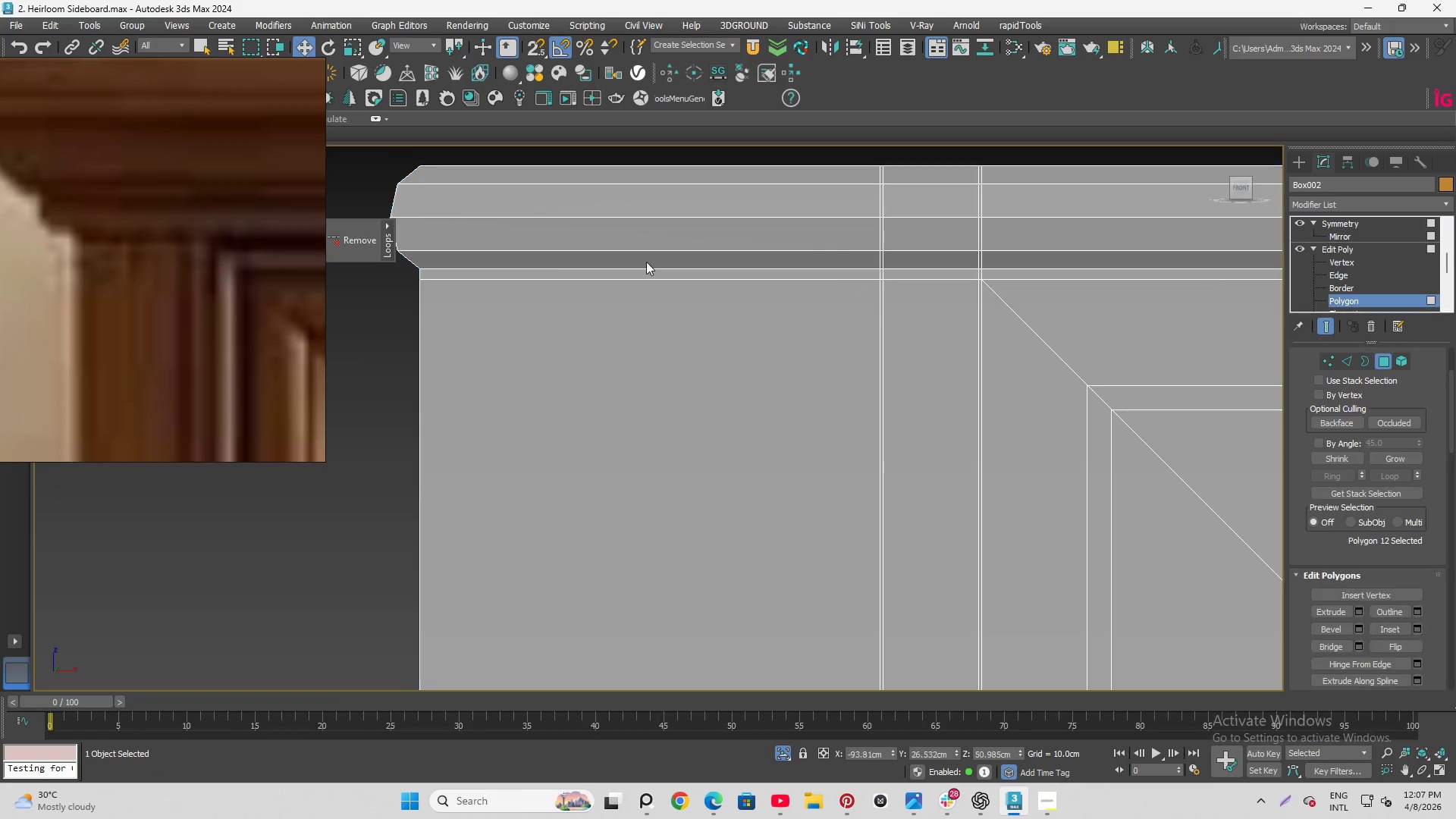 
scroll: coordinate [569, 405], scroll_direction: down, amount: 5.0
 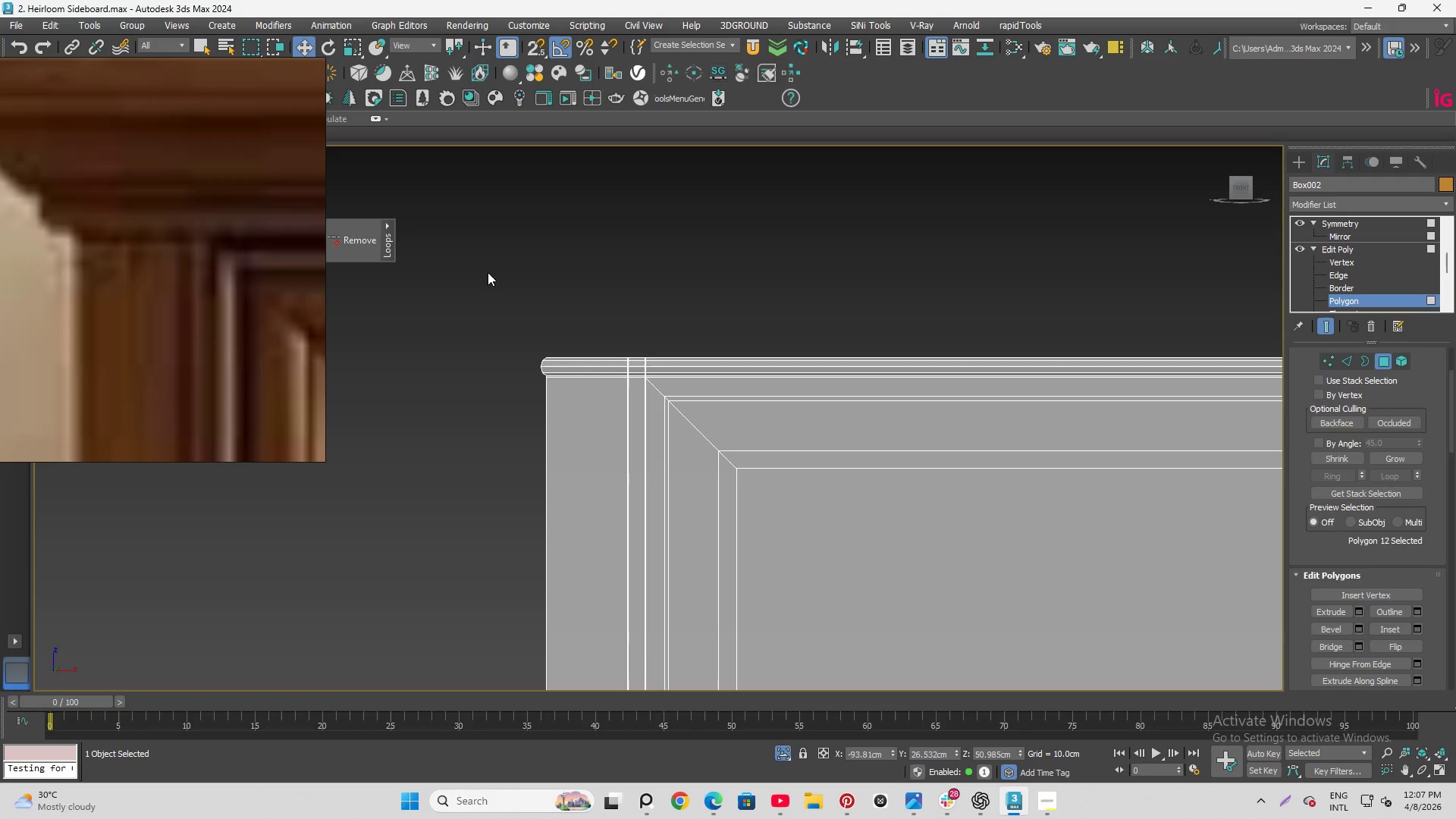 
left_click_drag(start_coordinate=[488, 273], to_coordinate=[1455, 373])
 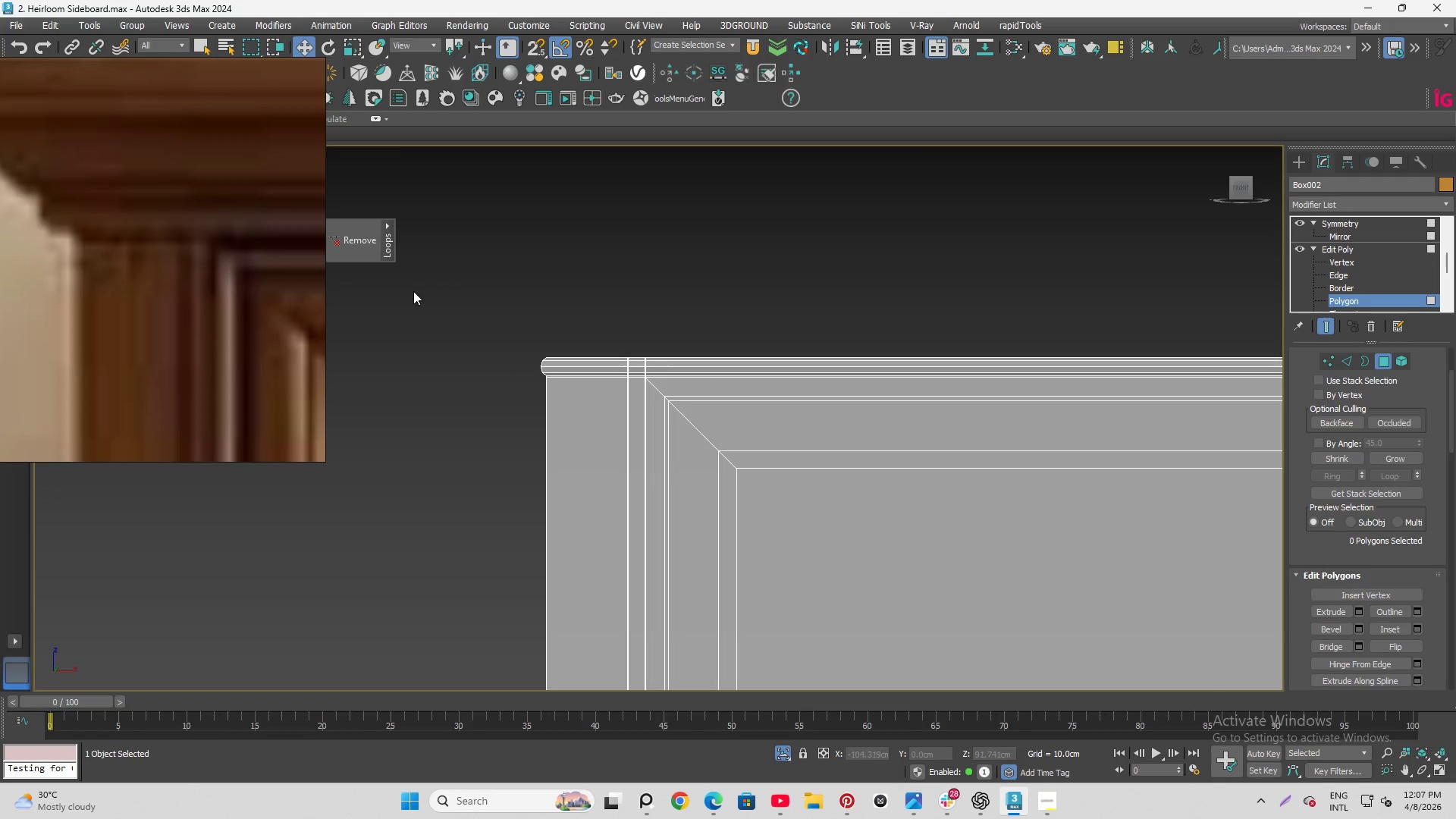 
scroll: coordinate [428, 316], scroll_direction: down, amount: 5.0
 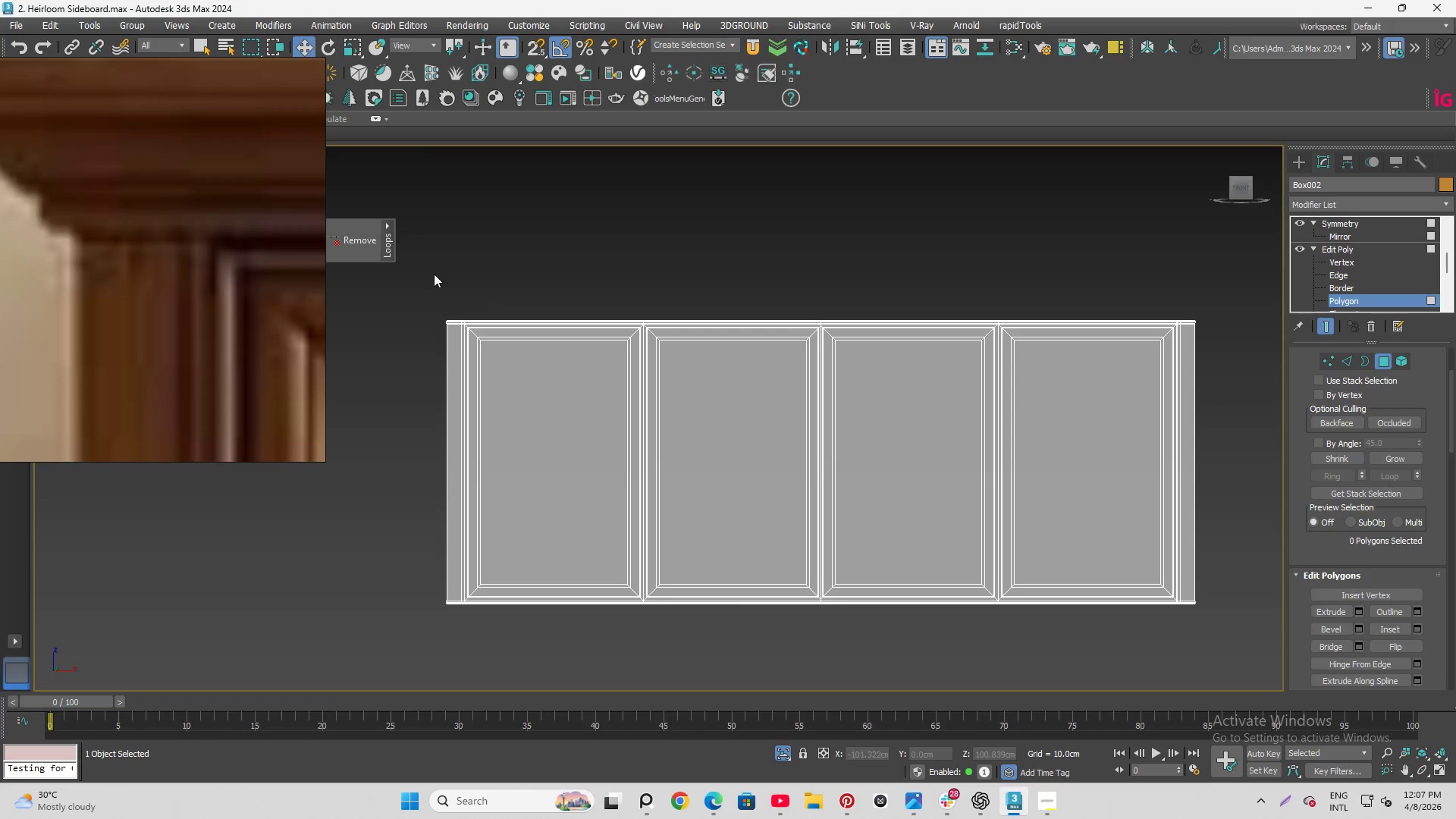 
left_click_drag(start_coordinate=[431, 274], to_coordinate=[1450, 323])
 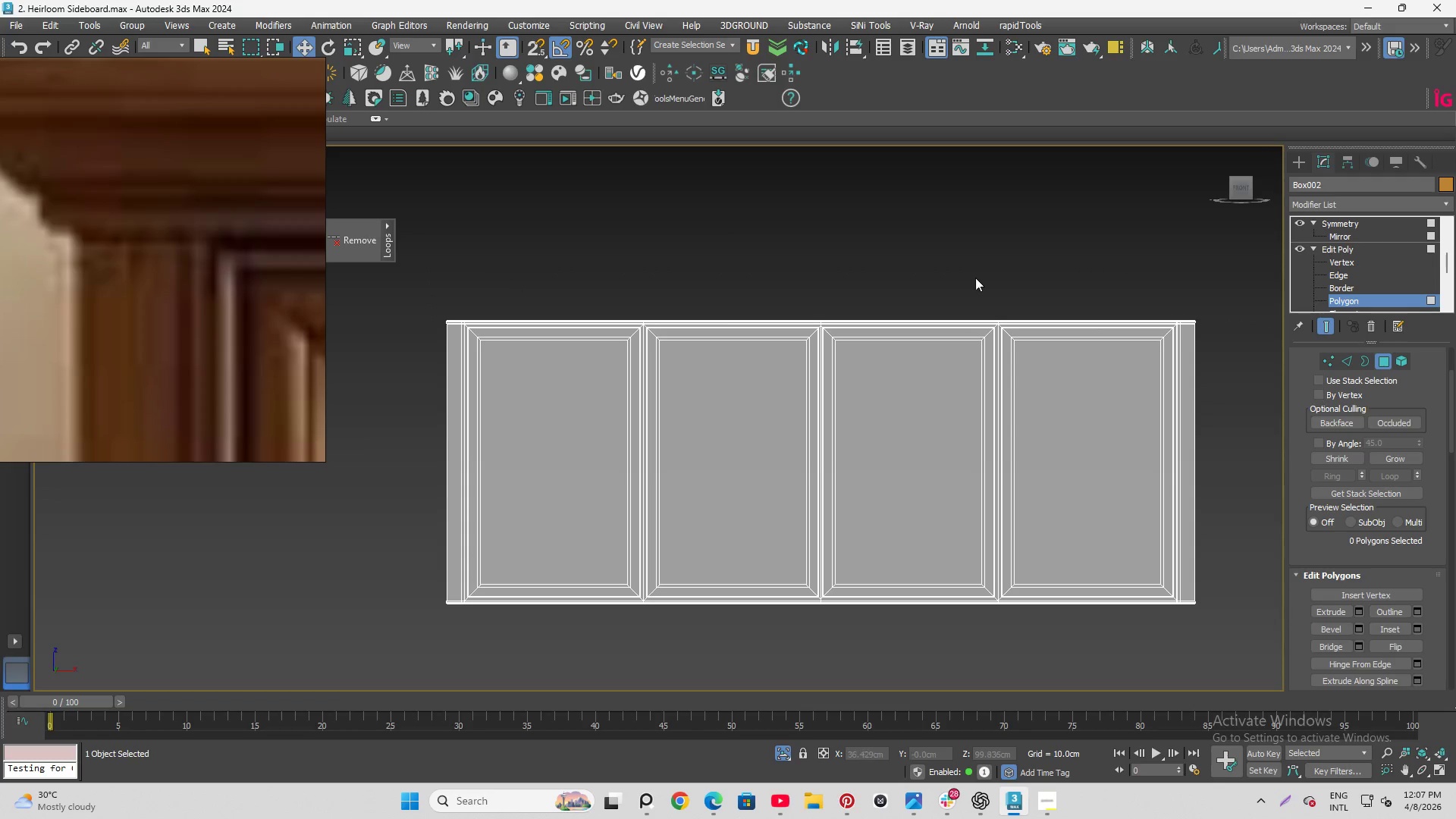 
left_click_drag(start_coordinate=[340, 325], to_coordinate=[1270, 695])
 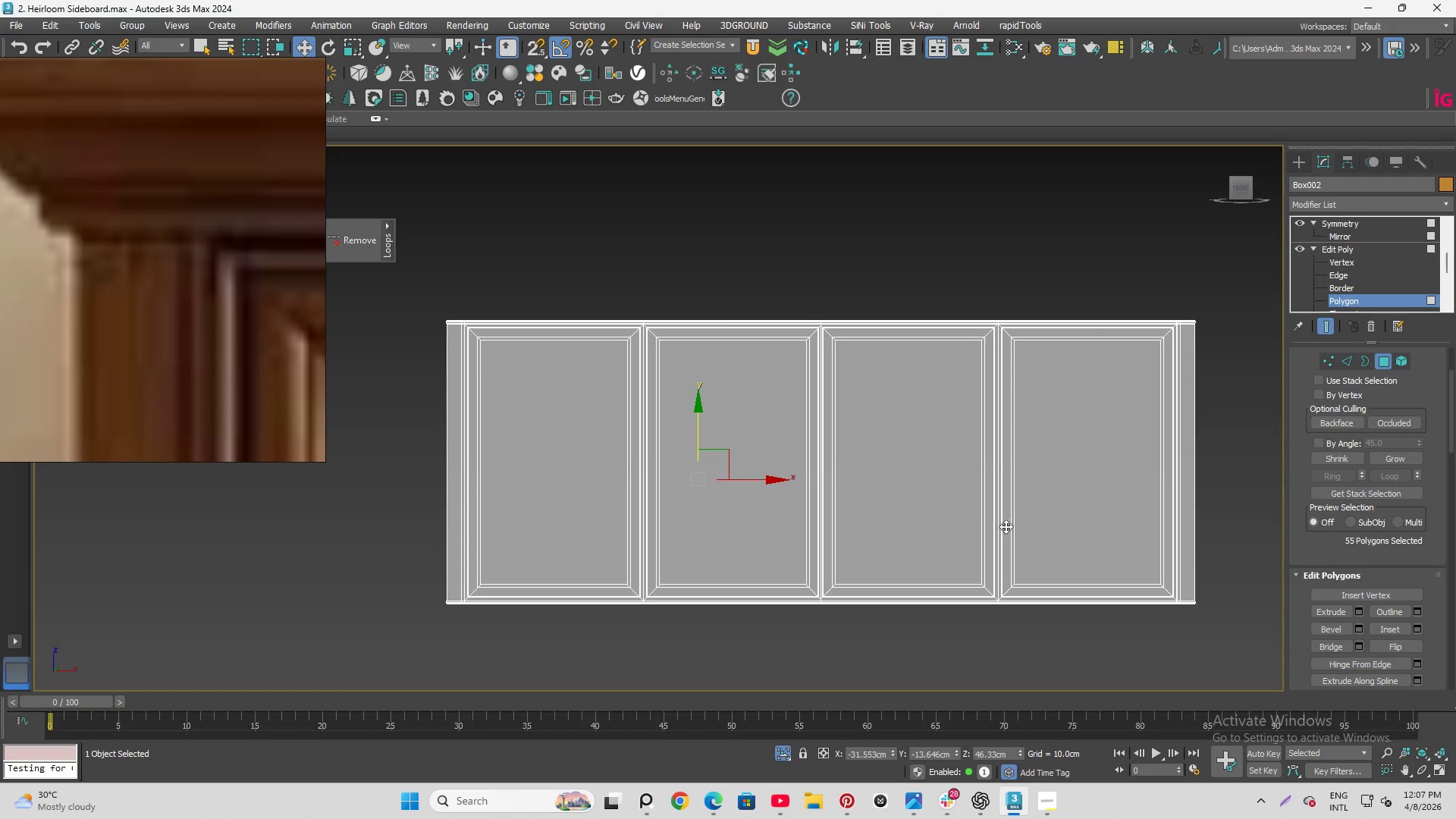 
key(Q)
 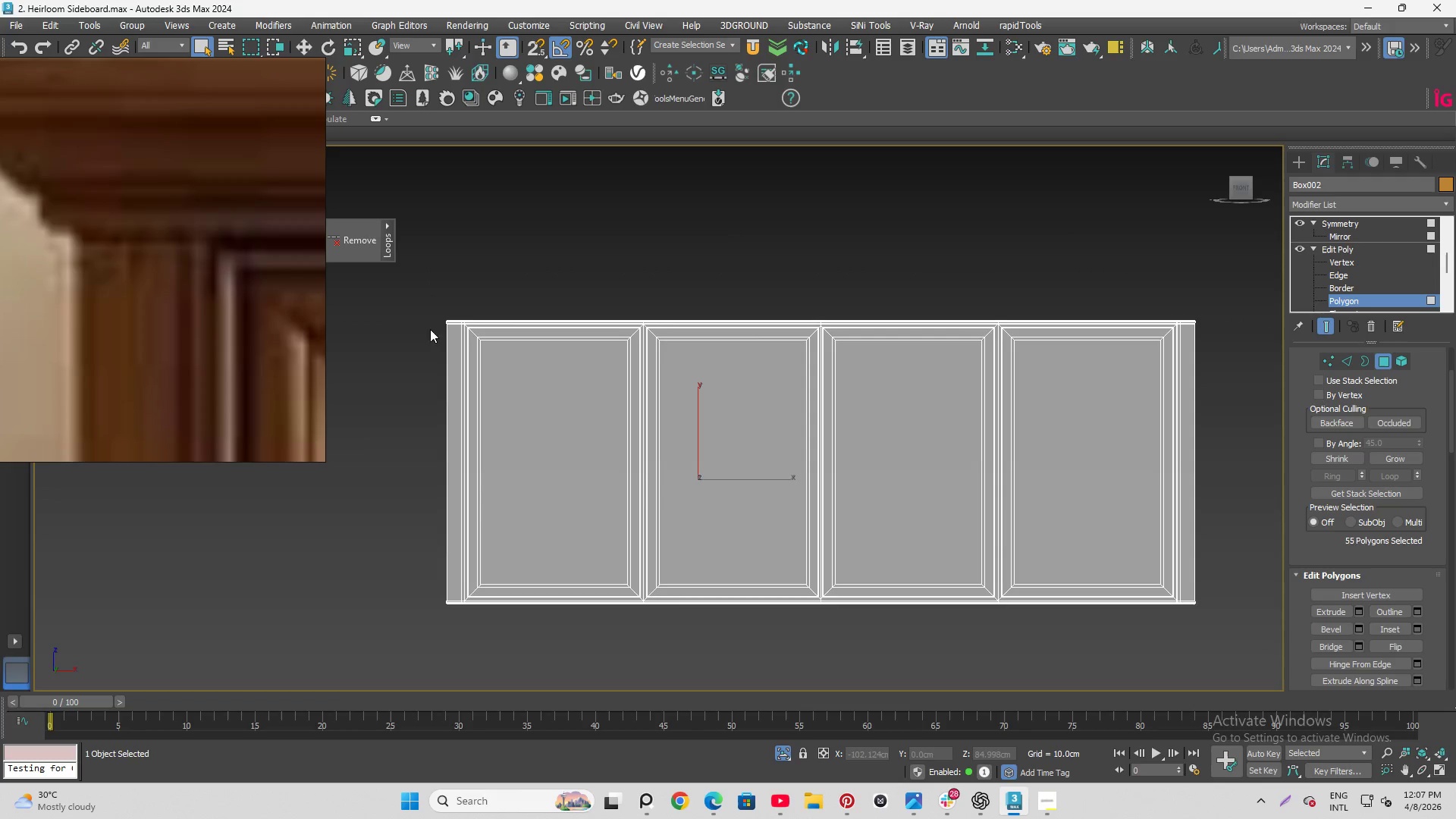 
left_click_drag(start_coordinate=[485, 362], to_coordinate=[610, 443])
 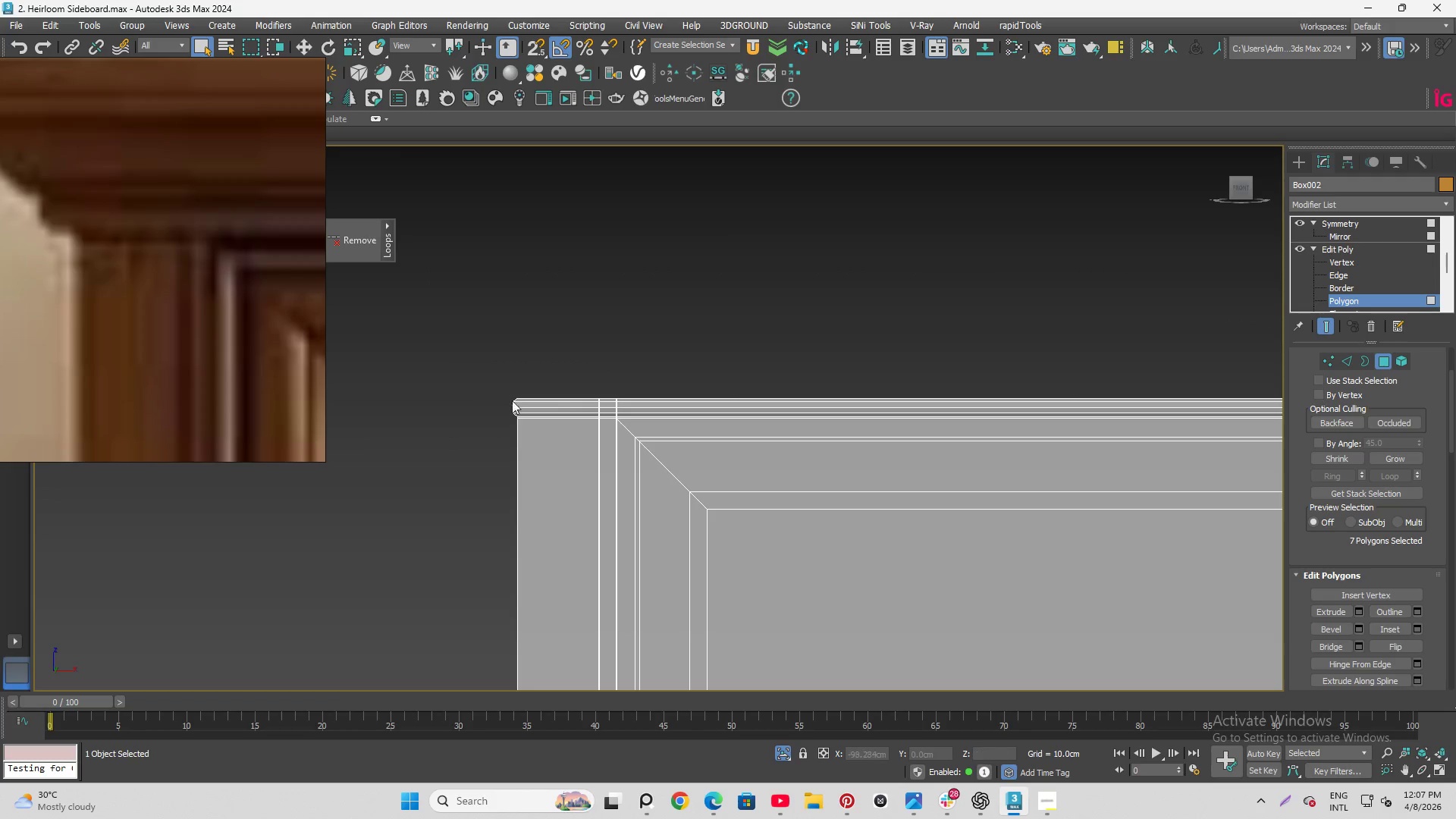 
scroll: coordinate [431, 303], scroll_direction: up, amount: 5.0
 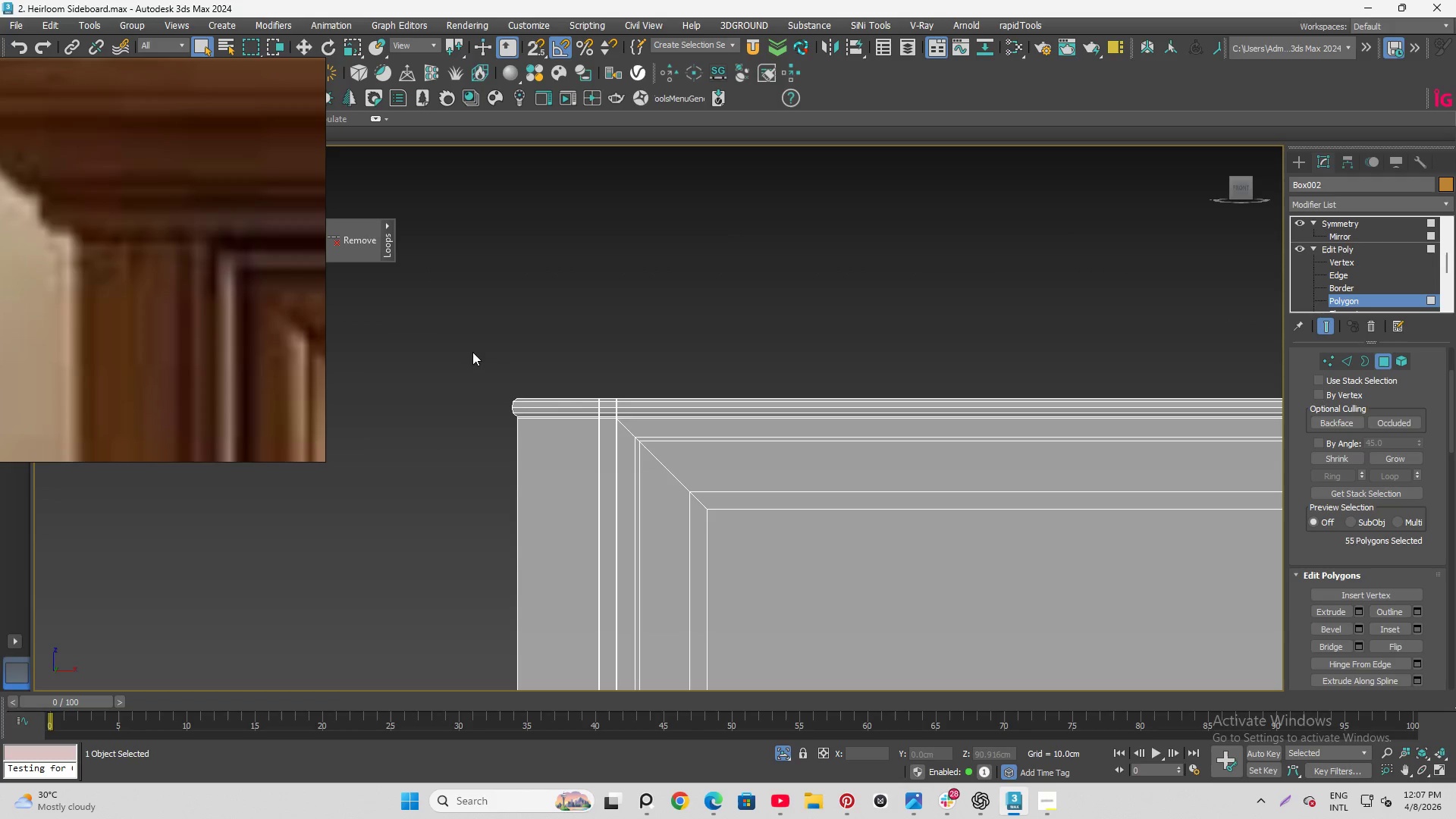 
left_click([519, 403])
 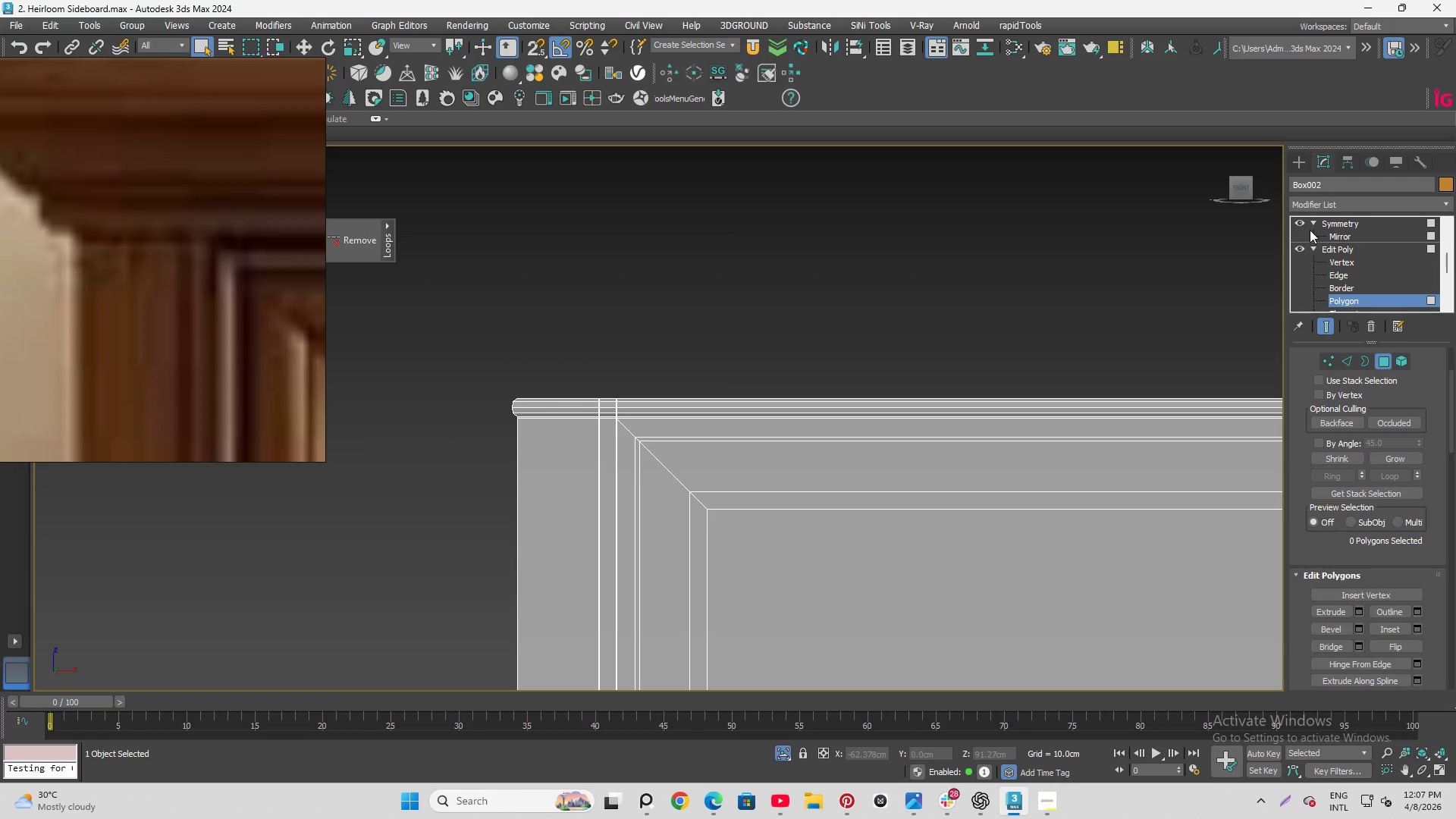 
left_click([1301, 223])
 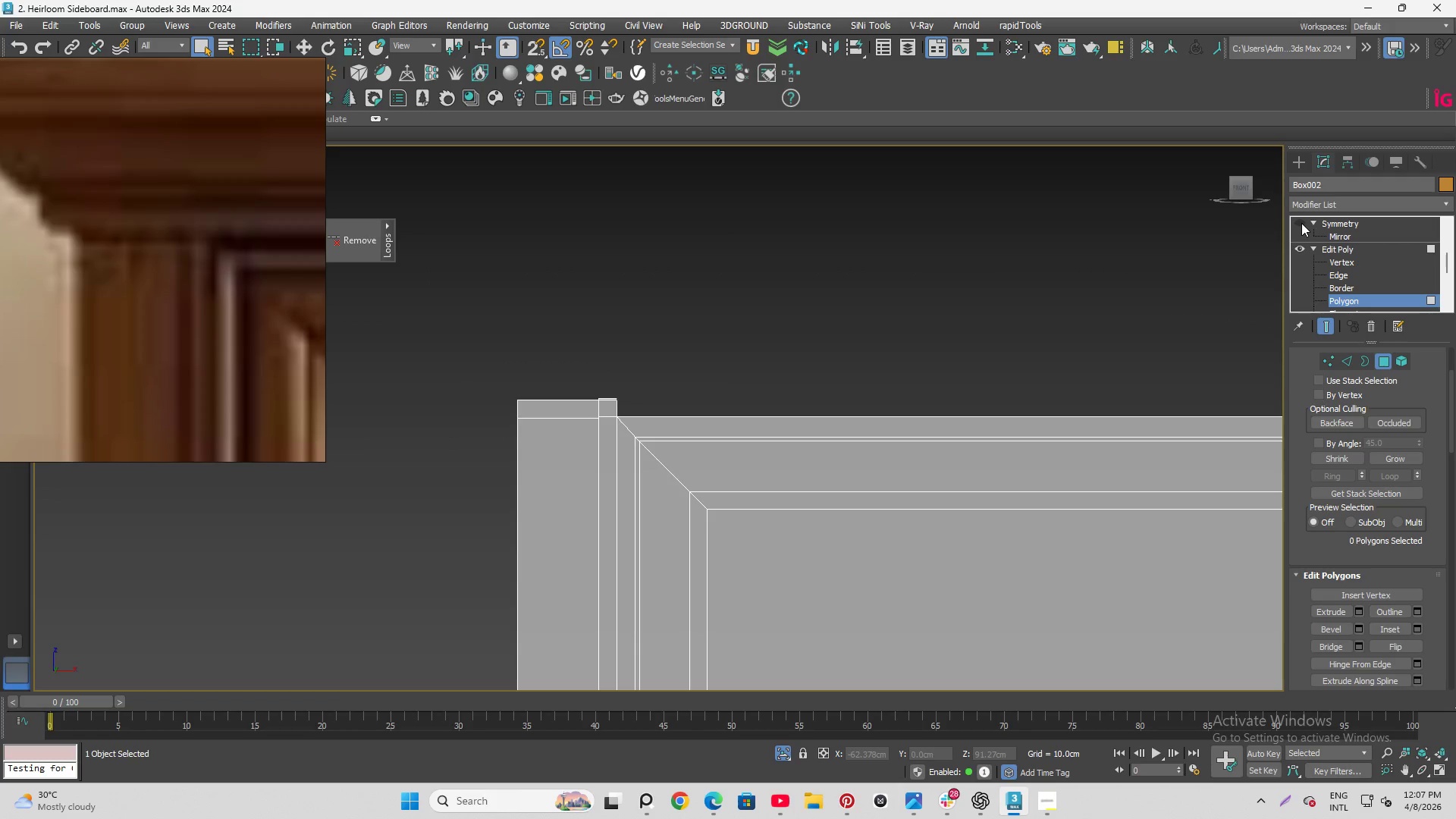 
left_click([1301, 223])
 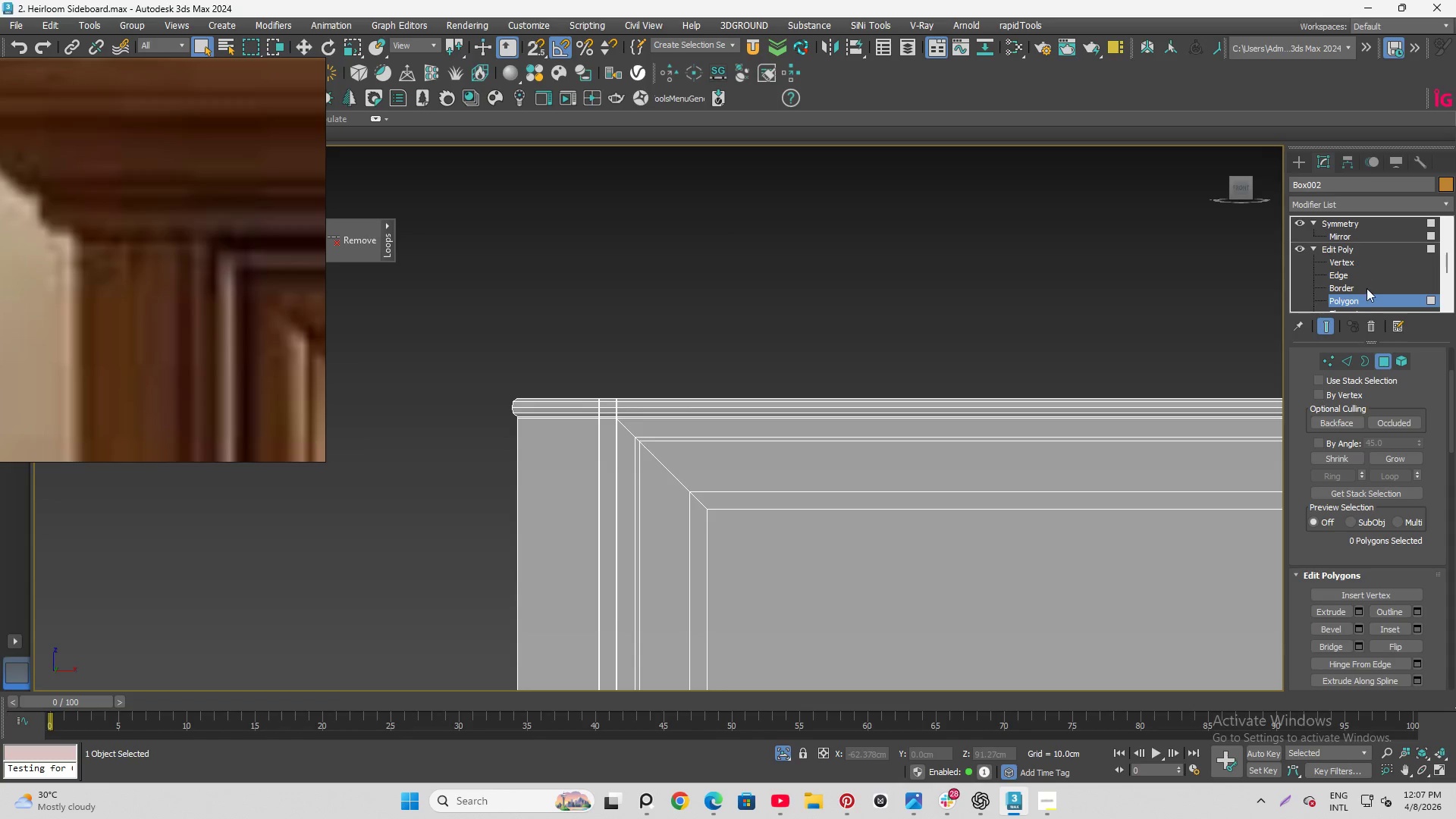 
left_click([1358, 289])
 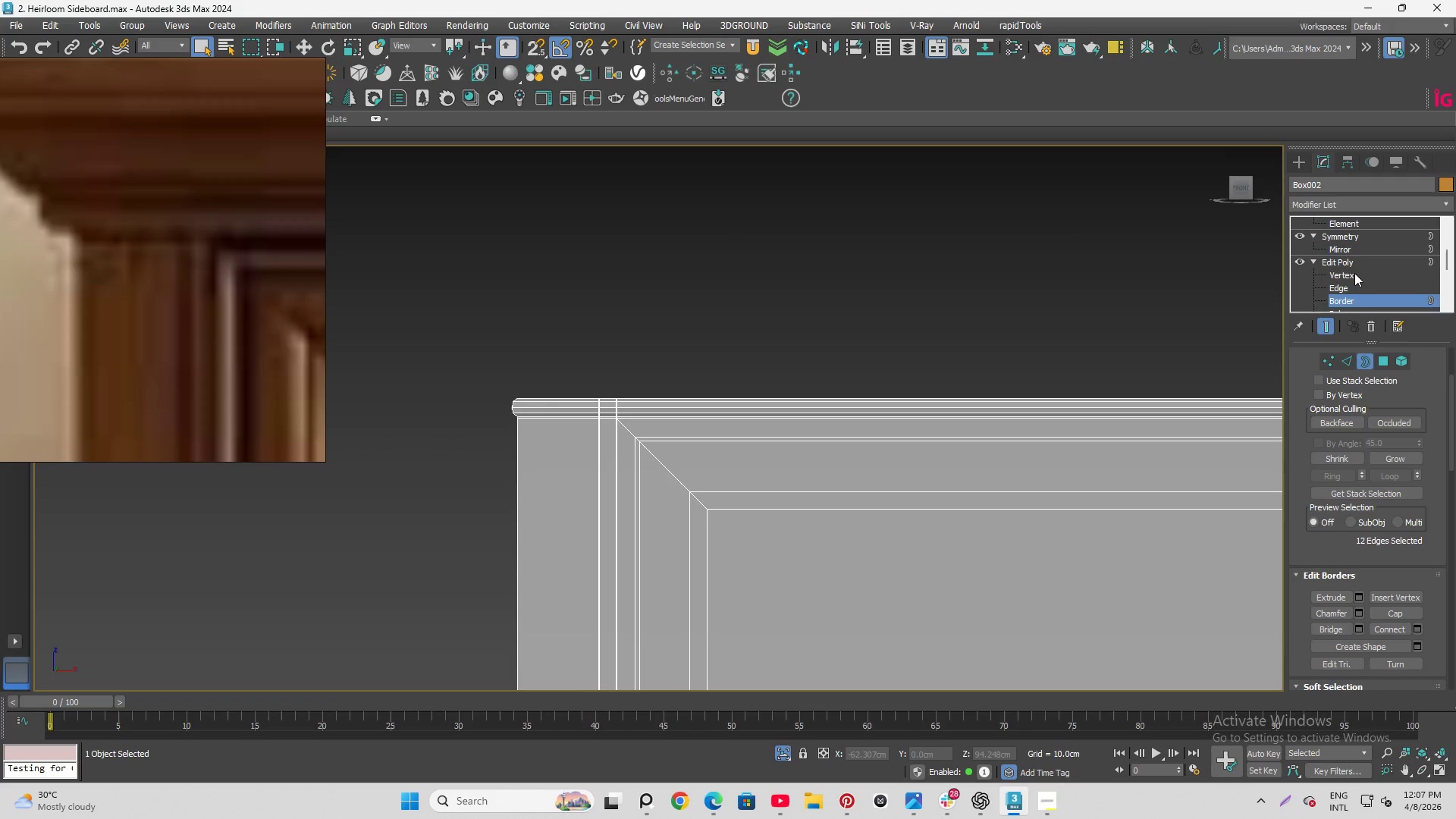 
scroll: coordinate [1335, 264], scroll_direction: none, amount: 0.0
 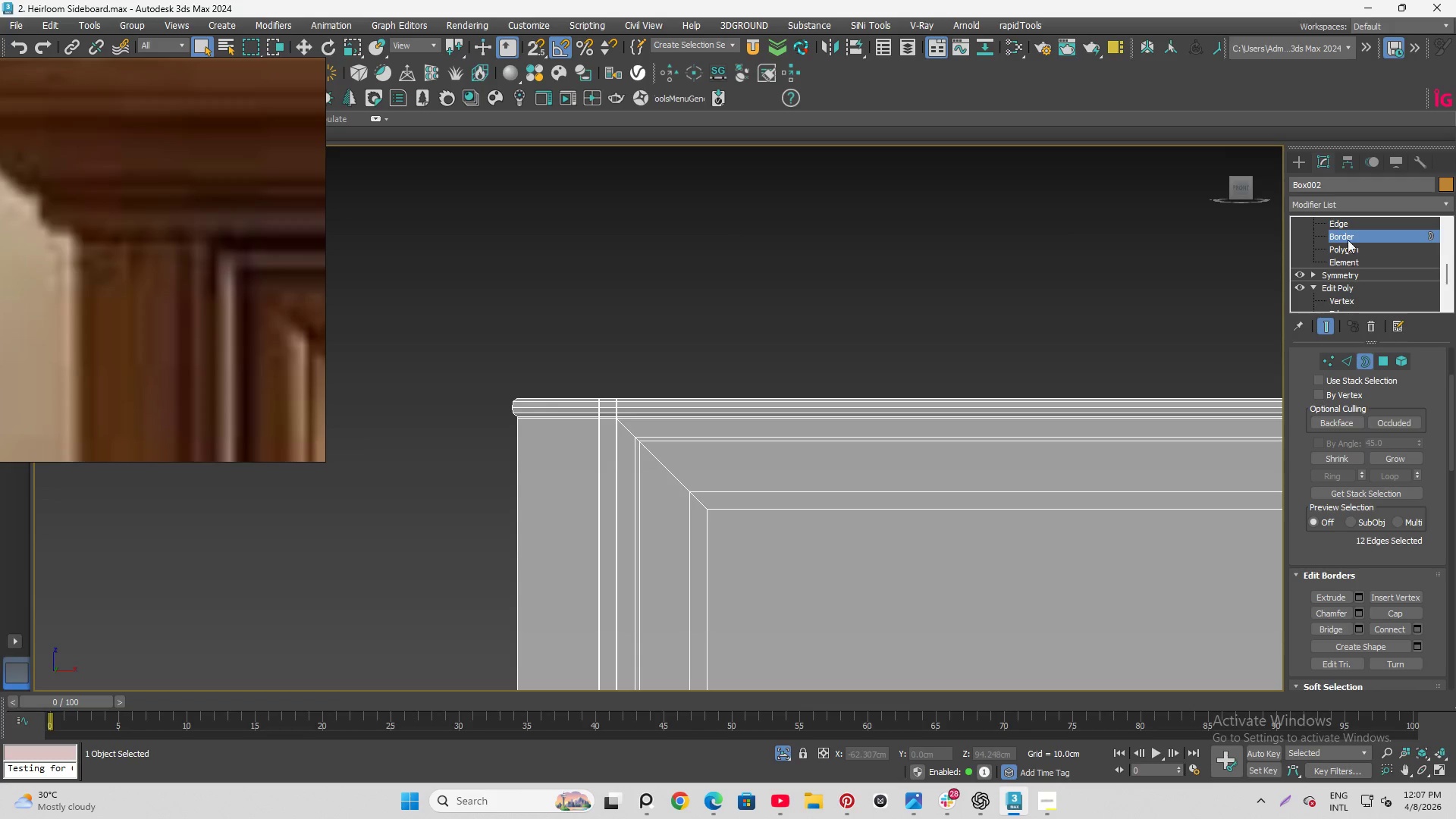 
left_click([1348, 236])
 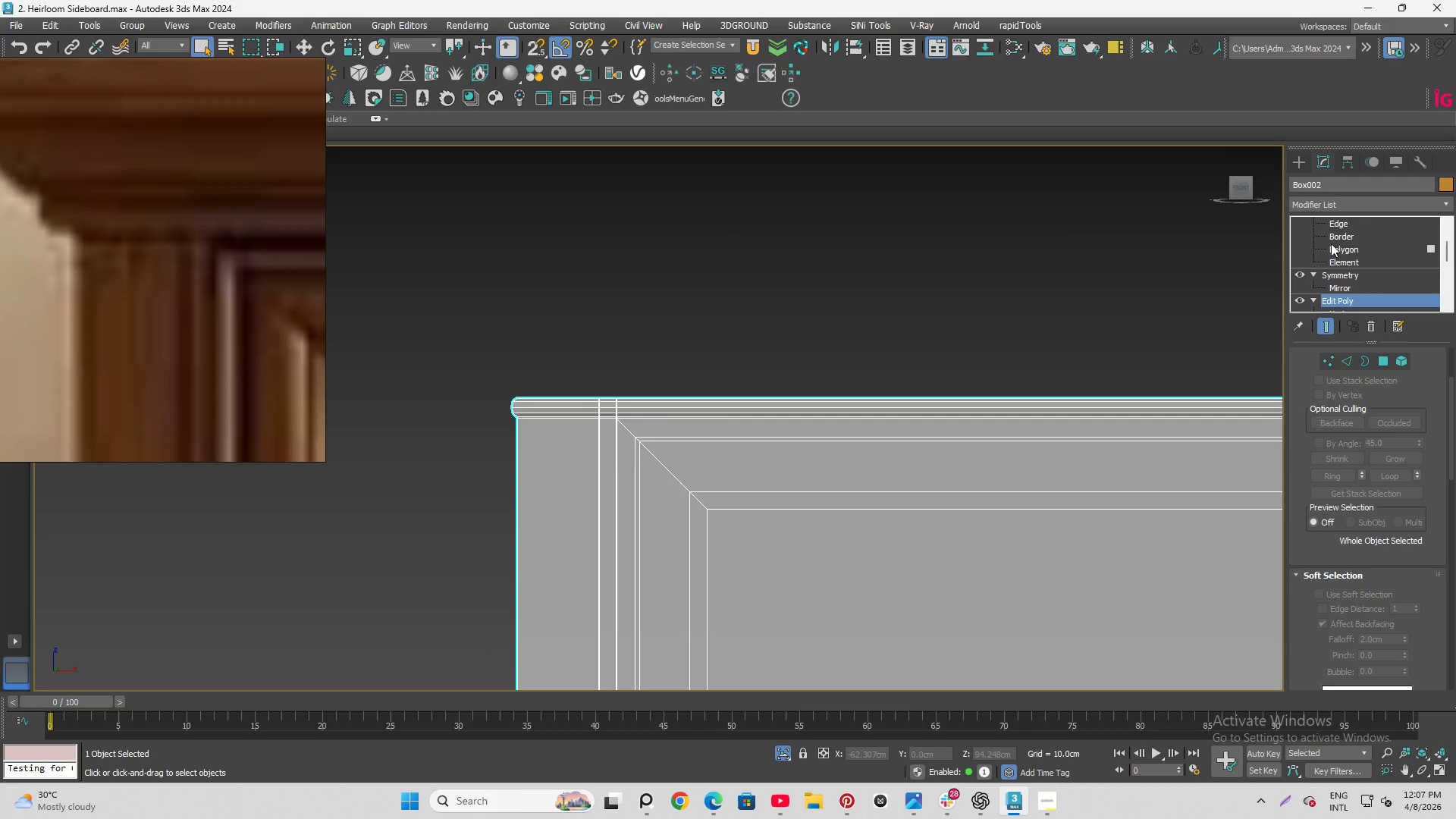 
scroll: coordinate [1349, 258], scroll_direction: up, amount: 3.0
 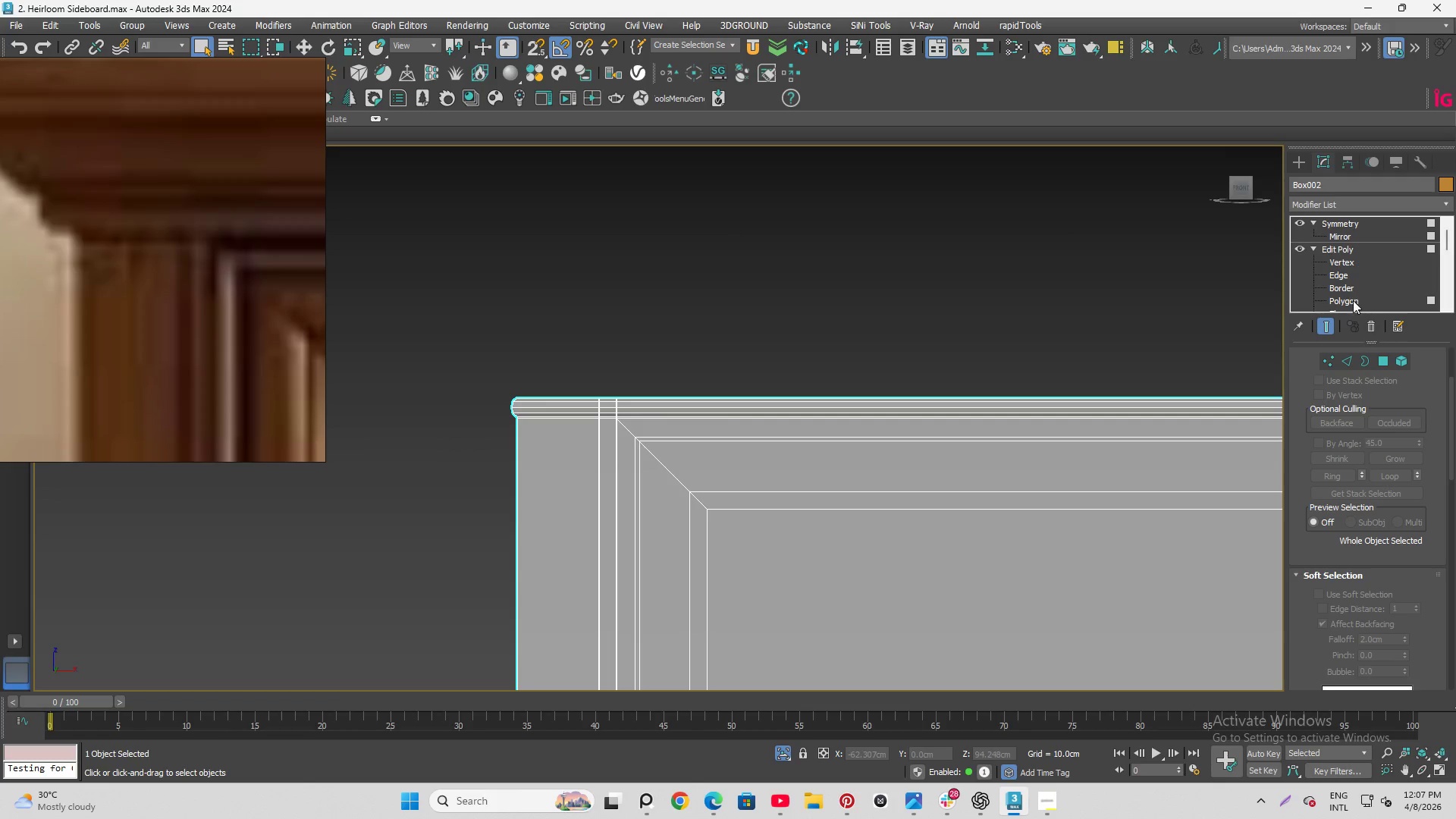 
left_click([1353, 302])
 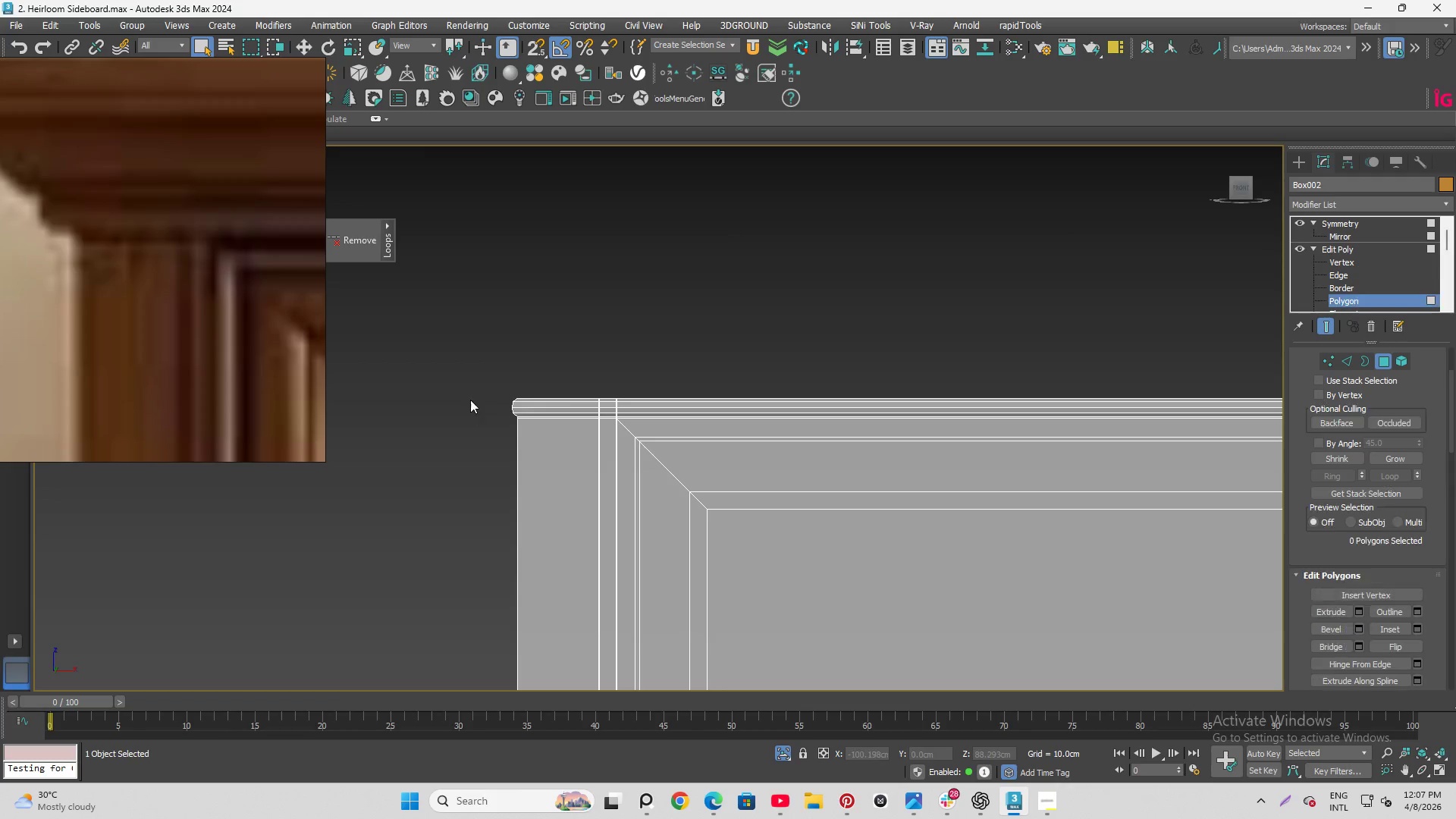 
left_click_drag(start_coordinate=[478, 371], to_coordinate=[768, 425])
 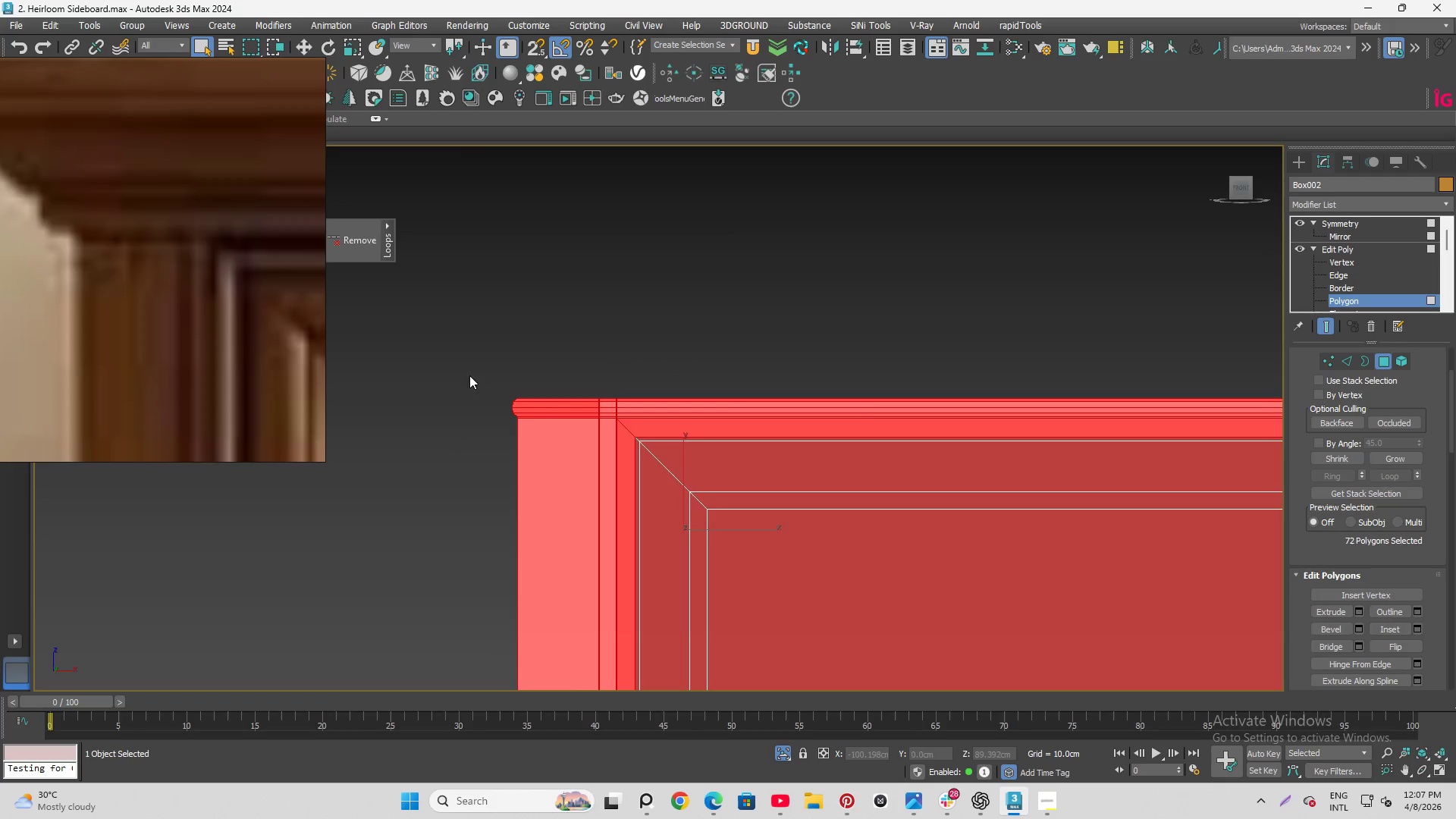 
left_click_drag(start_coordinate=[475, 366], to_coordinate=[1021, 426])
 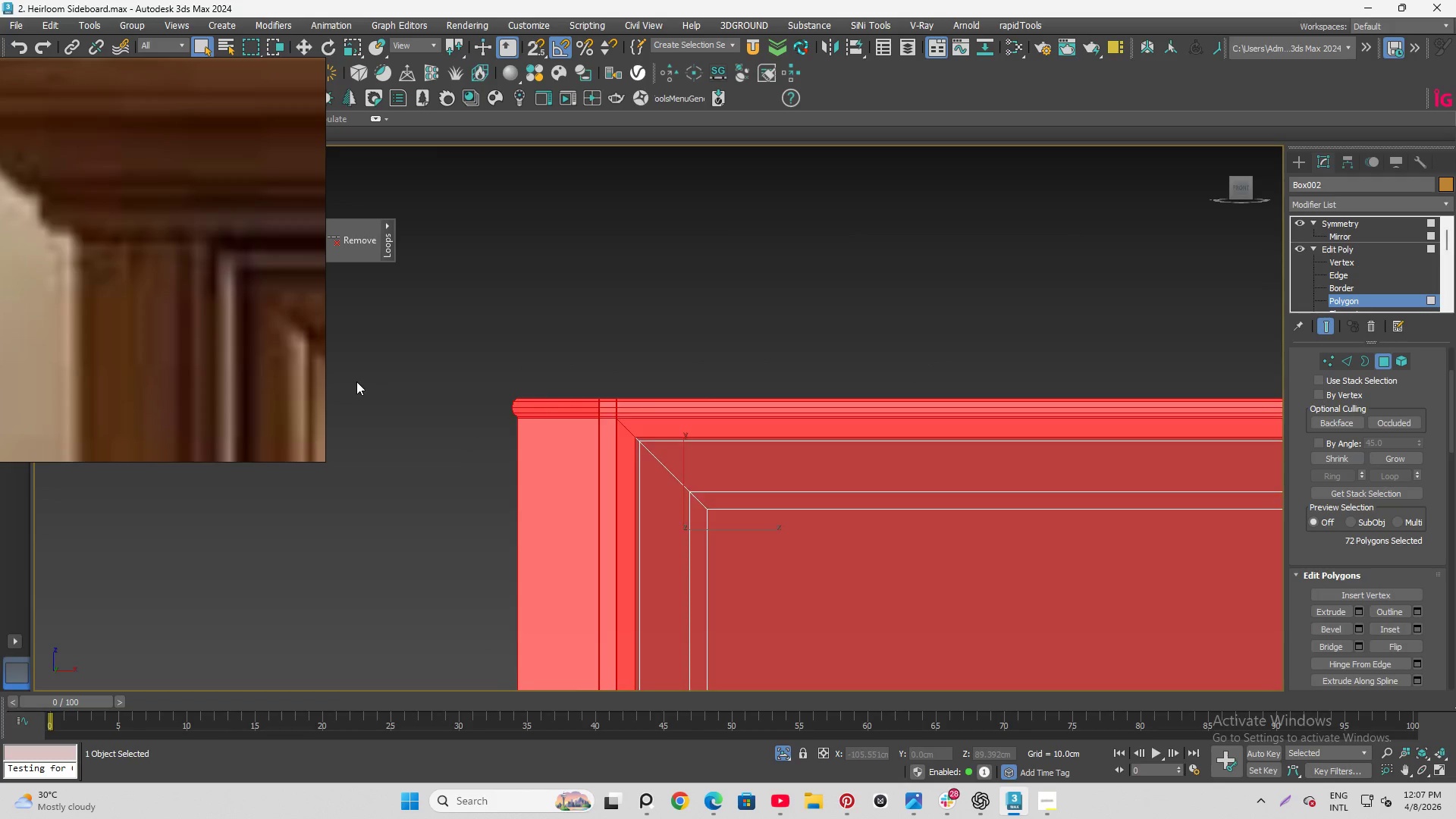 
hold_key(key=ControlLeft, duration=1.53)
 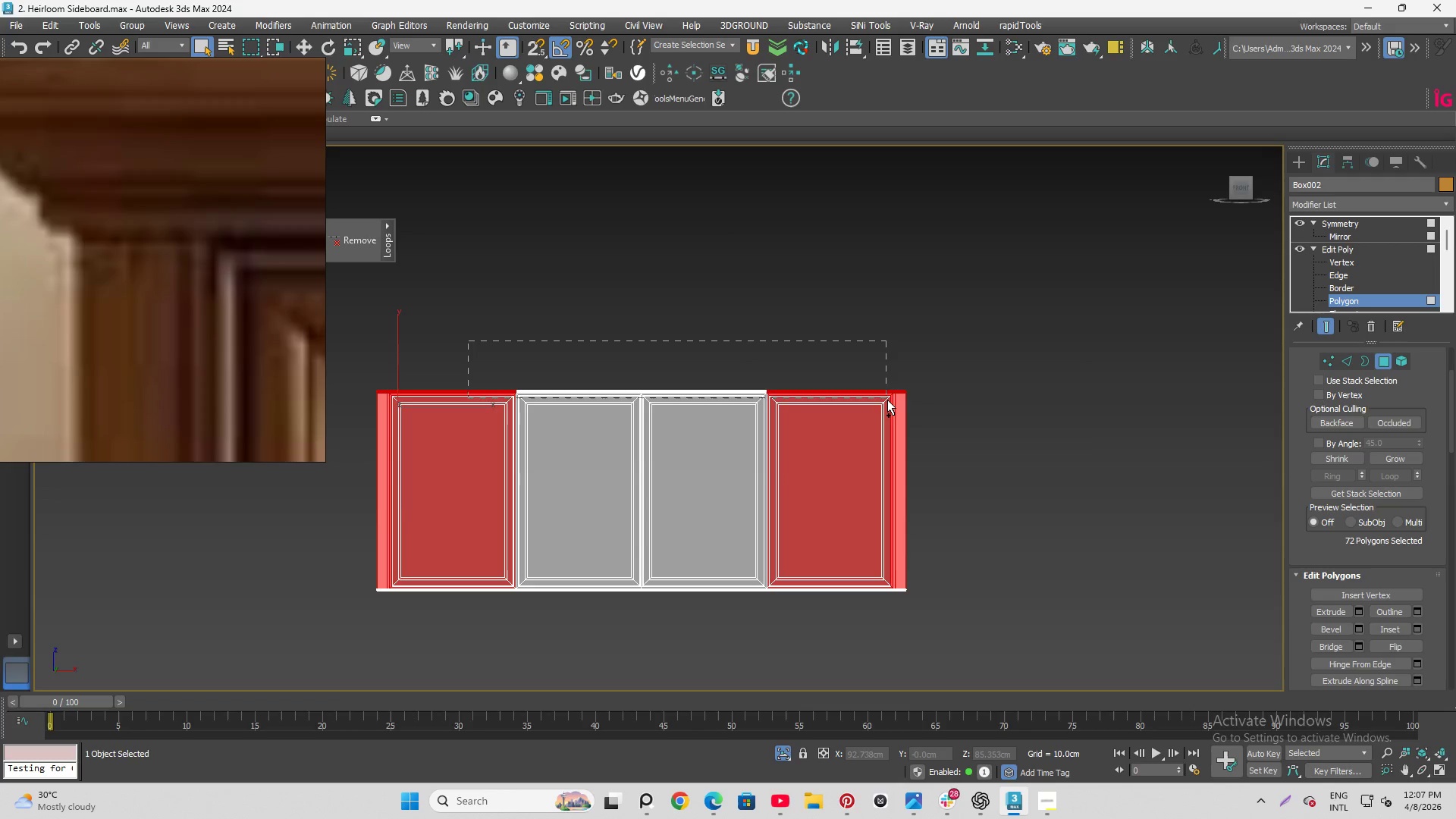 
scroll: coordinate [357, 391], scroll_direction: down, amount: 6.0
 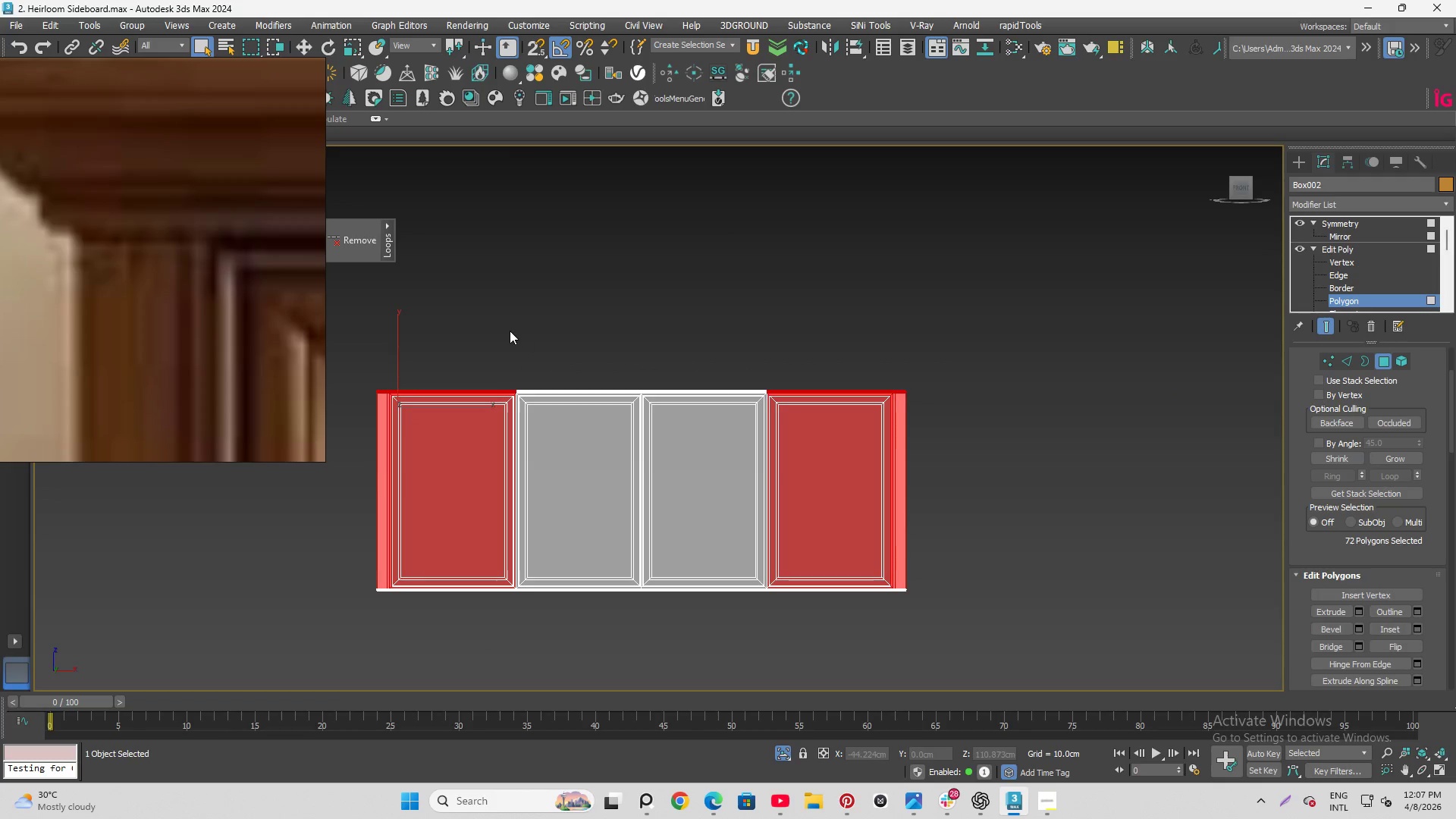 
left_click_drag(start_coordinate=[469, 342], to_coordinate=[887, 400])
 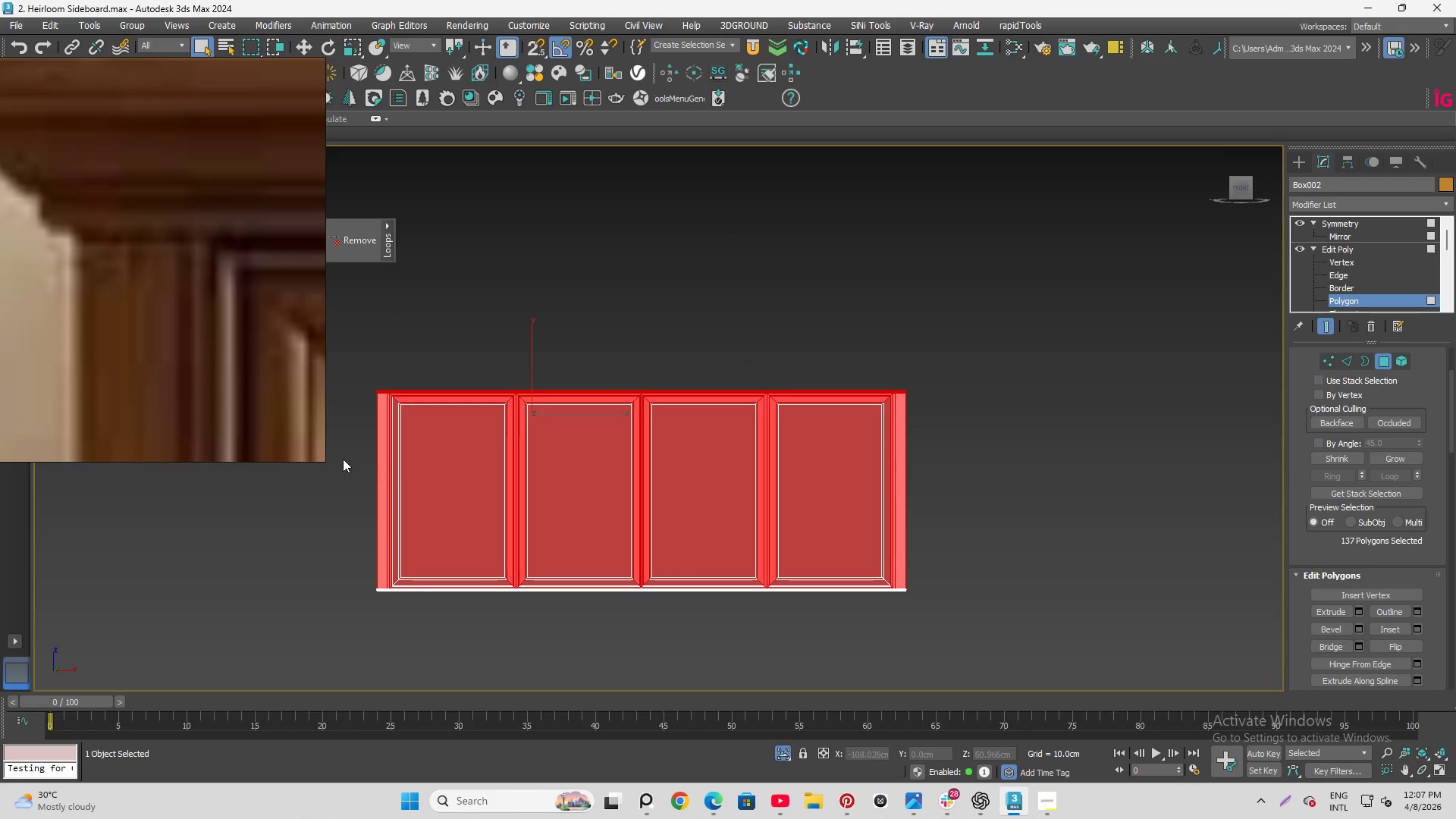 
hold_key(key=ControlLeft, duration=1.41)
 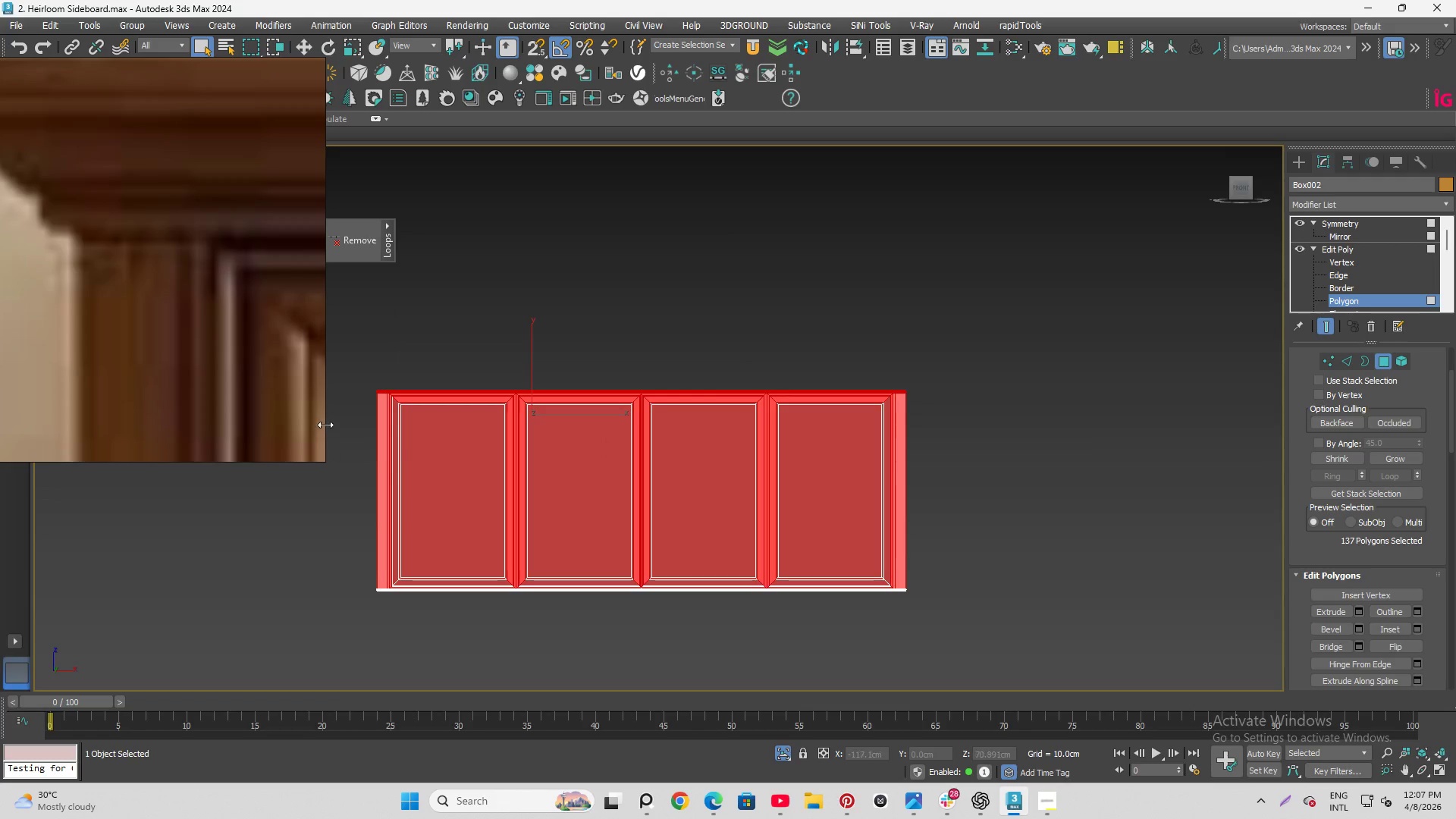 
hold_key(key=AltLeft, duration=1.02)
left_click_drag(start_coordinate=[331, 422], to_coordinate=[1166, 689])
 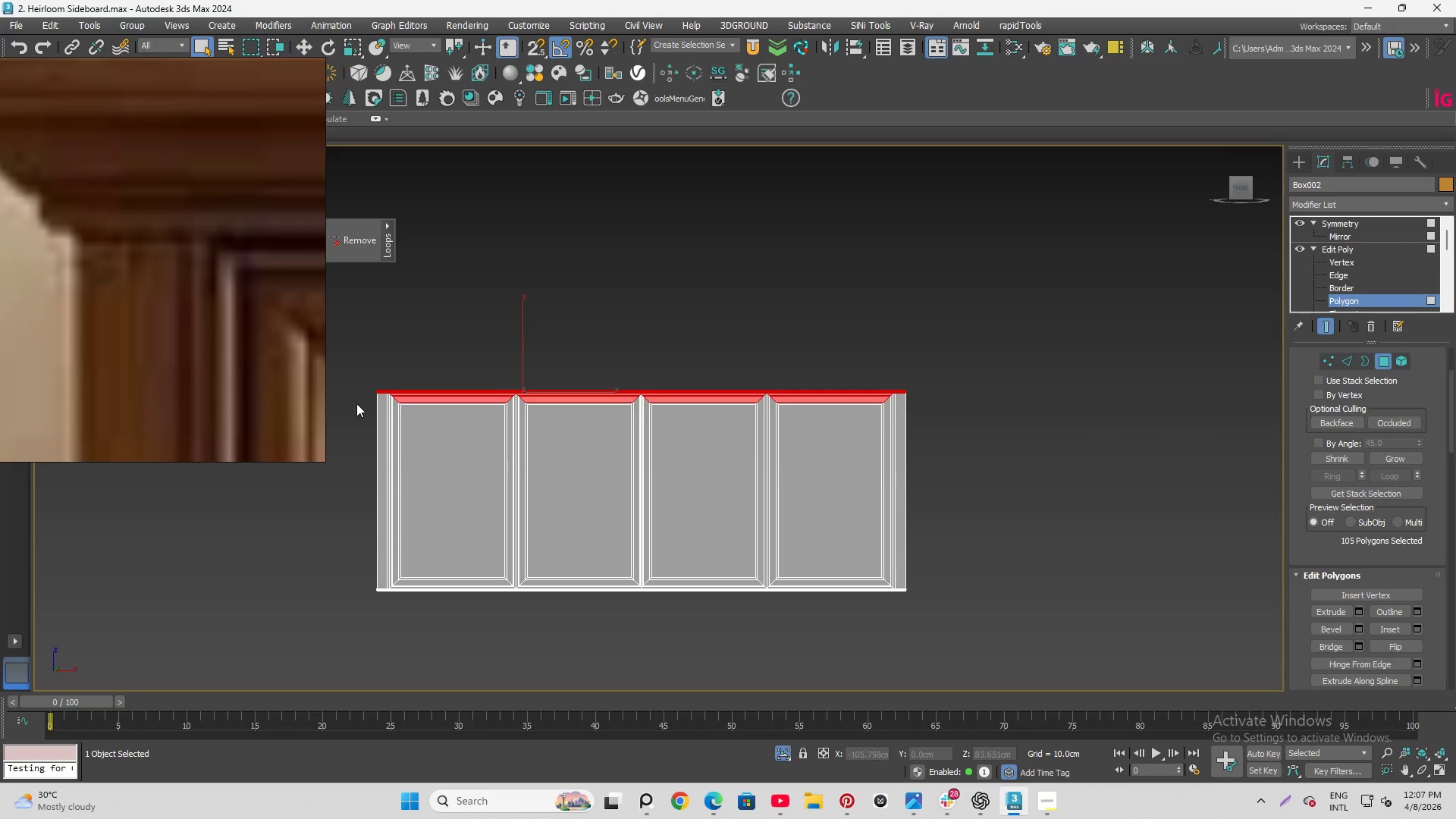 
hold_key(key=AltLeft, duration=1.5)
left_click_drag(start_coordinate=[355, 398], to_coordinate=[926, 517])
 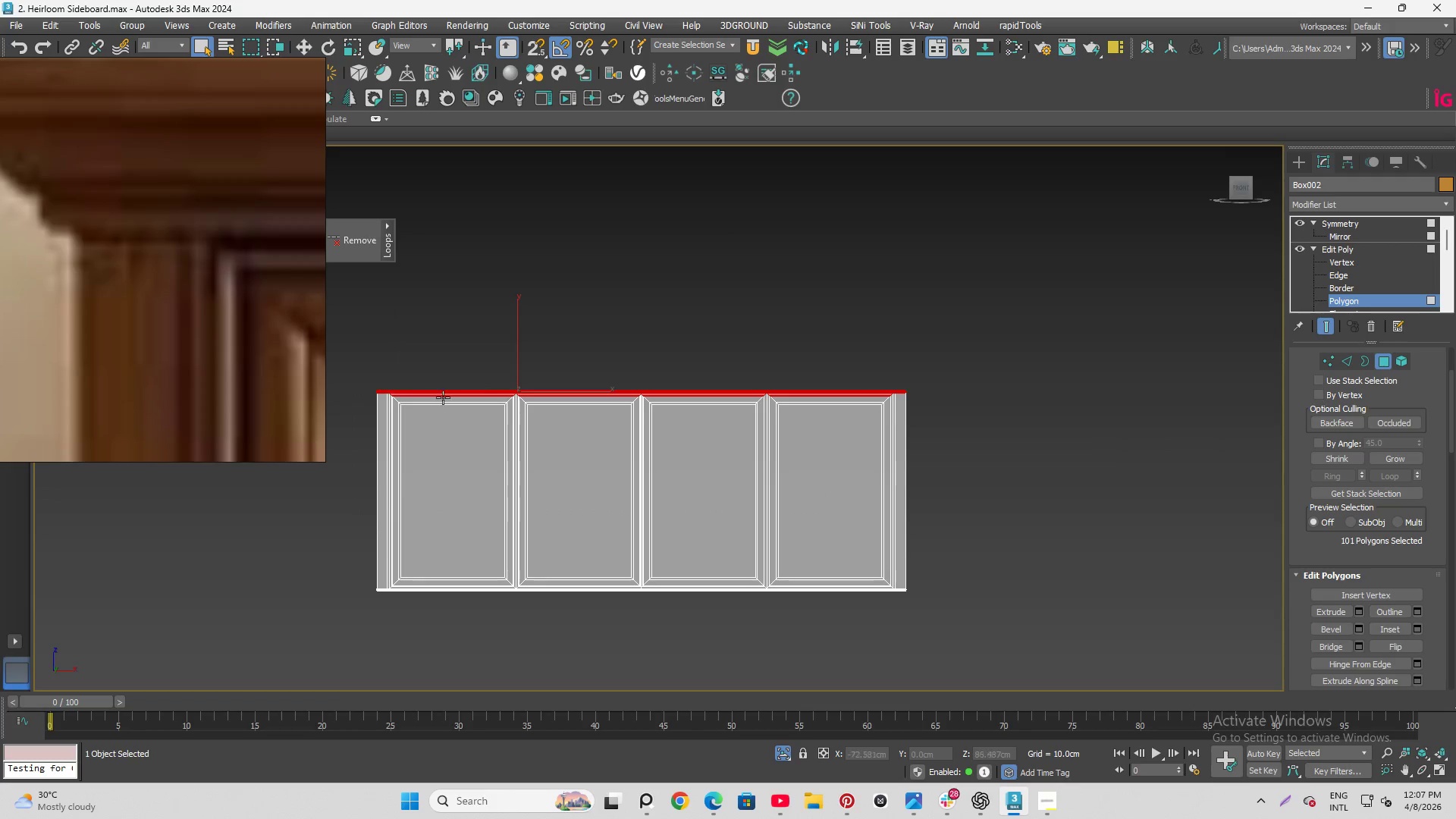 
hold_key(key=AltLeft, duration=1.28)
 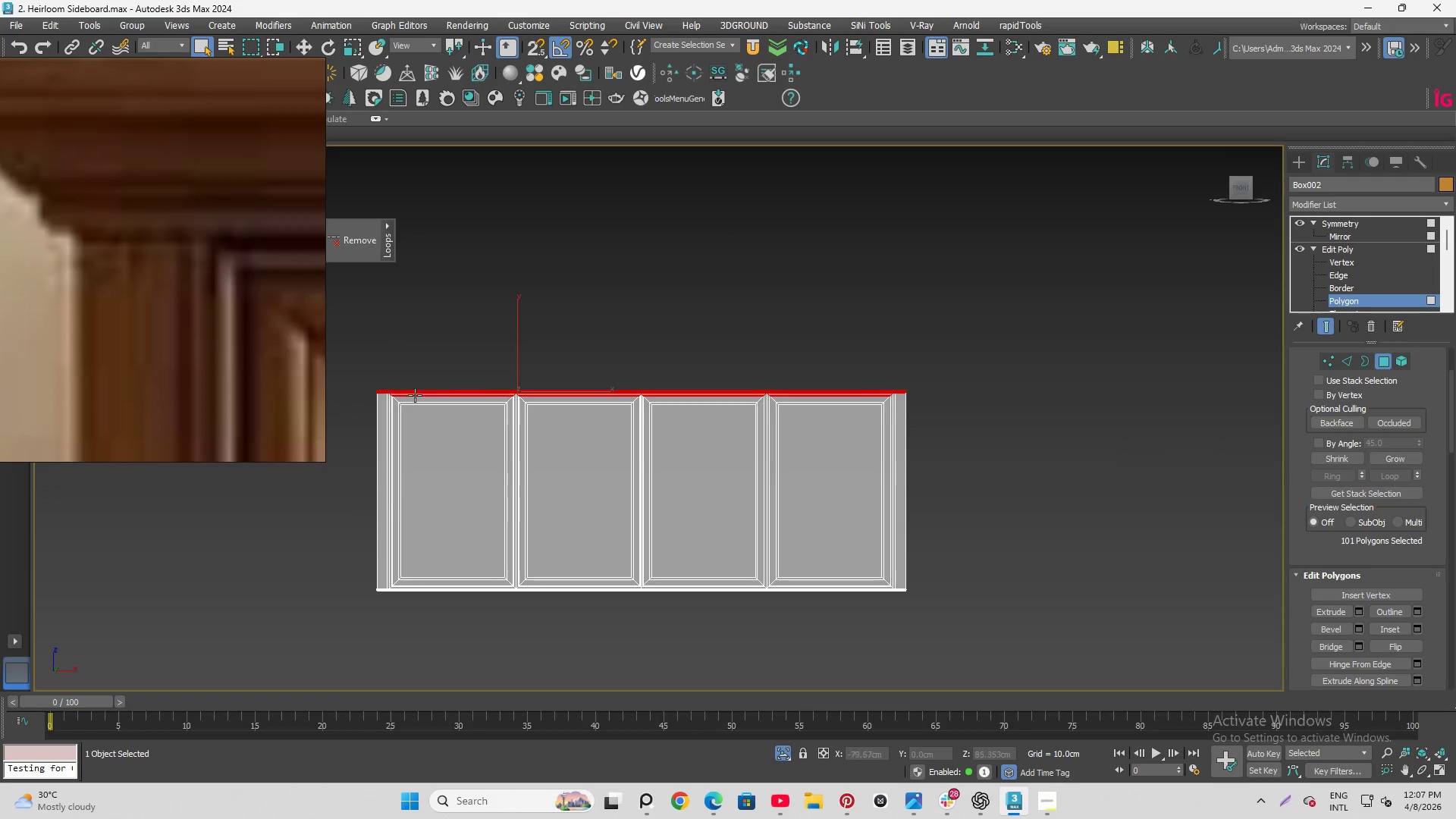 
hold_key(key=AltLeft, duration=0.83)
left_click_drag(start_coordinate=[437, 422], to_coordinate=[814, 563])
 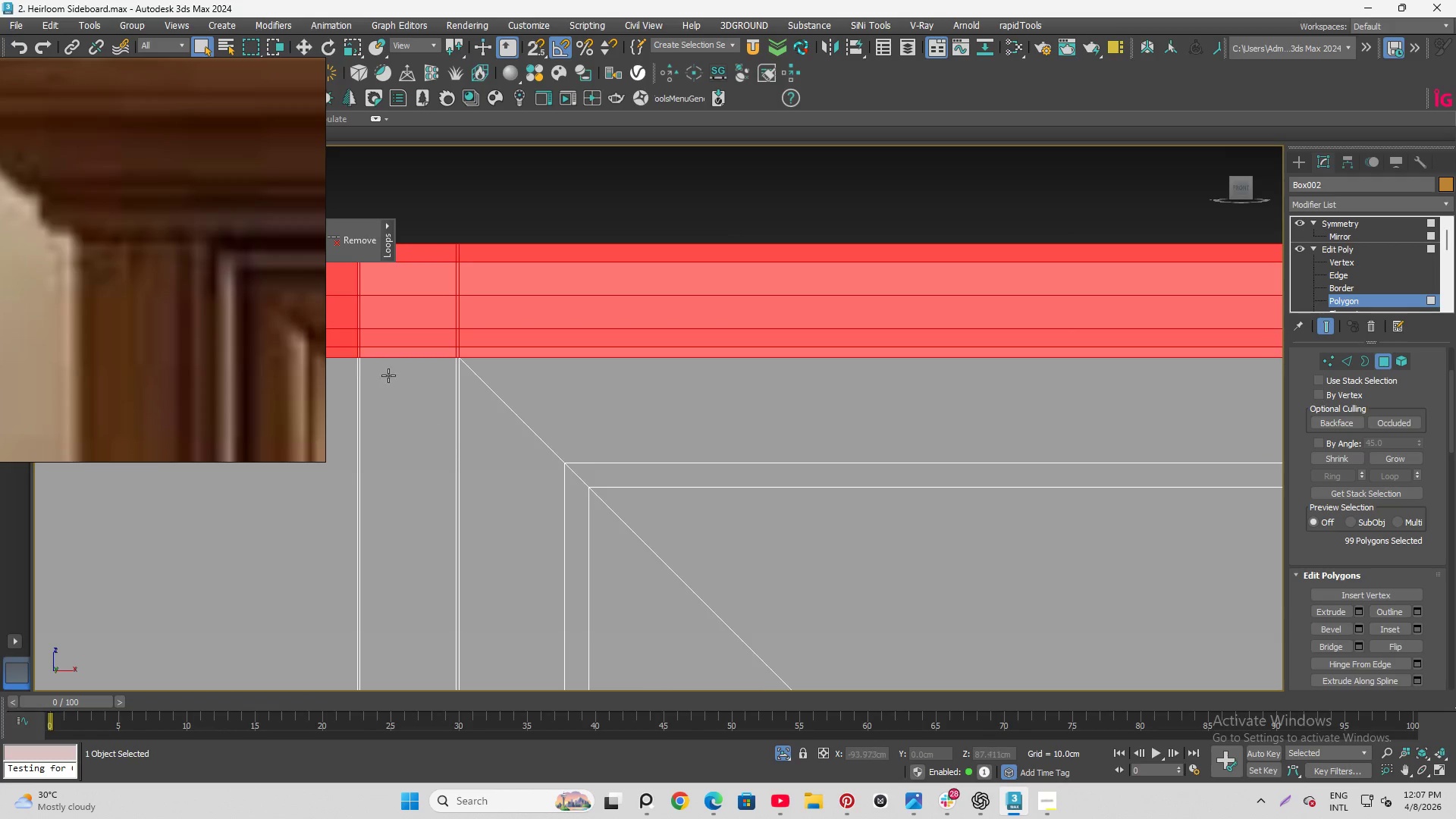 
scroll: coordinate [535, 462], scroll_direction: up, amount: 11.0
 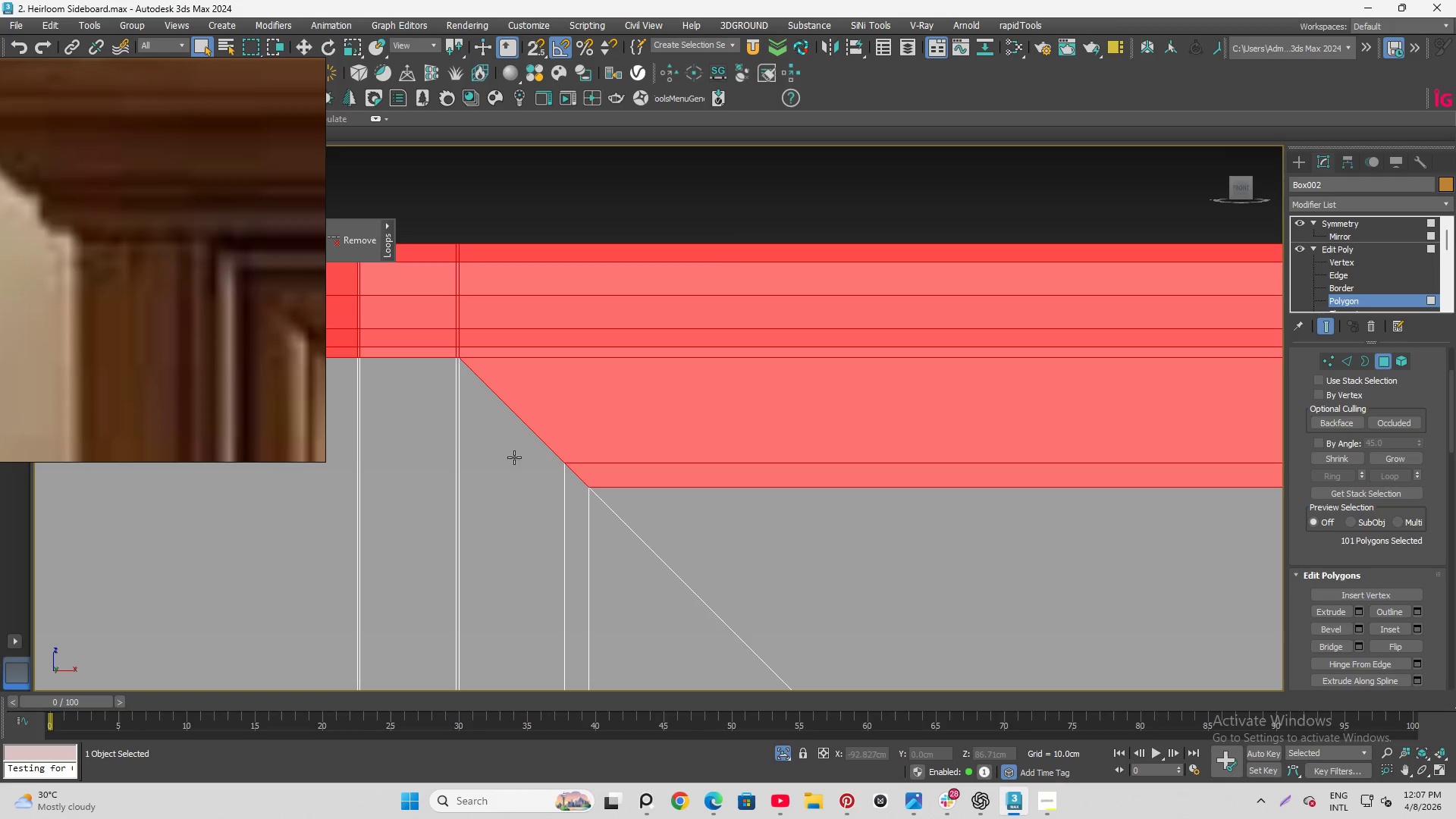 
hold_key(key=AltLeft, duration=1.33)
 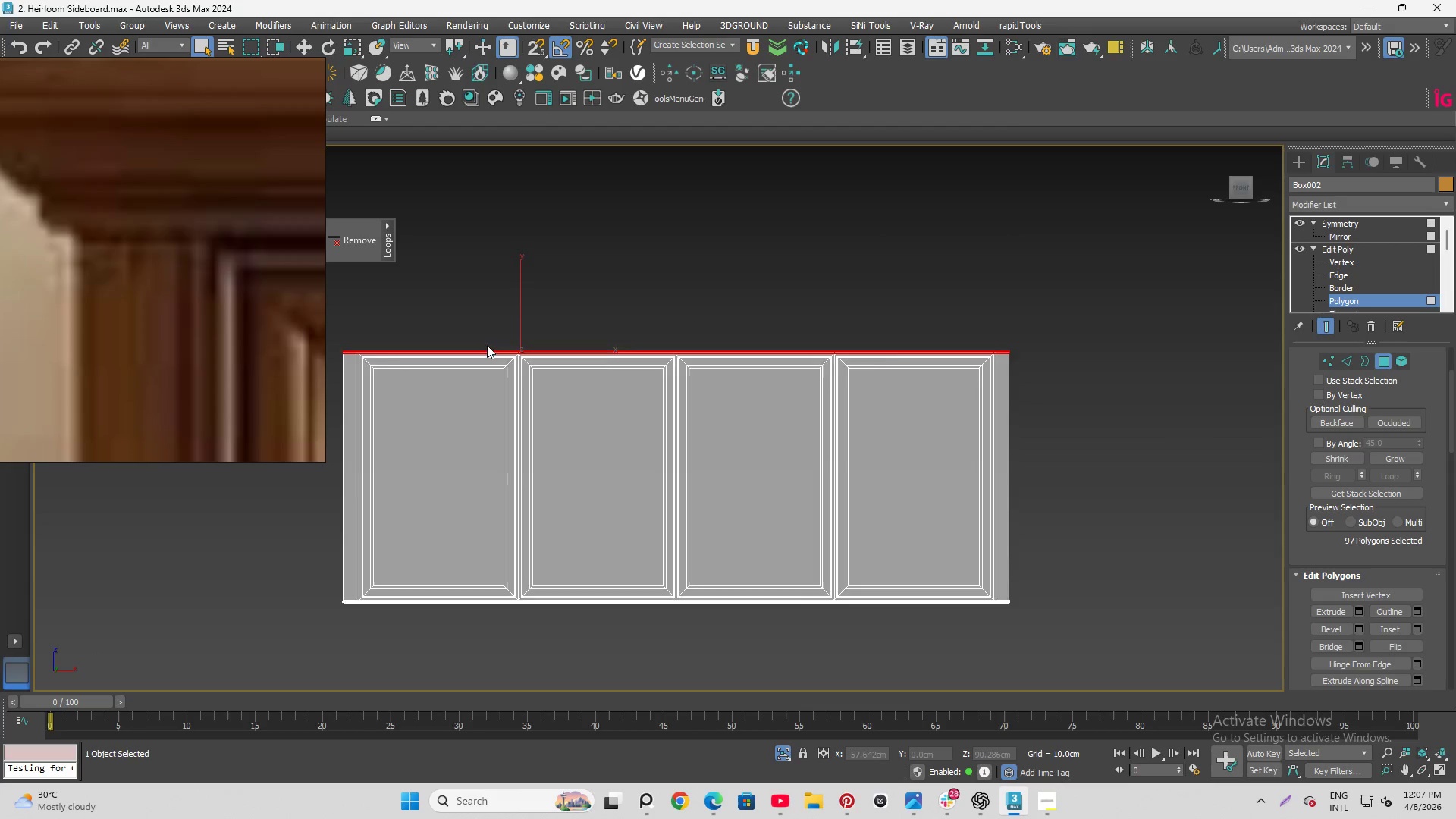 
scroll: coordinate [362, 375], scroll_direction: down, amount: 8.0
 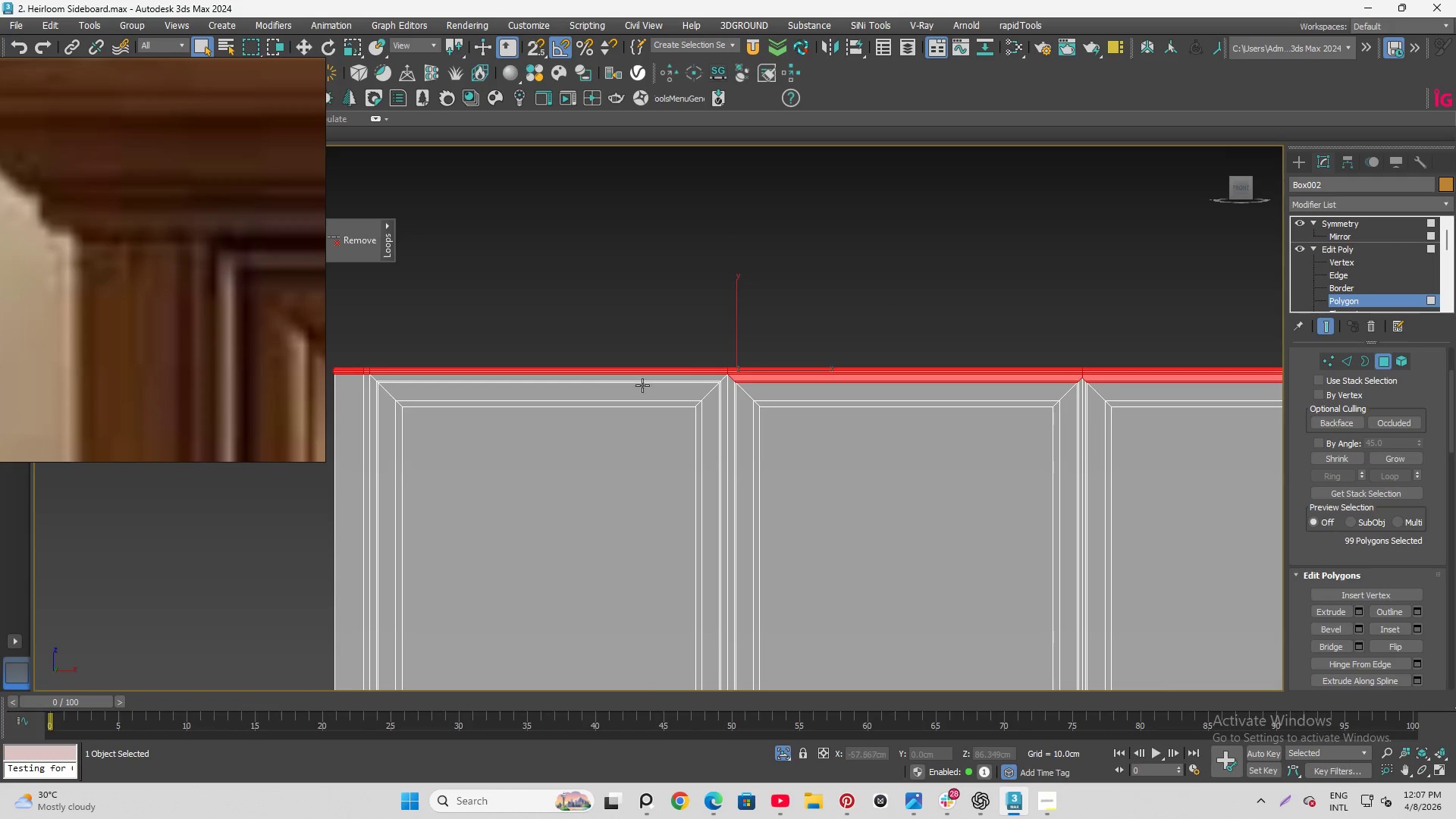 
left_click_drag(start_coordinate=[652, 396], to_coordinate=[825, 457])
 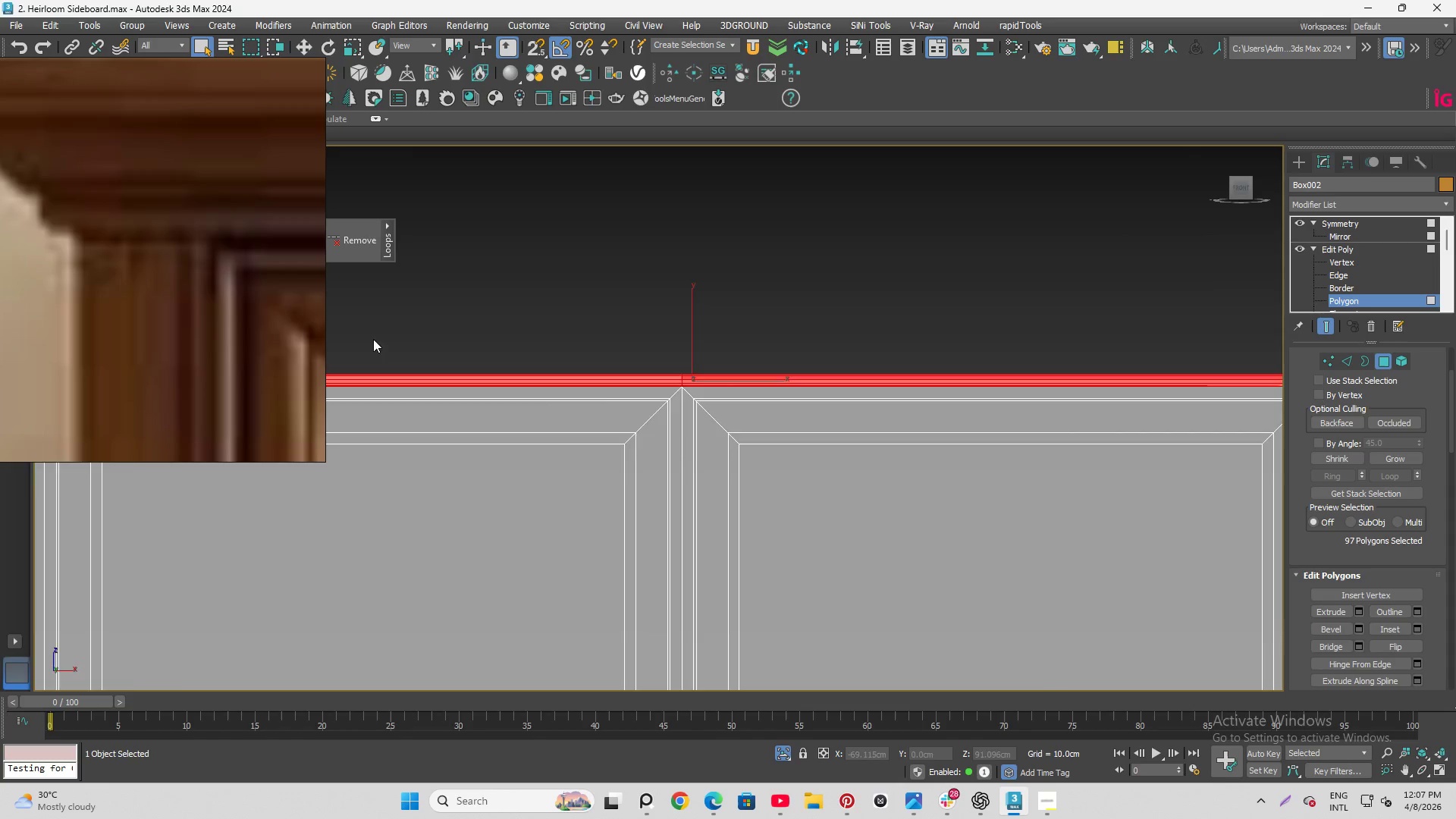 
scroll: coordinate [974, 493], scroll_direction: up, amount: 11.0
 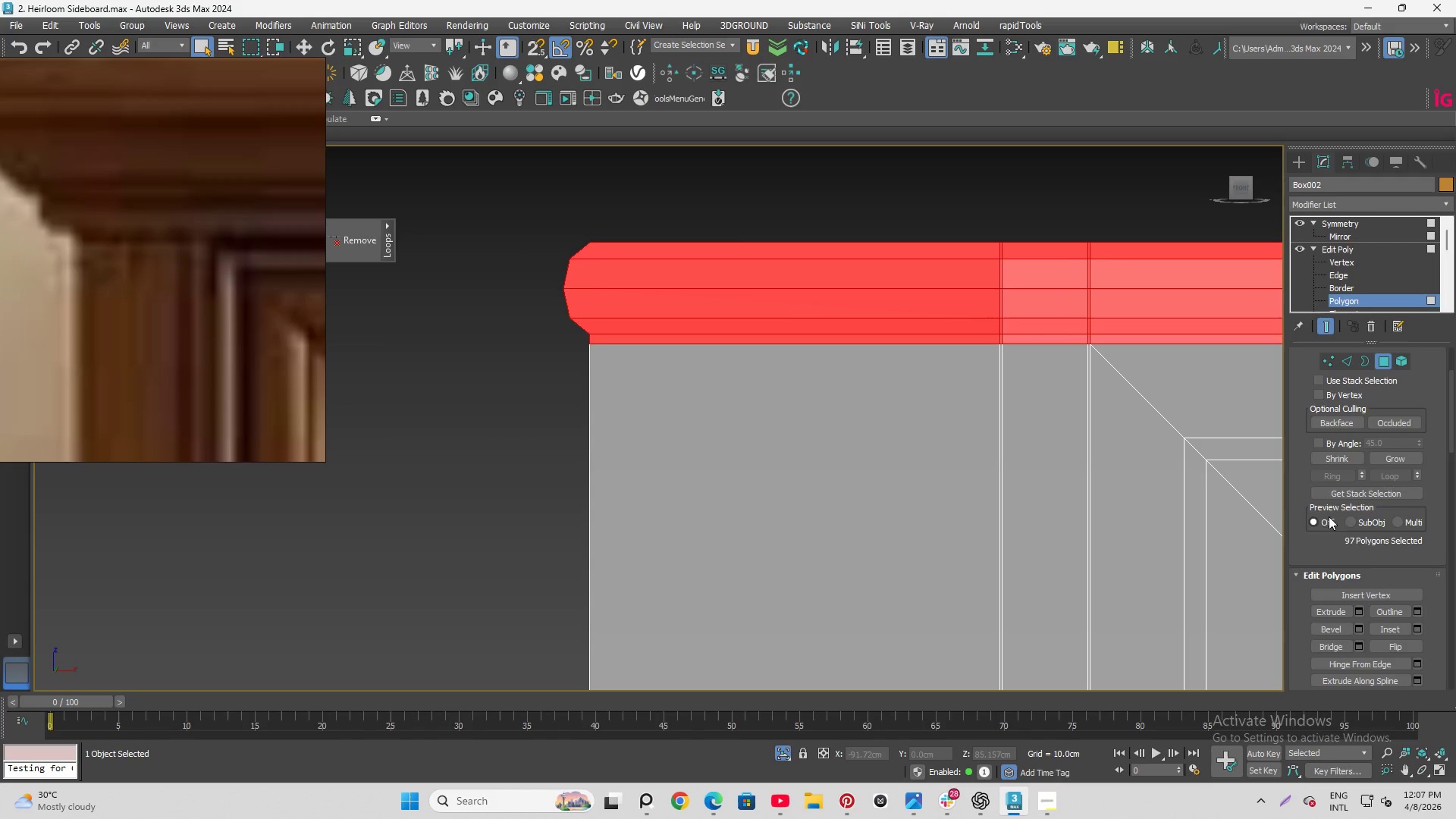 
left_click([1328, 457])
 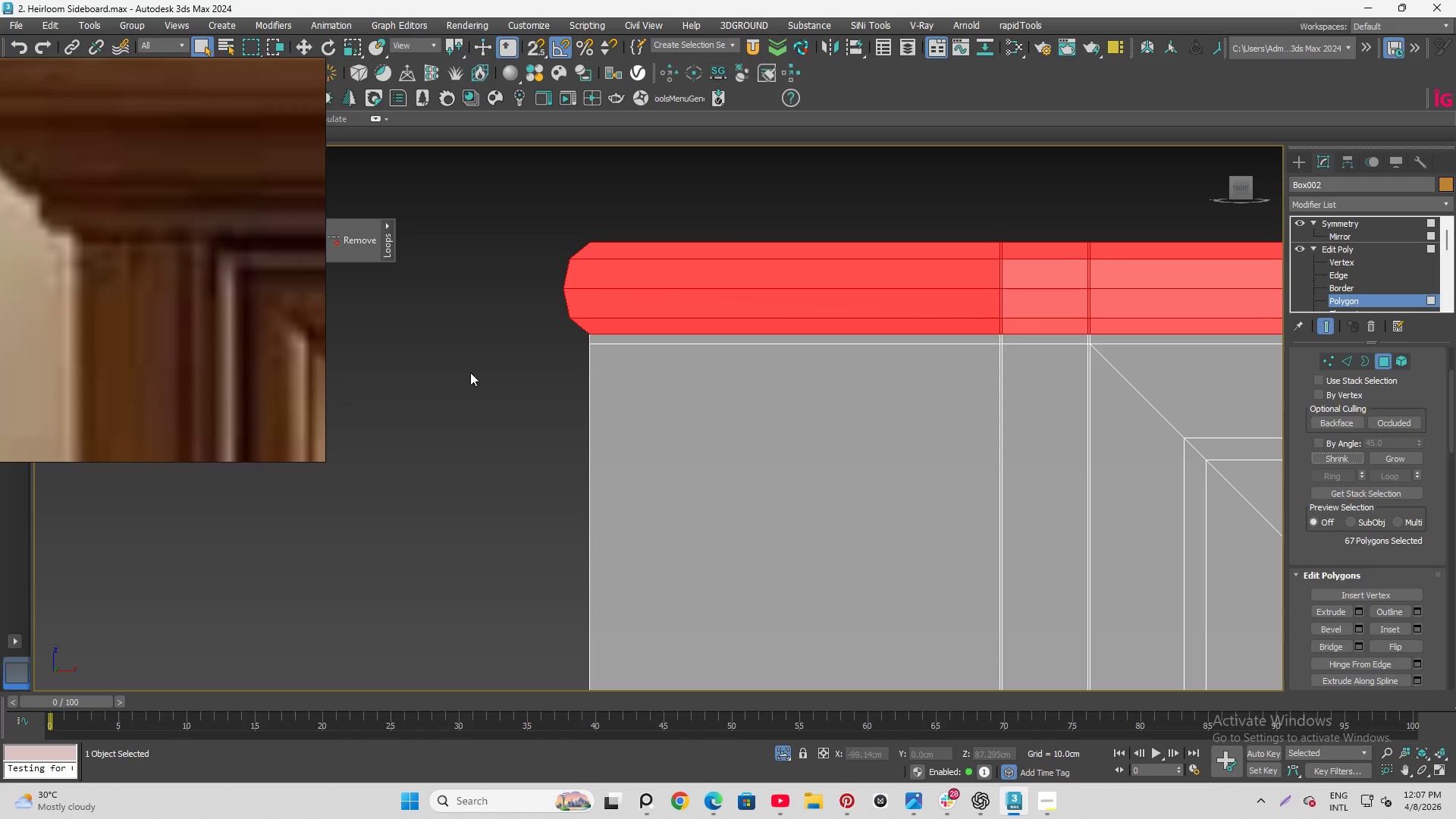 
scroll: coordinate [513, 377], scroll_direction: down, amount: 9.0
 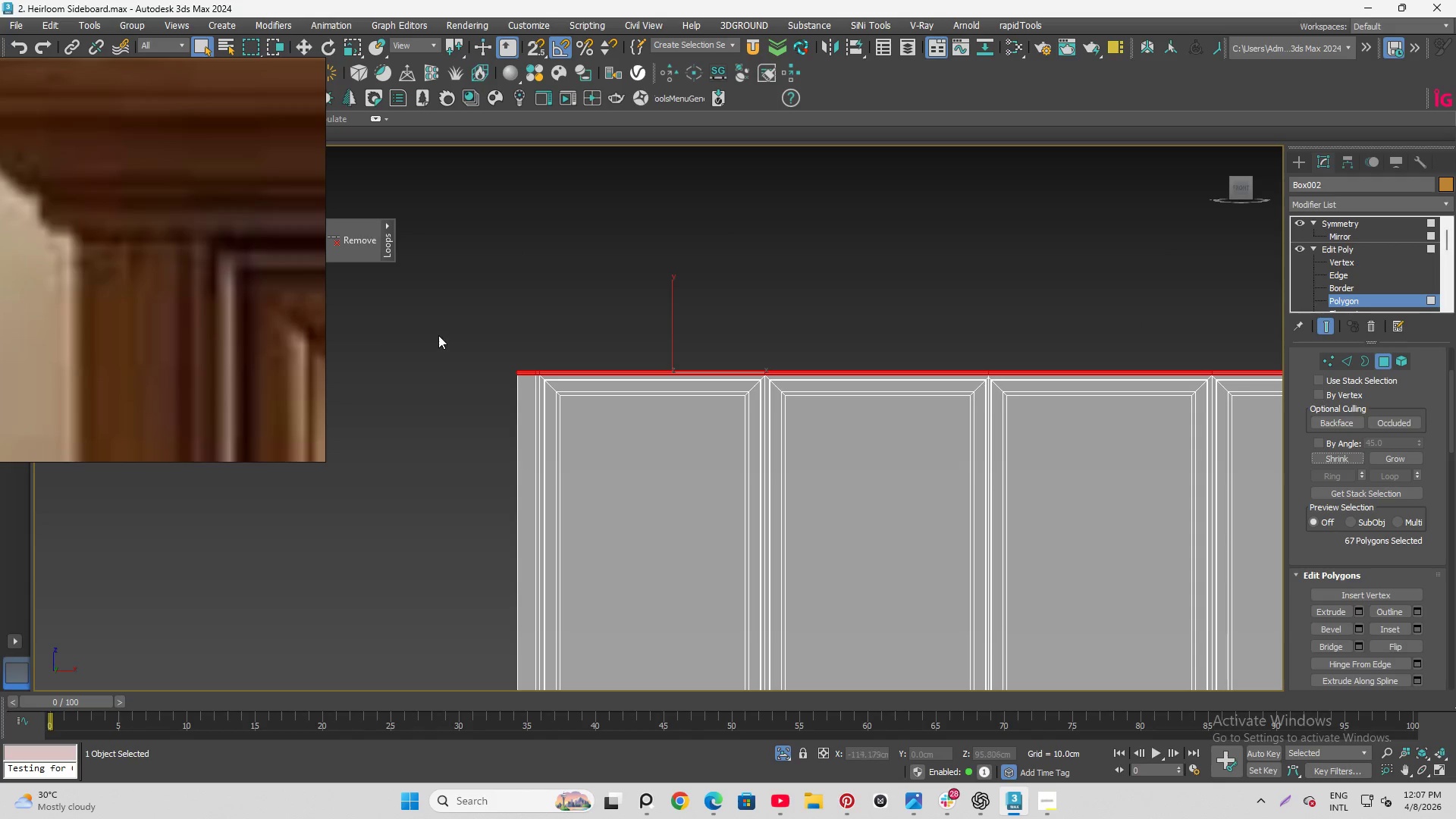 
scroll: coordinate [632, 334], scroll_direction: up, amount: 2.0
 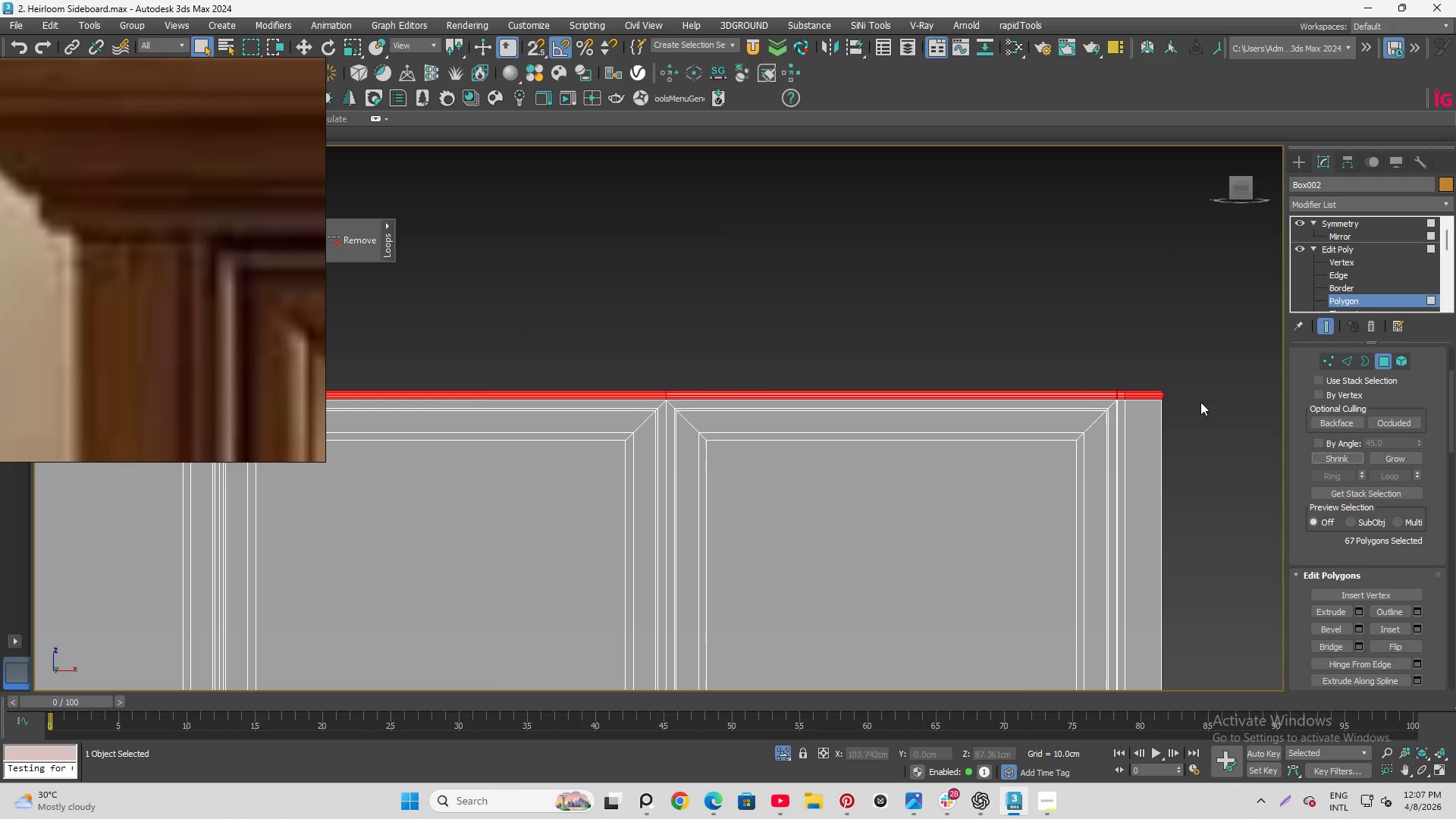 
scroll: coordinate [1170, 397], scroll_direction: down, amount: 5.0
 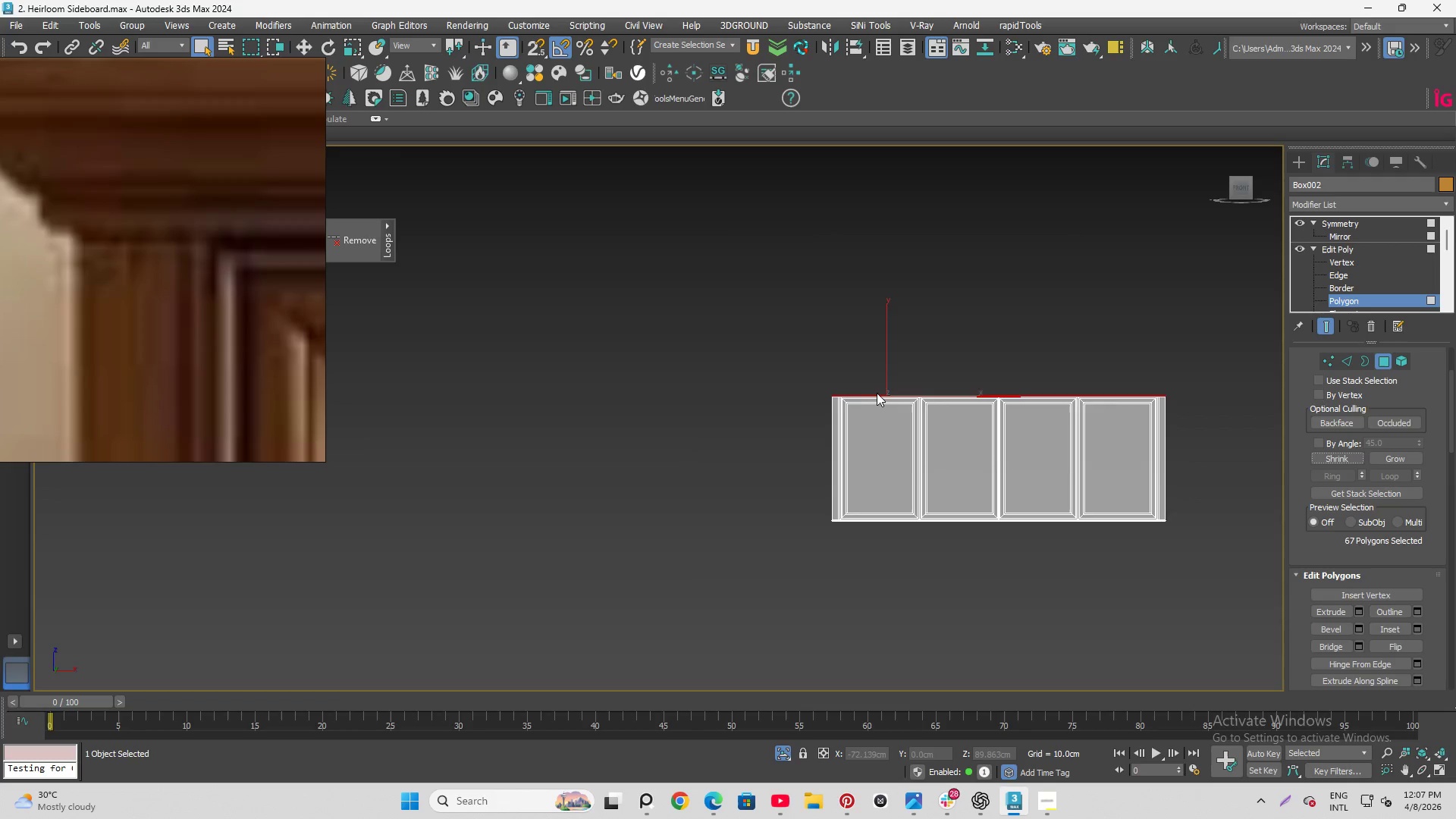 
key(W)
 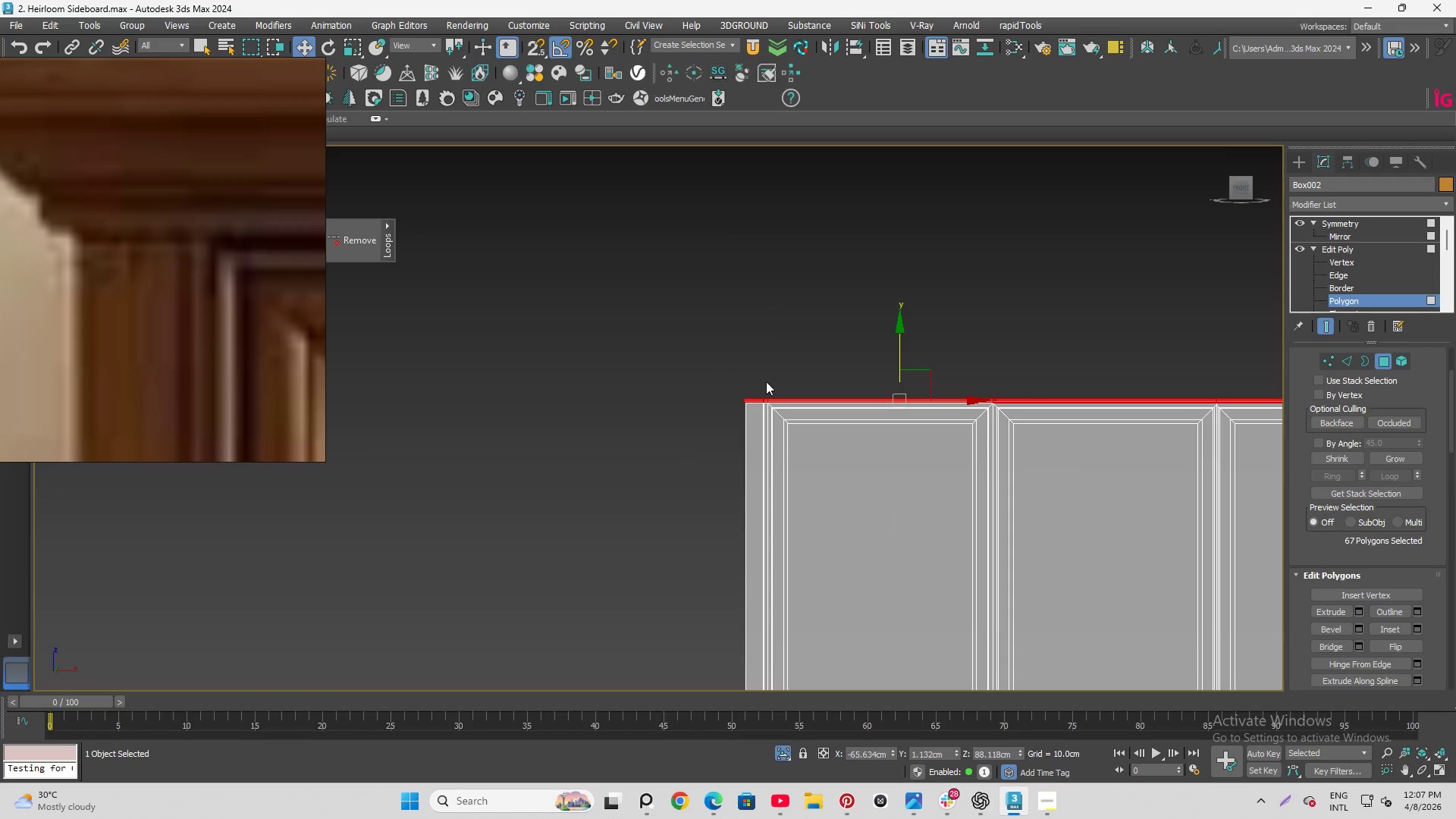 
scroll: coordinate [741, 571], scroll_direction: up, amount: 13.0
 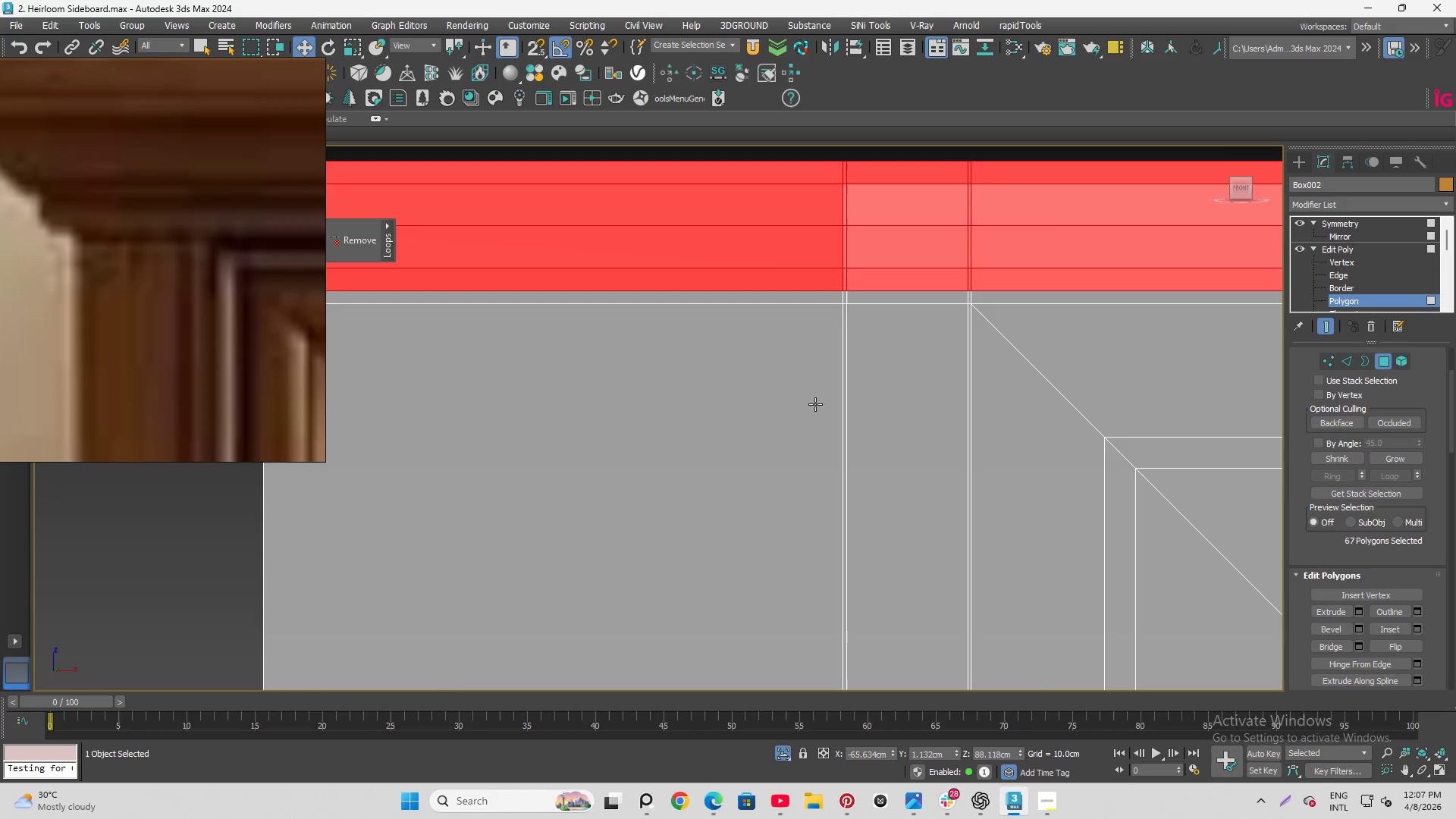 
left_click_drag(start_coordinate=[843, 317], to_coordinate=[840, 345])
 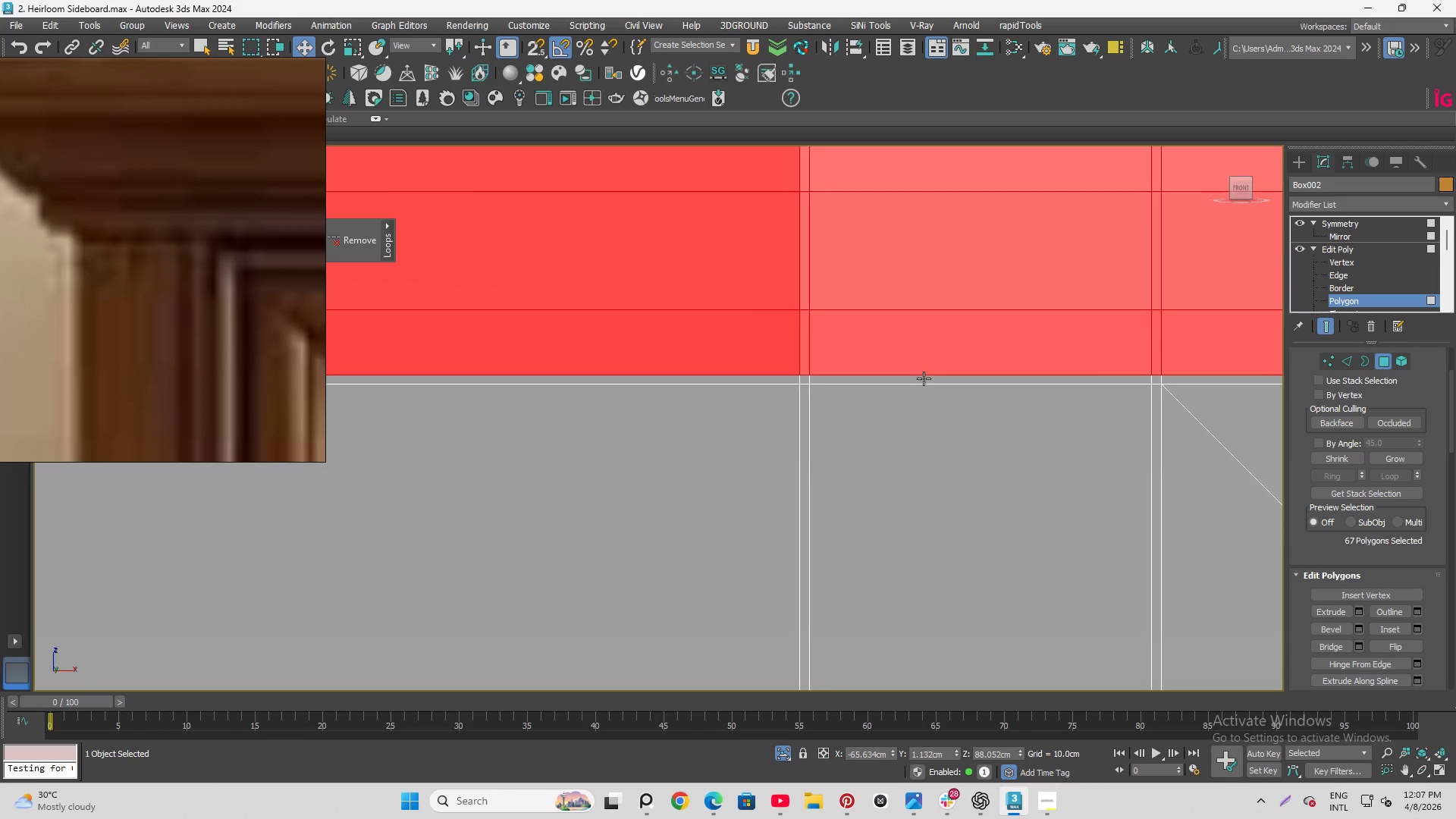 
scroll: coordinate [848, 321], scroll_direction: up, amount: 3.0
 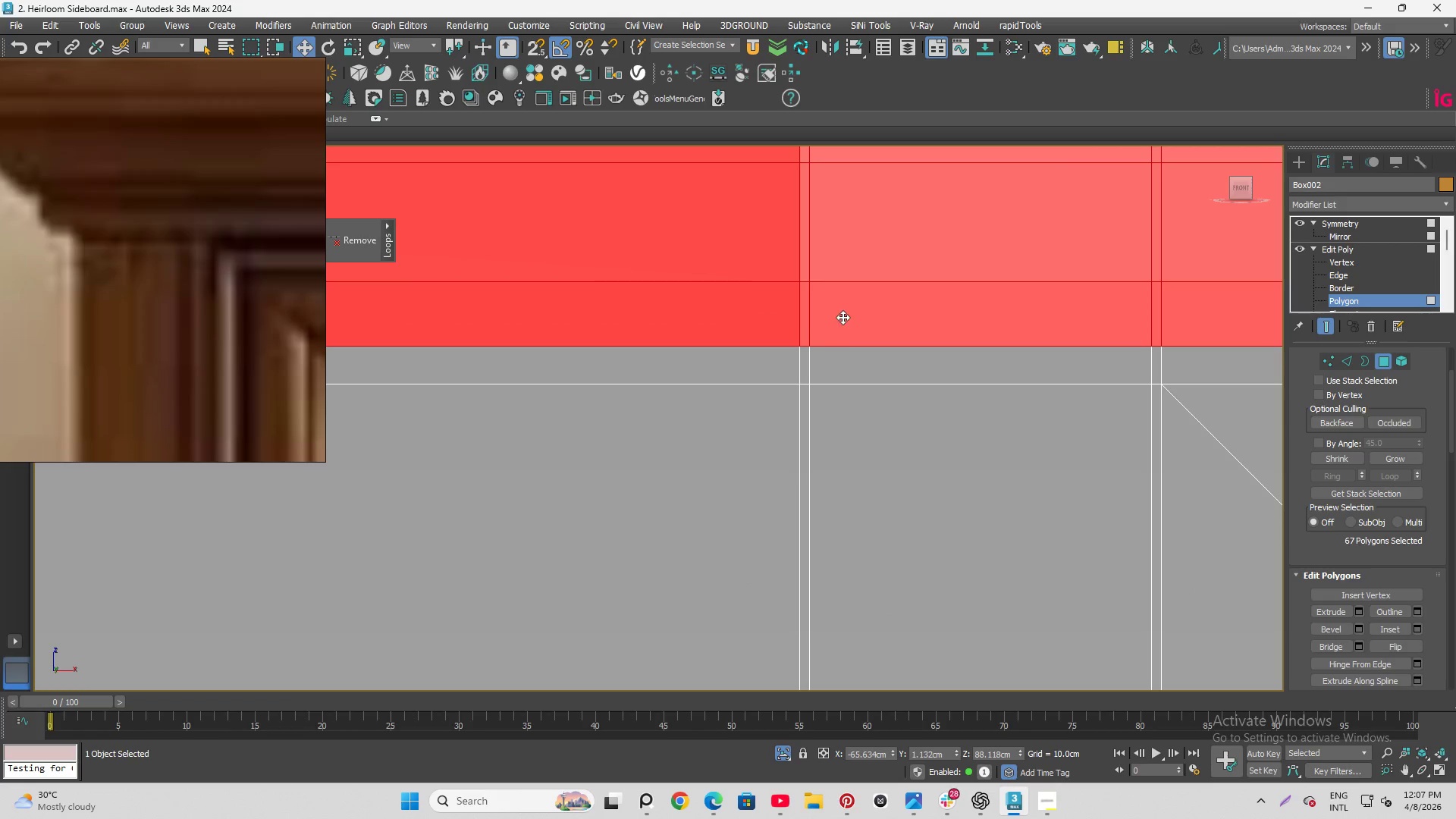 
scroll: coordinate [892, 362], scroll_direction: down, amount: 4.0
 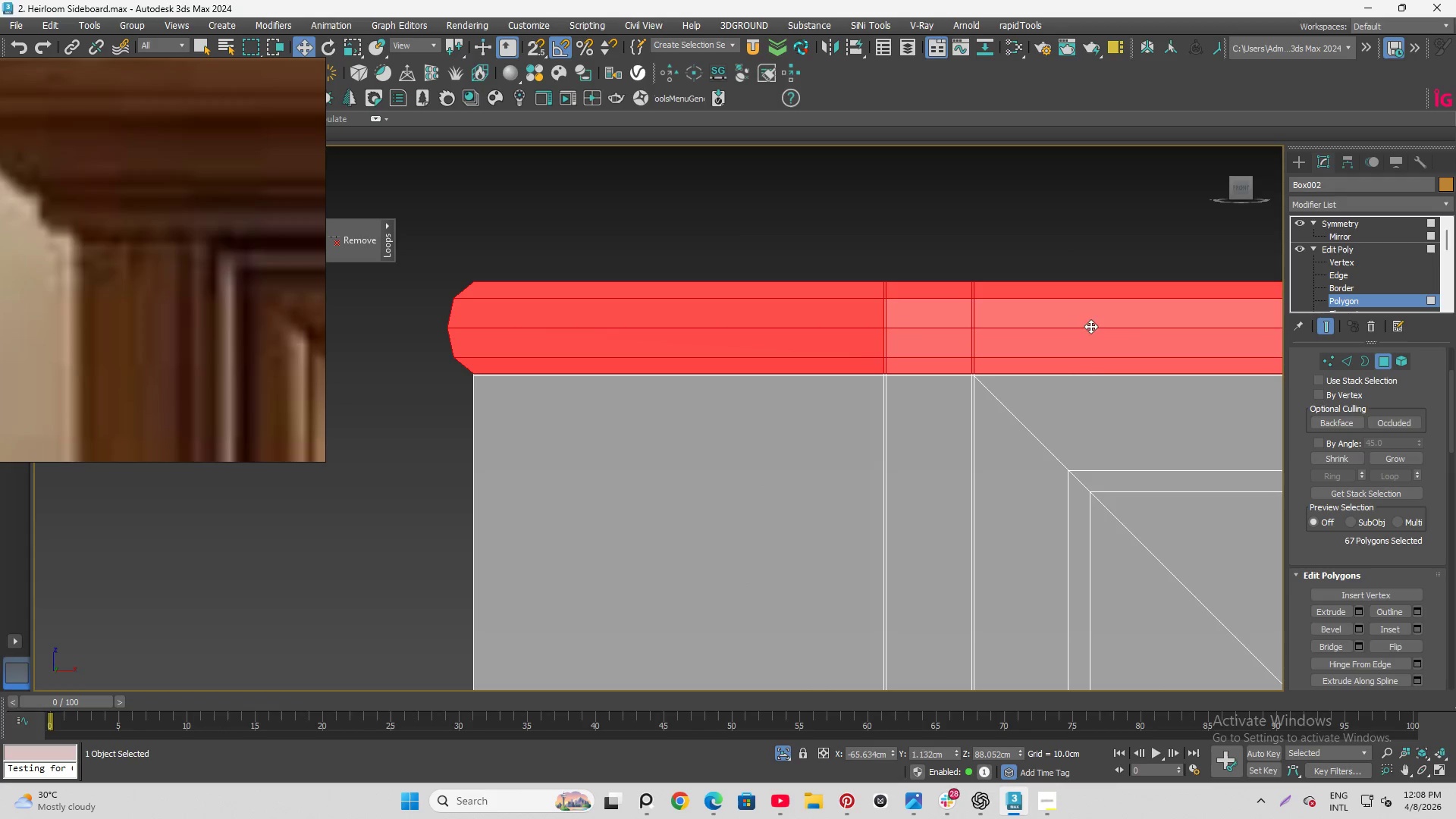 
left_click([925, 141])
 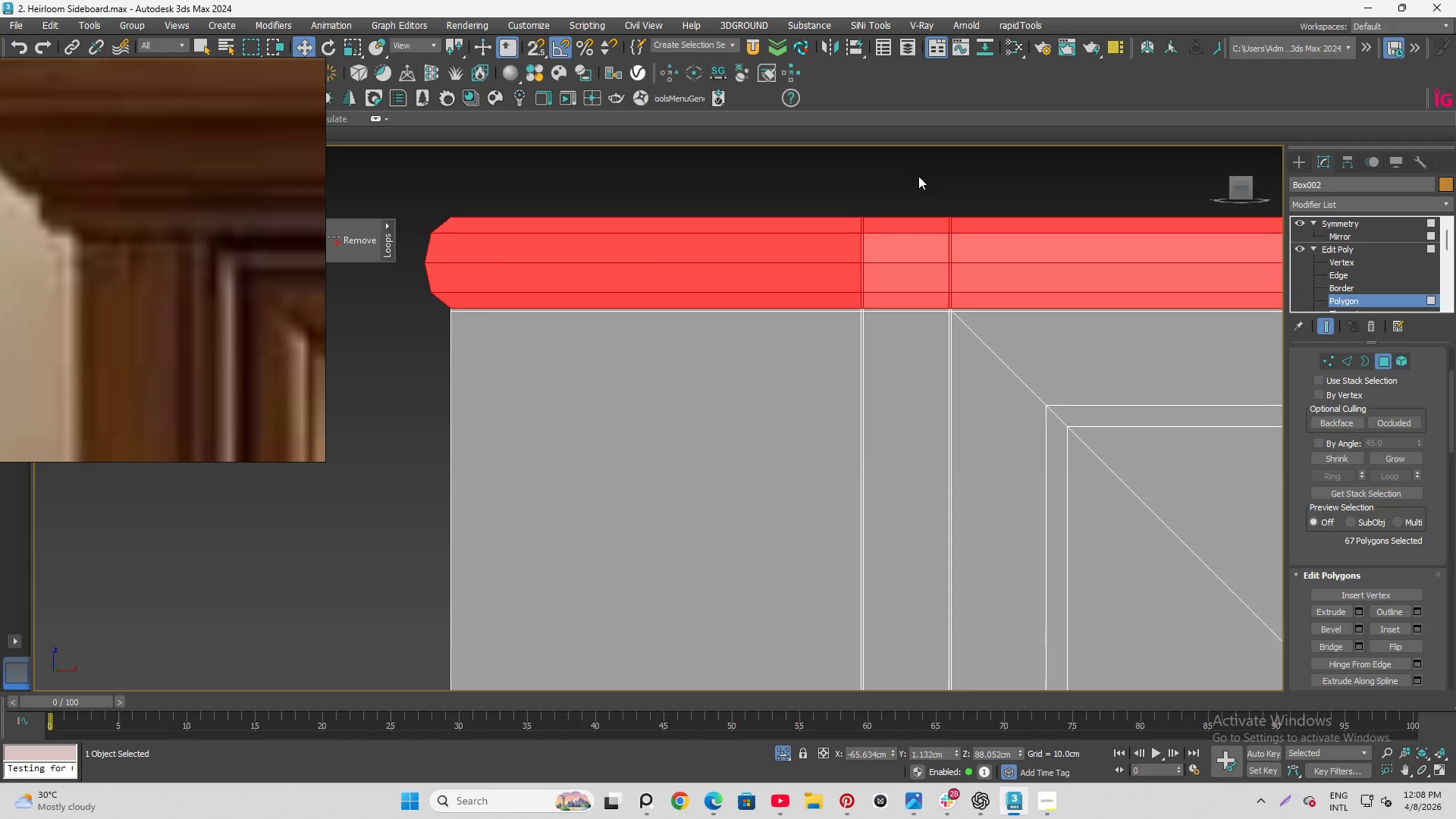 
scroll: coordinate [864, 304], scroll_direction: none, amount: 0.0
 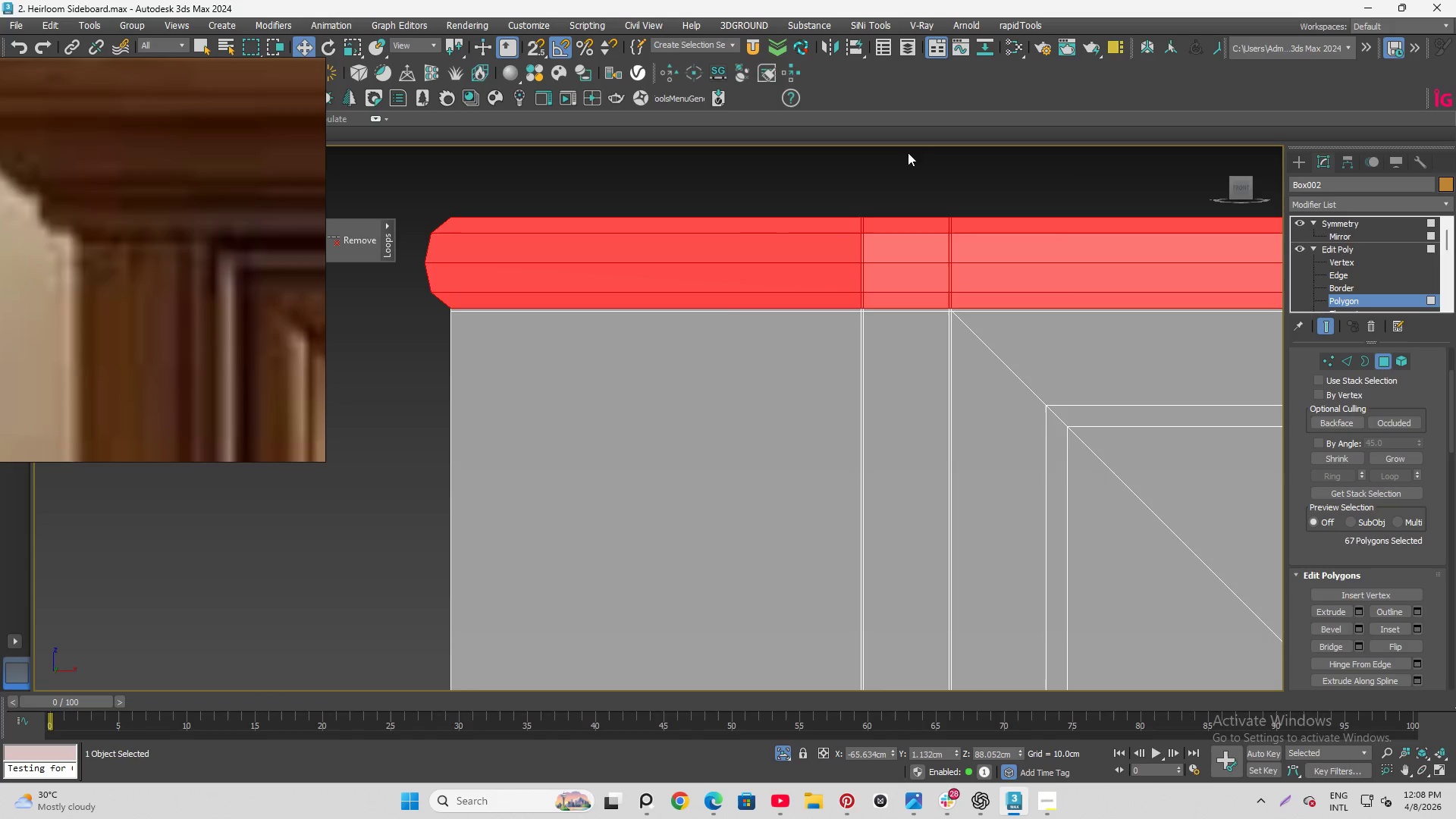 
left_click([855, 187])
 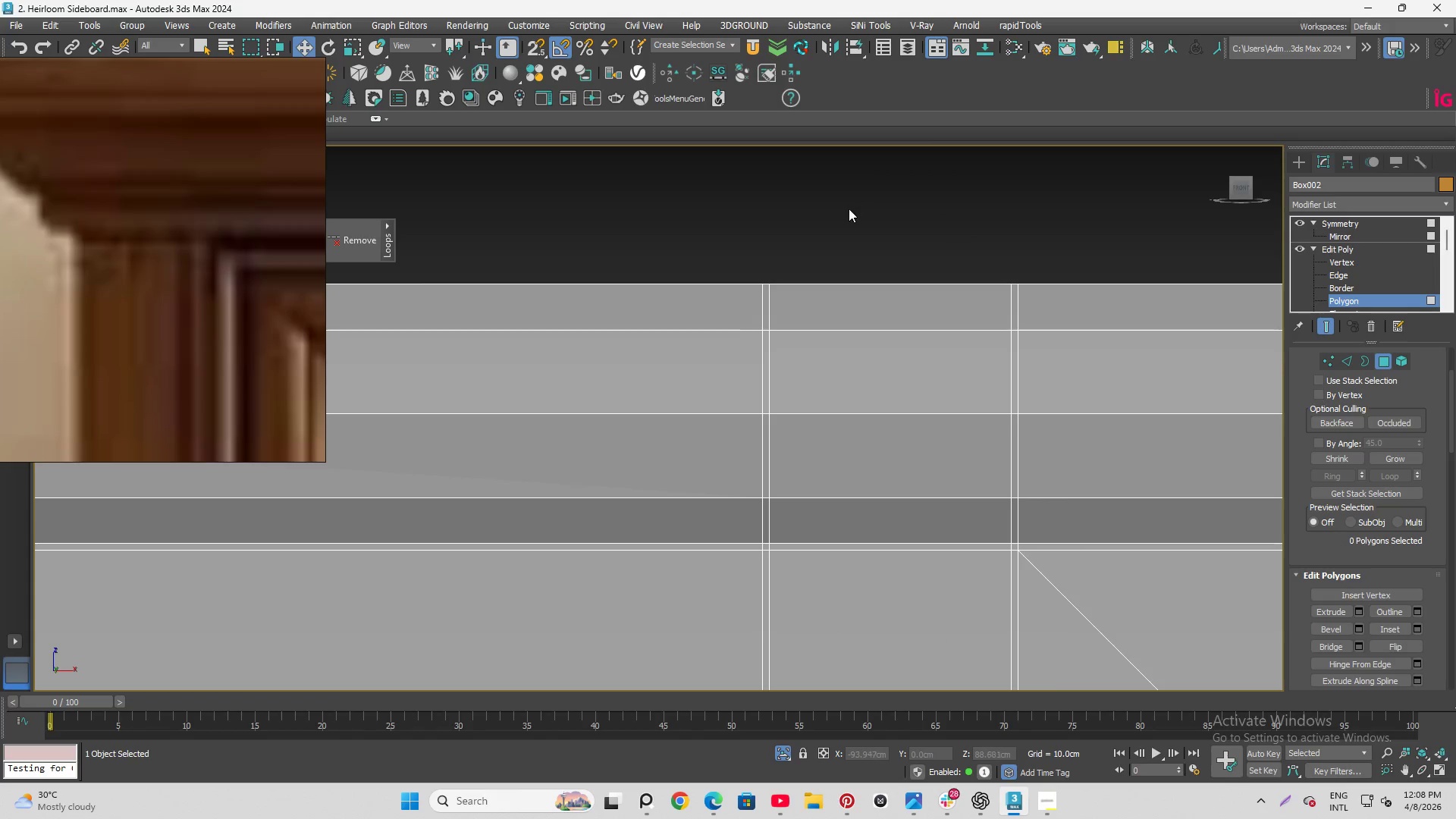 
scroll: coordinate [915, 180], scroll_direction: up, amount: 3.0
 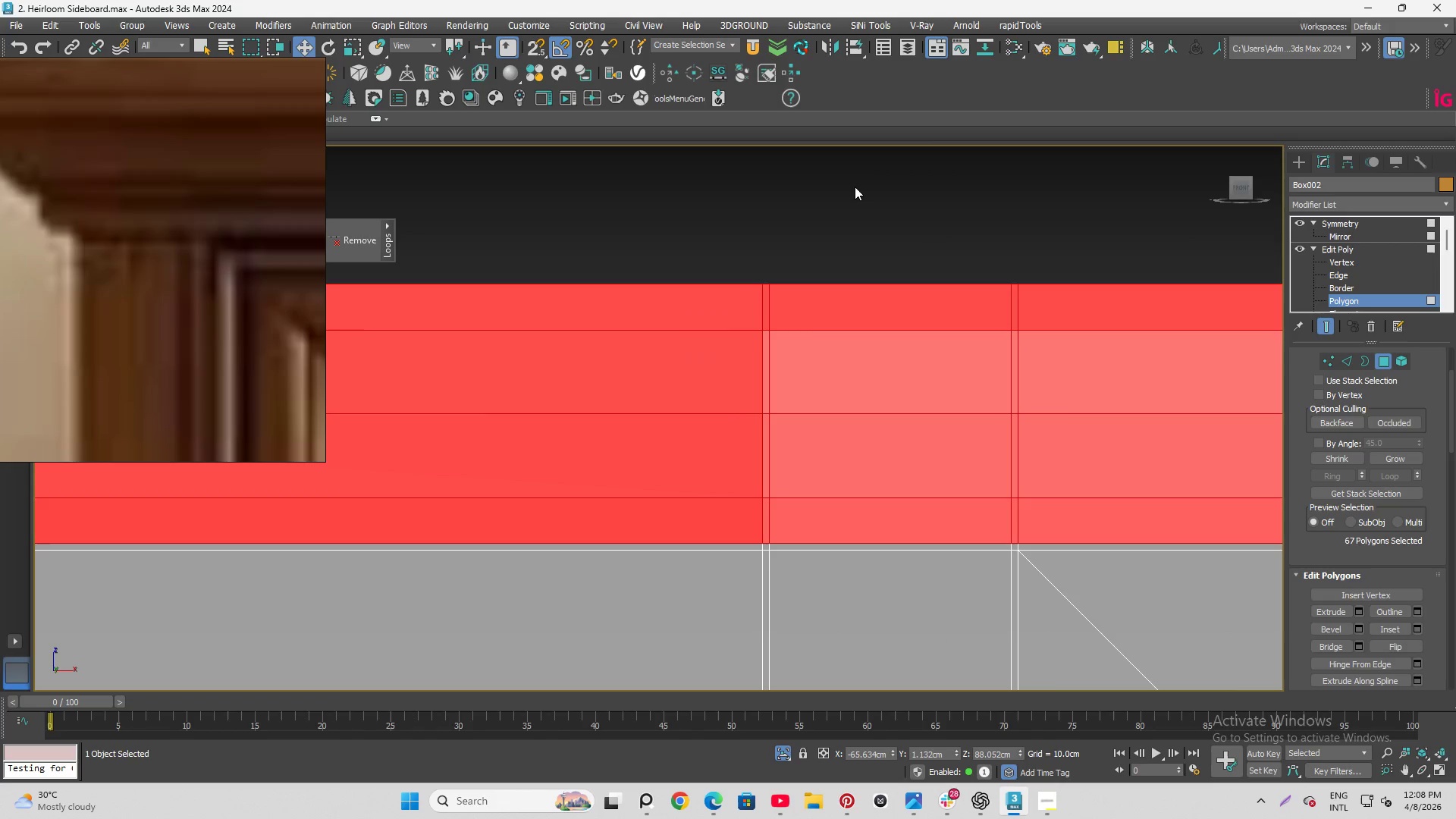 
scroll: coordinate [721, 218], scroll_direction: down, amount: 5.0
 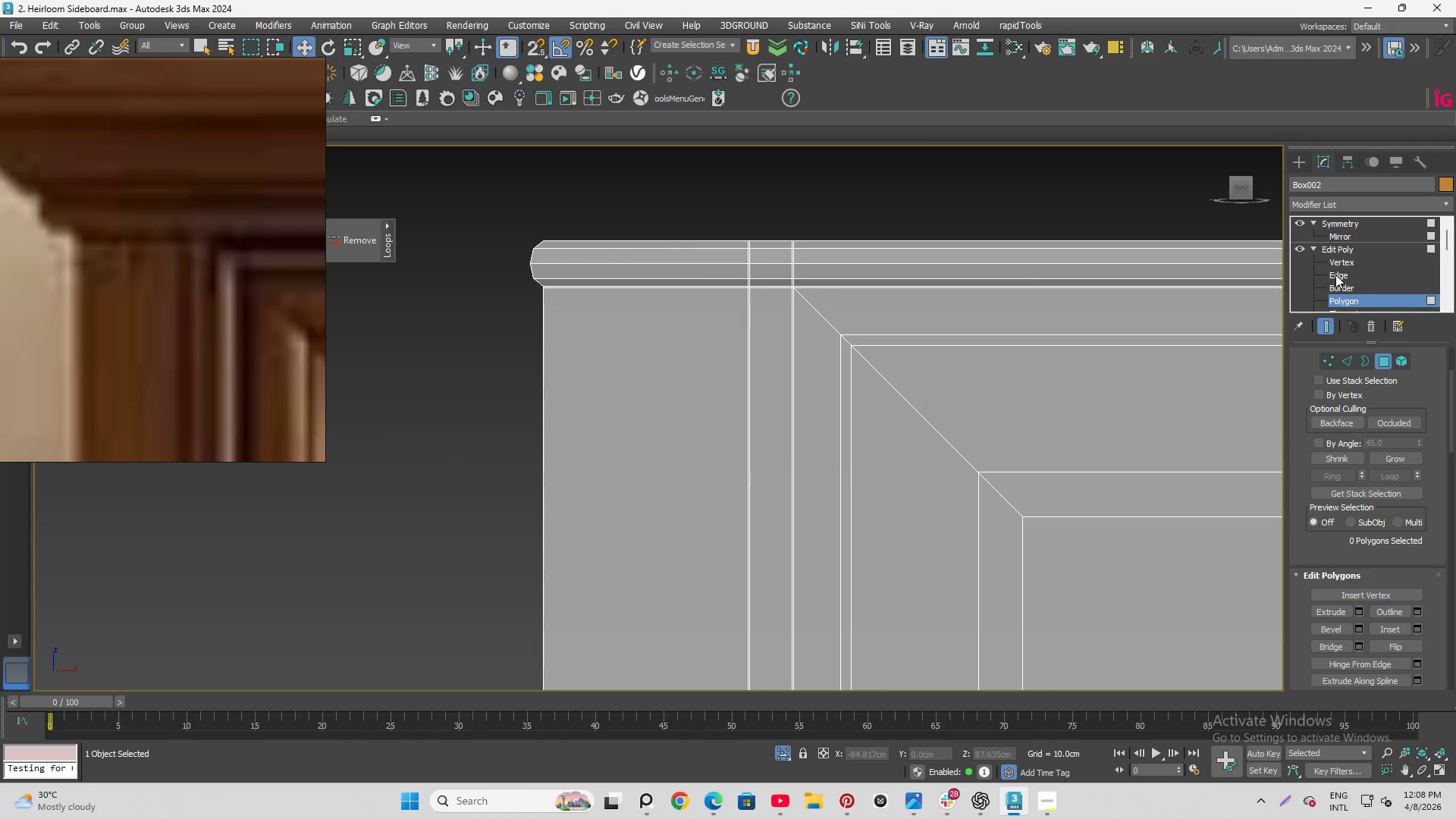 
left_click([1335, 275])
 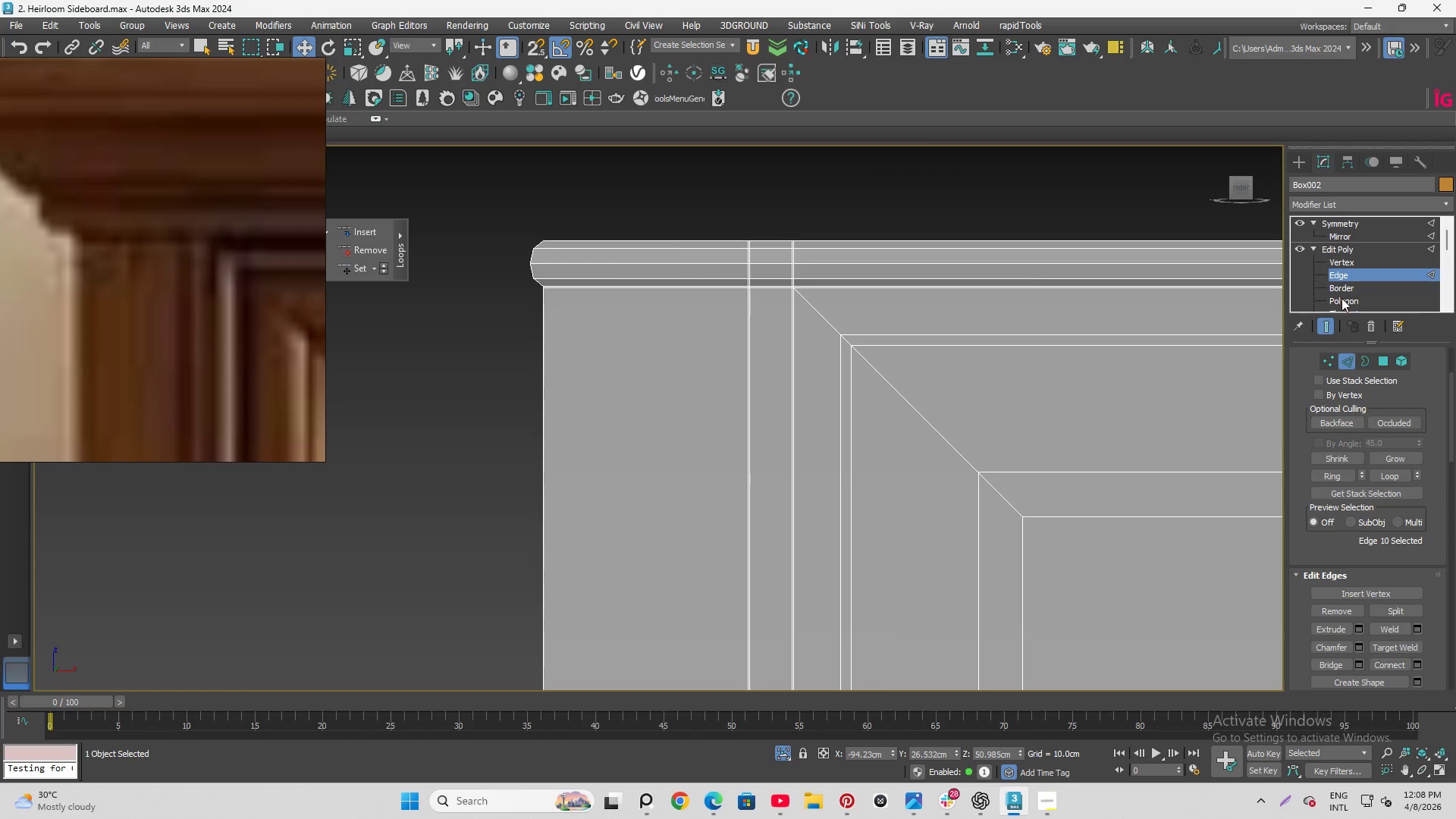 
left_click([1341, 298])
 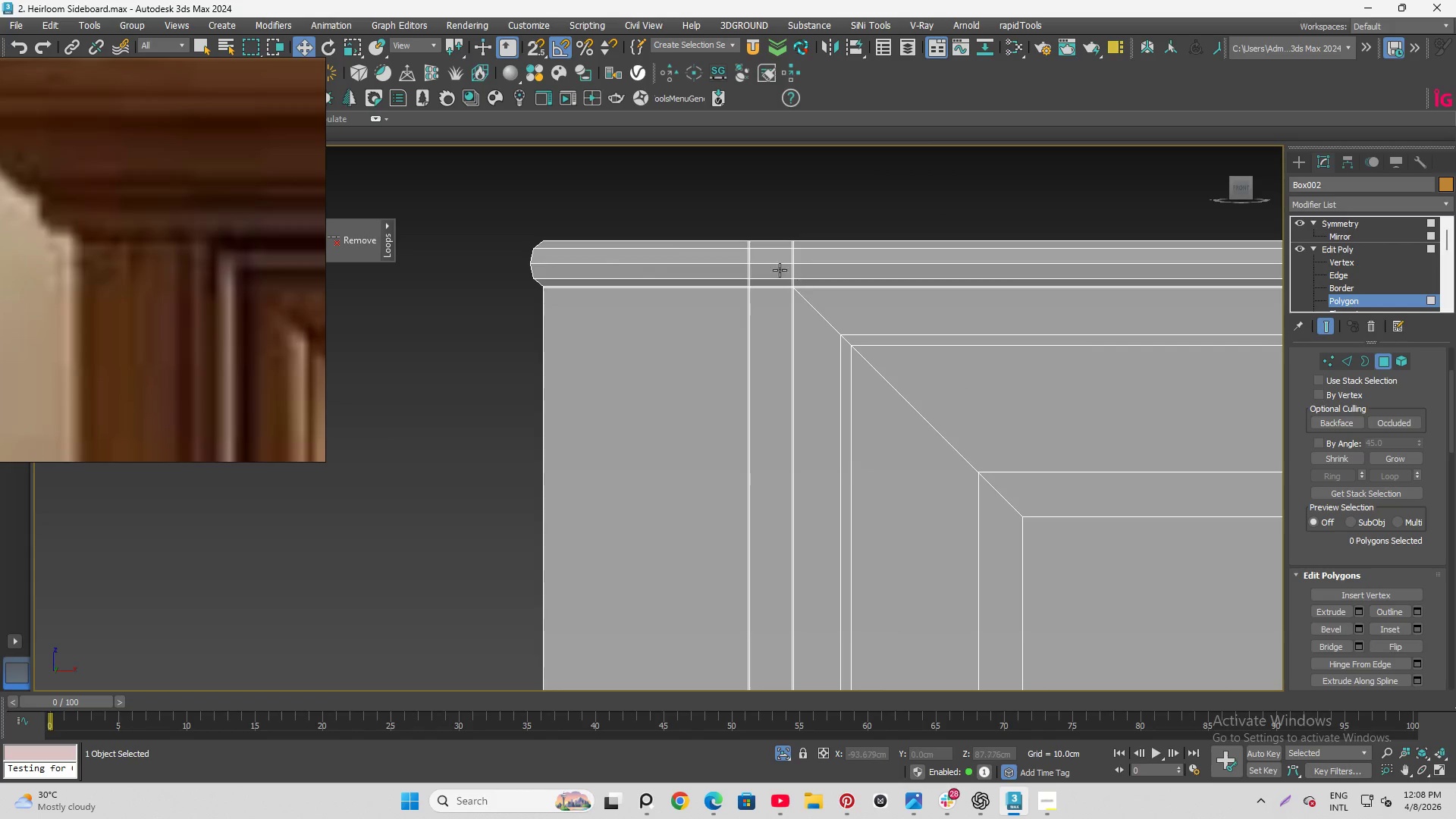 
scroll: coordinate [416, 348], scroll_direction: up, amount: 4.0
 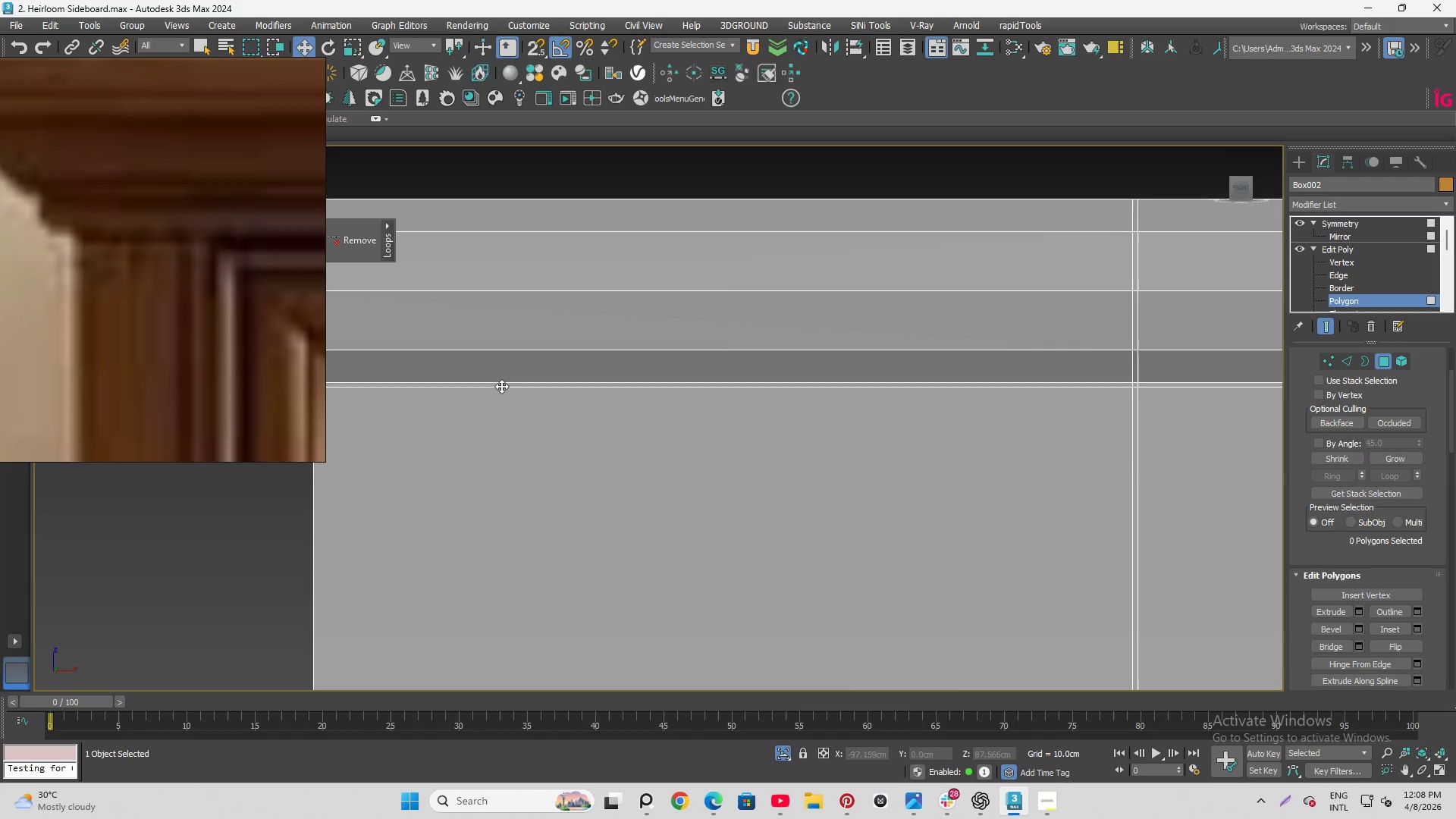 
double_click([501, 386])
 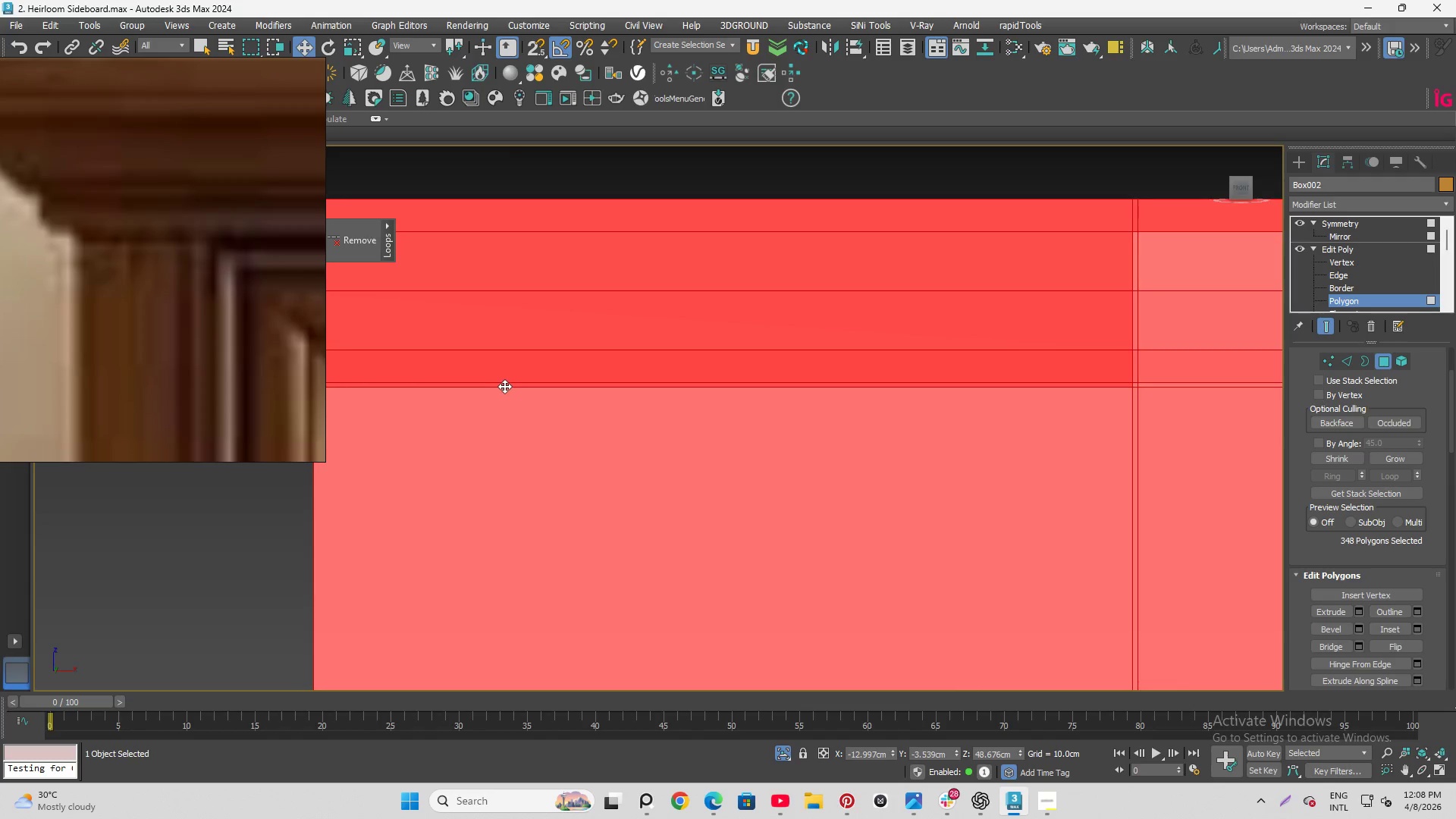 
left_click([507, 386])
 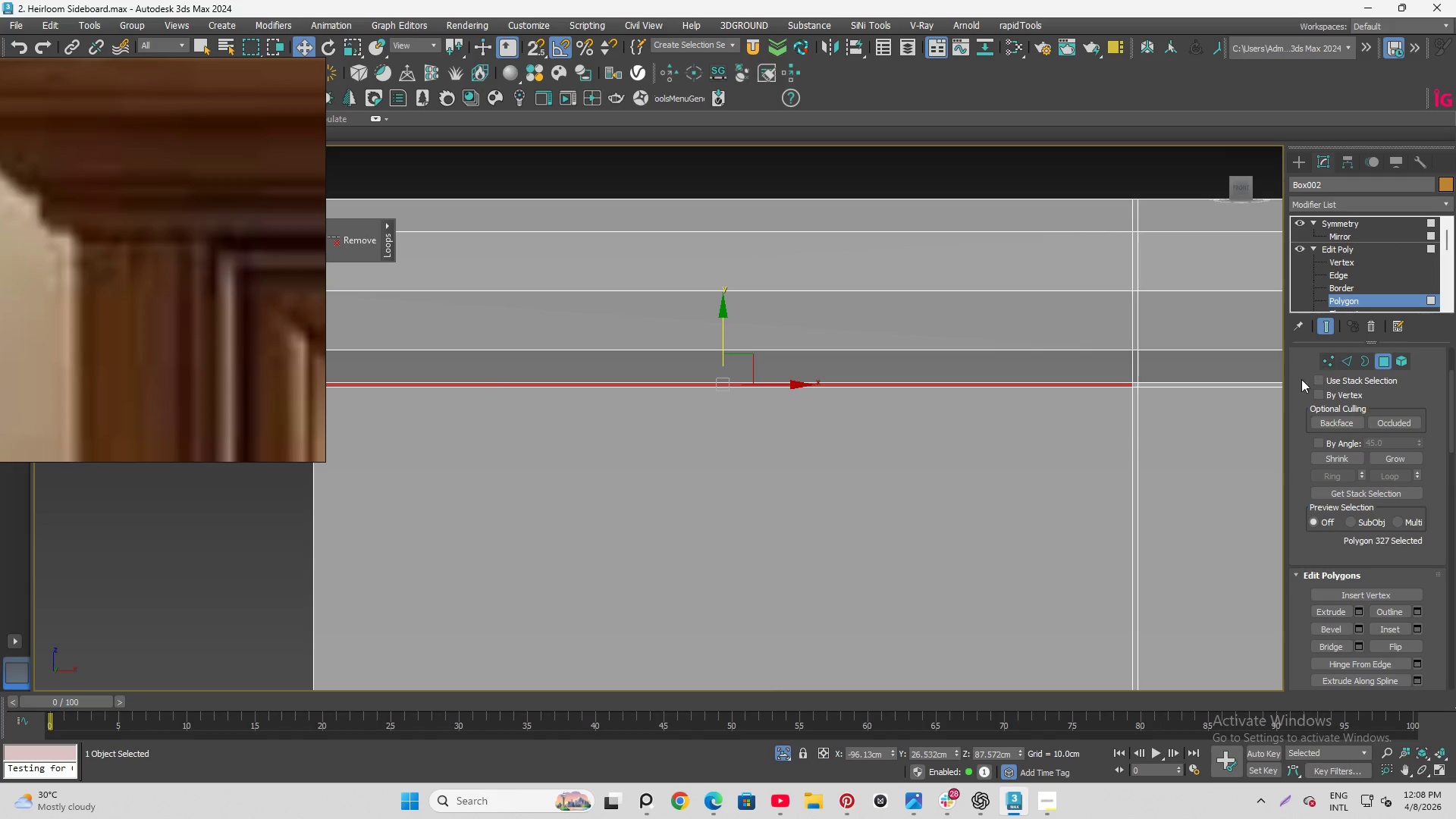 
hold_key(key=ControlLeft, duration=1.5)
 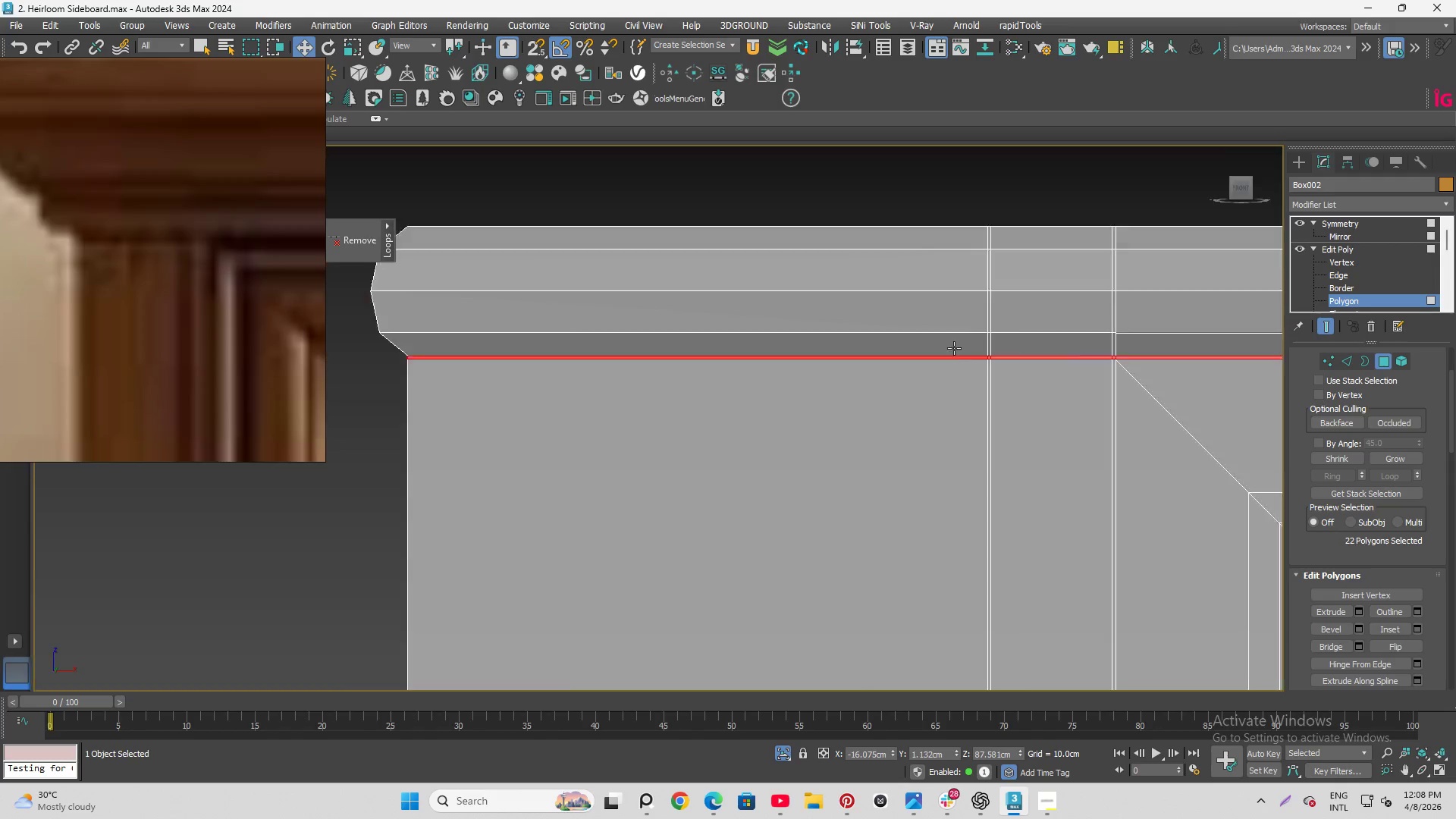 
scroll: coordinate [1138, 388], scroll_direction: up, amount: 3.0
 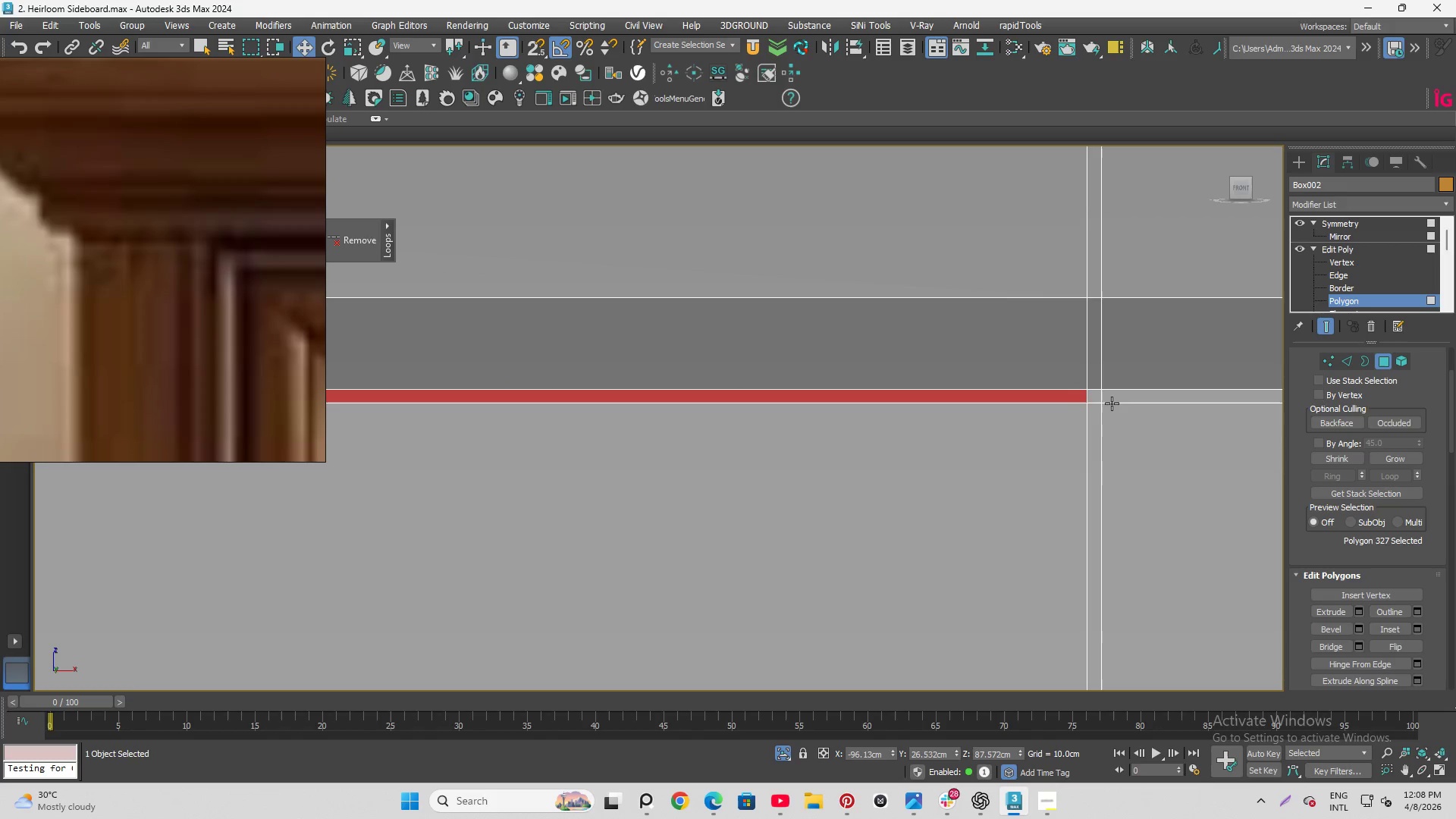 
left_click([1090, 397])
 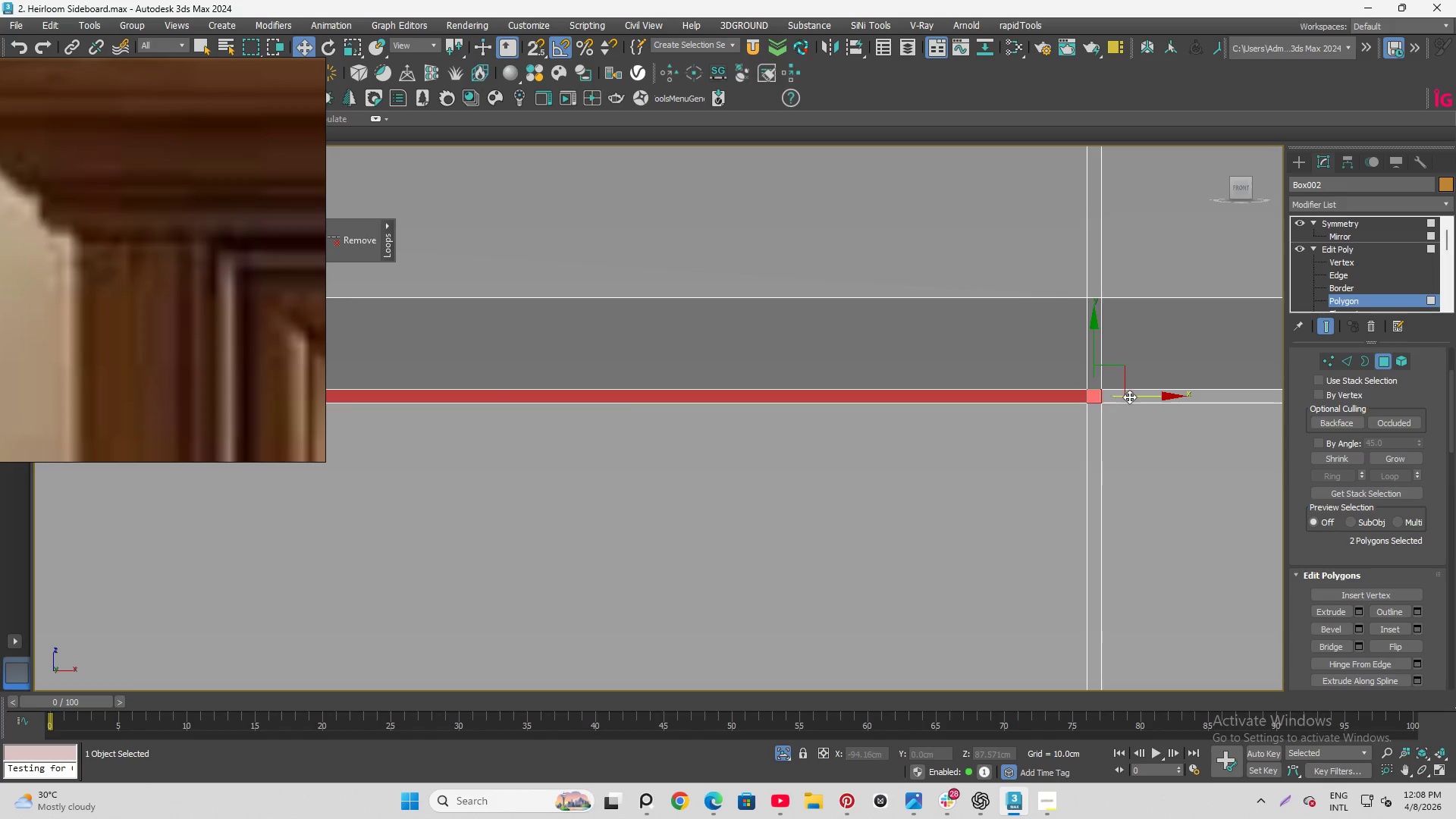 
double_click([1129, 397])
 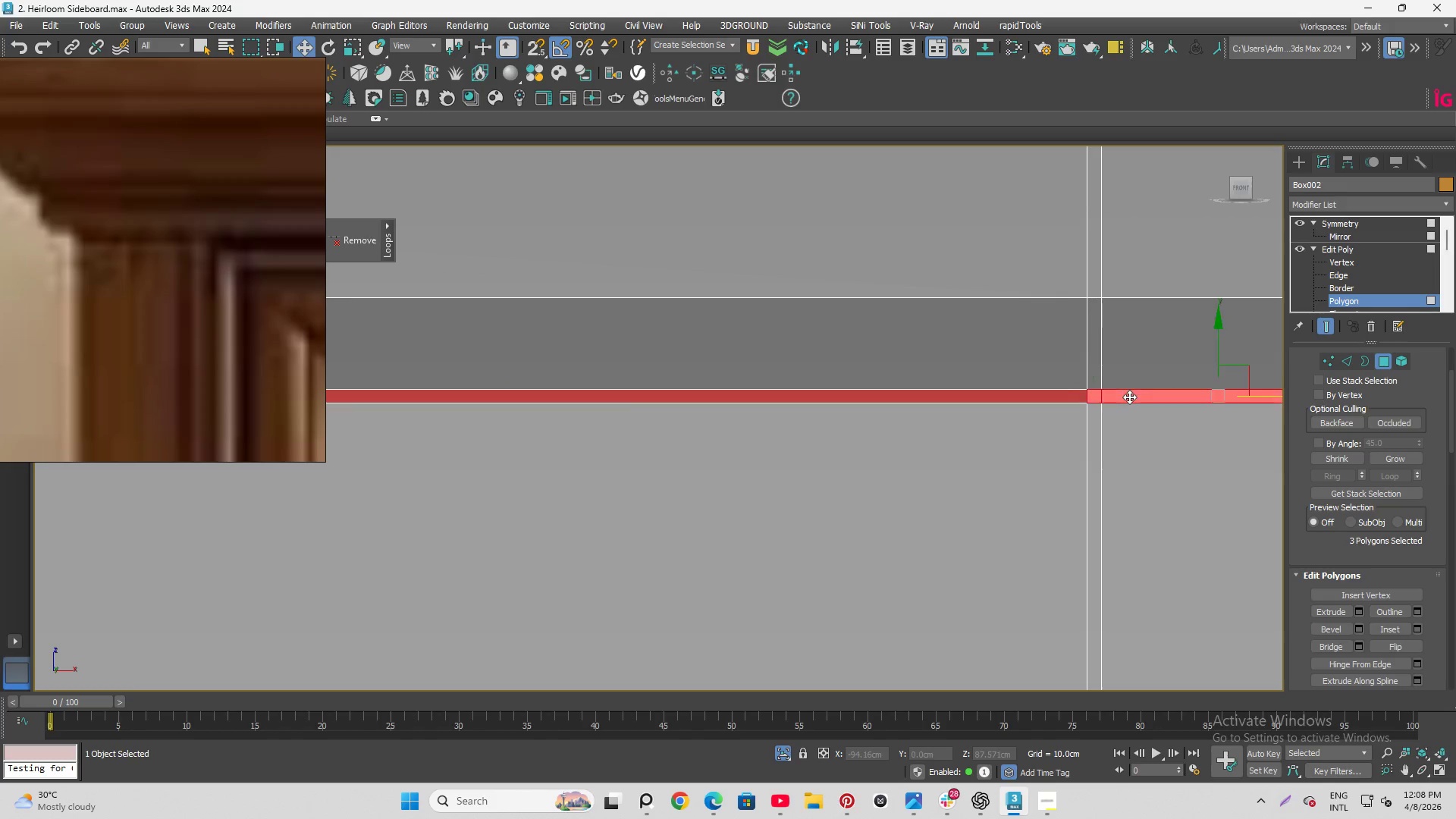 
triple_click([1129, 397])
 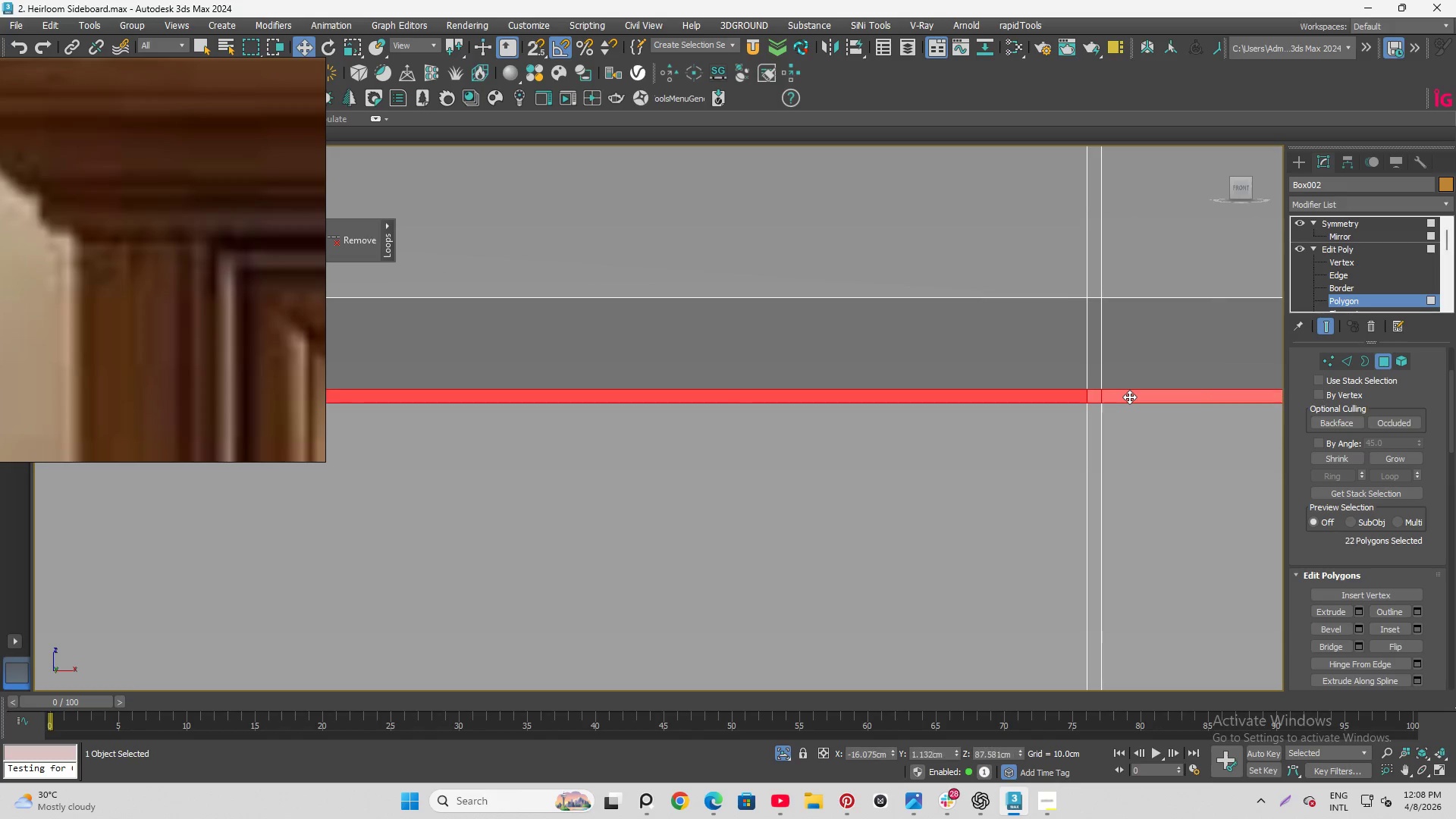 
hold_key(key=ControlLeft, duration=0.42)
 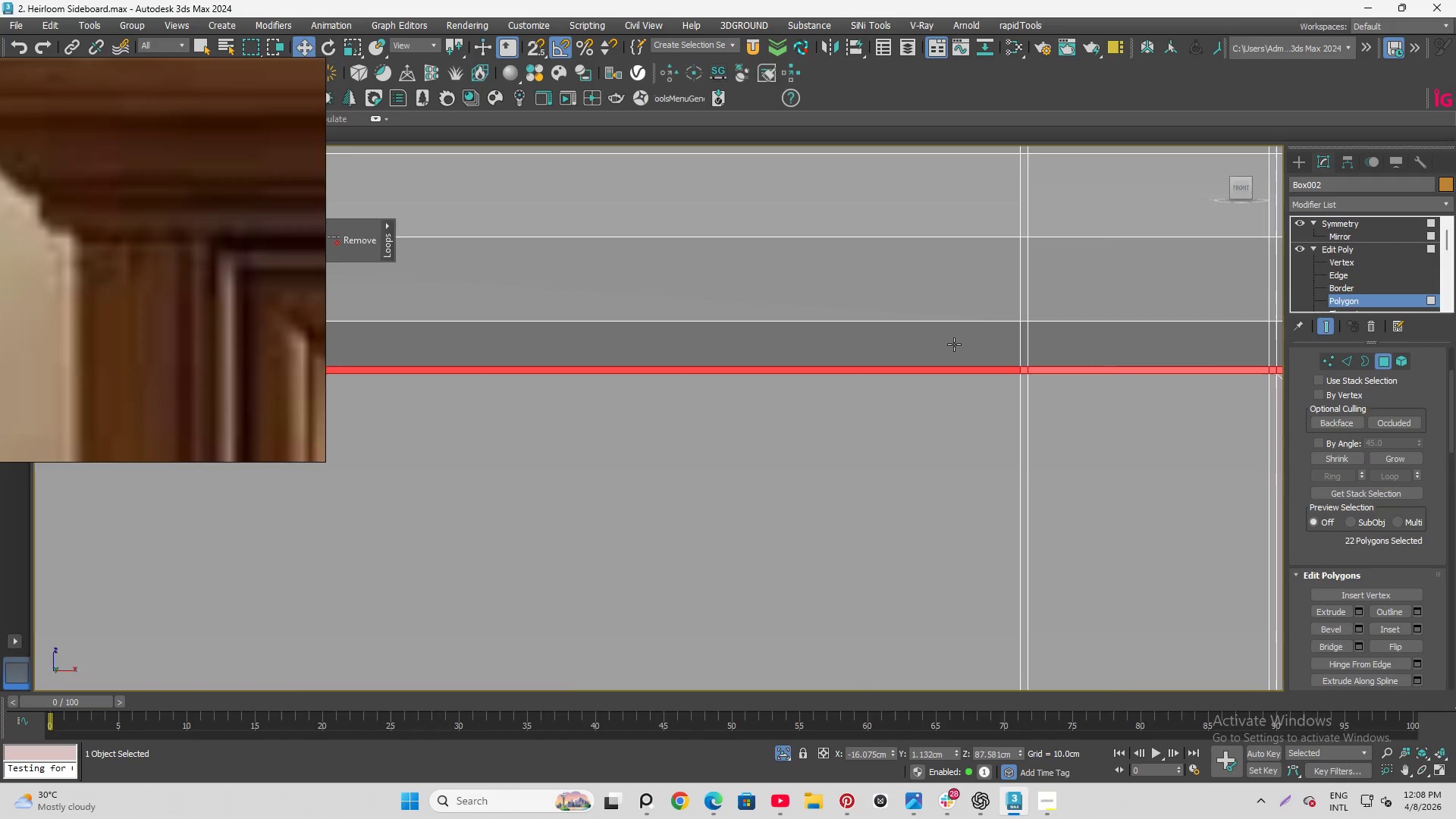 
hold_key(key=ControlLeft, duration=1.11)
 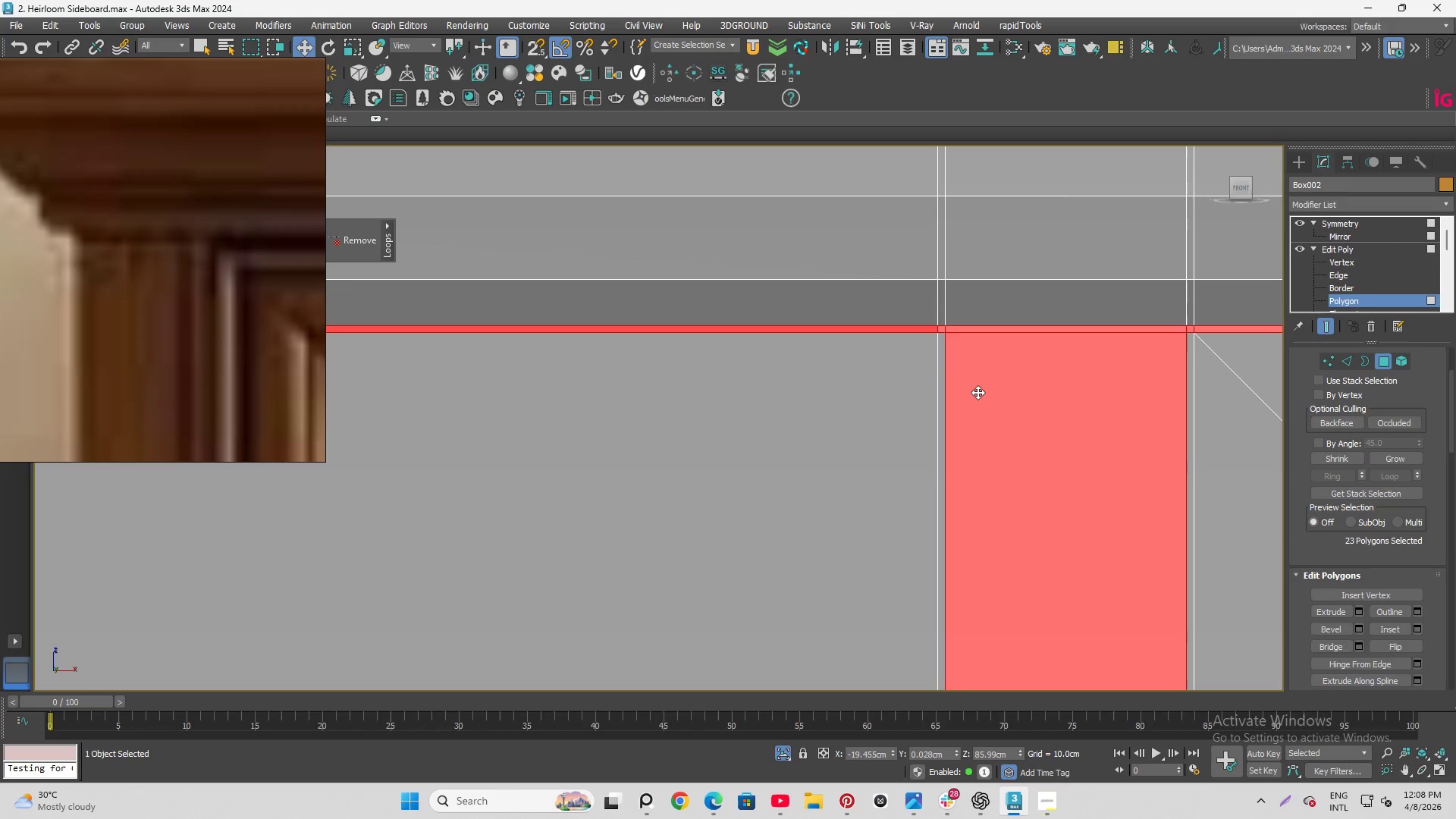 
scroll: coordinate [995, 369], scroll_direction: down, amount: 2.0
 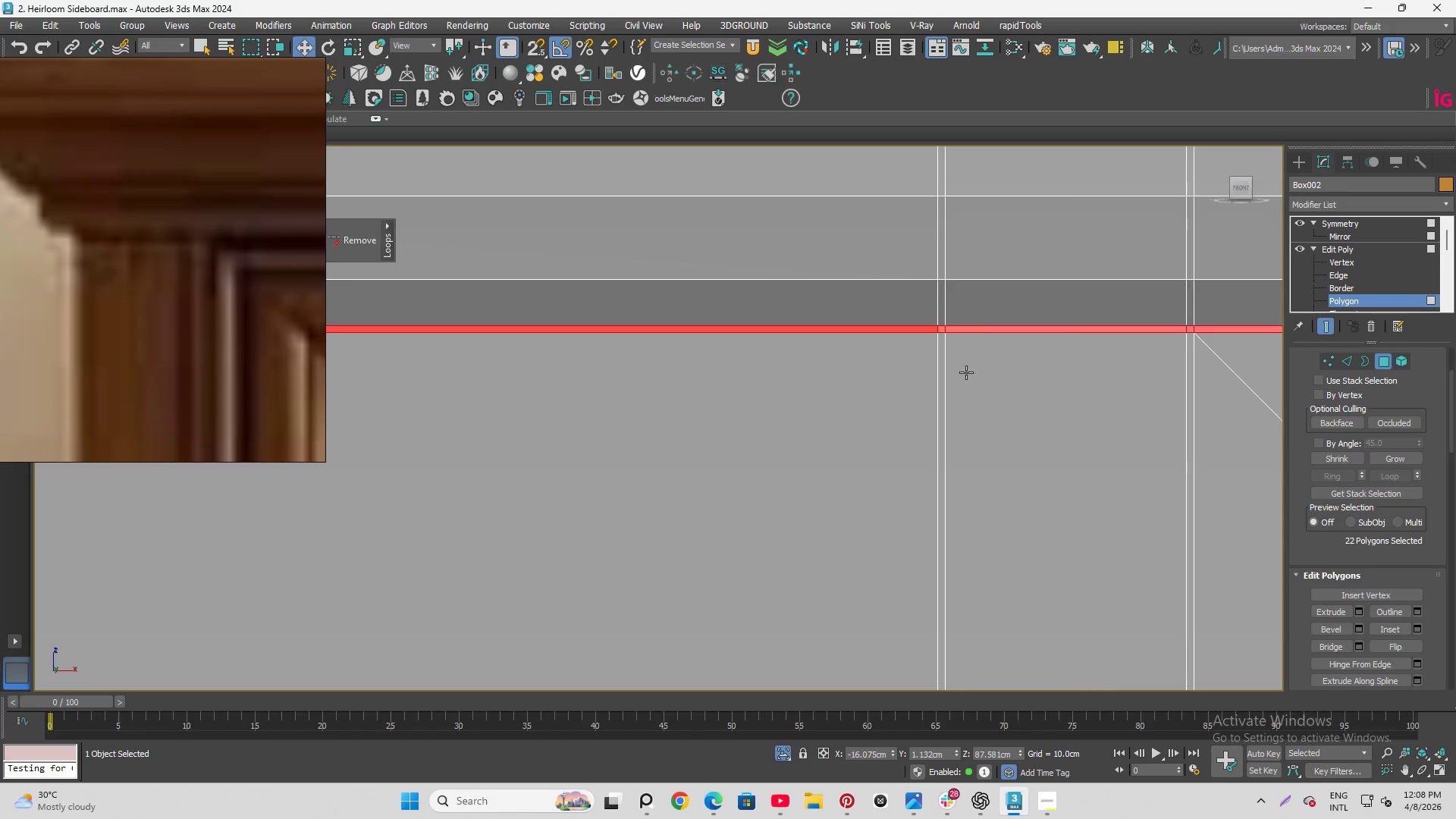 
left_click([948, 378])
 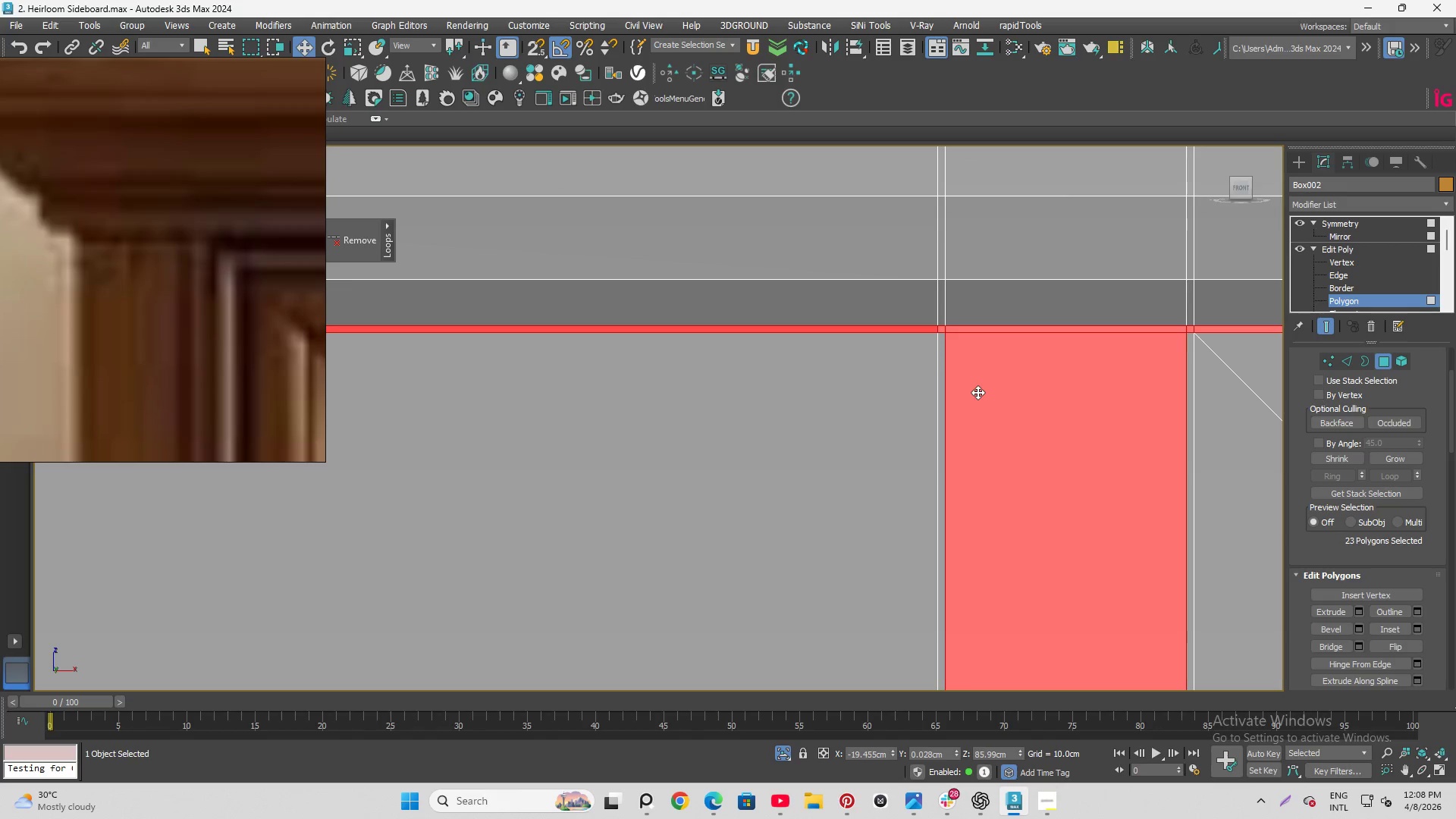 
key(Control+Z)
 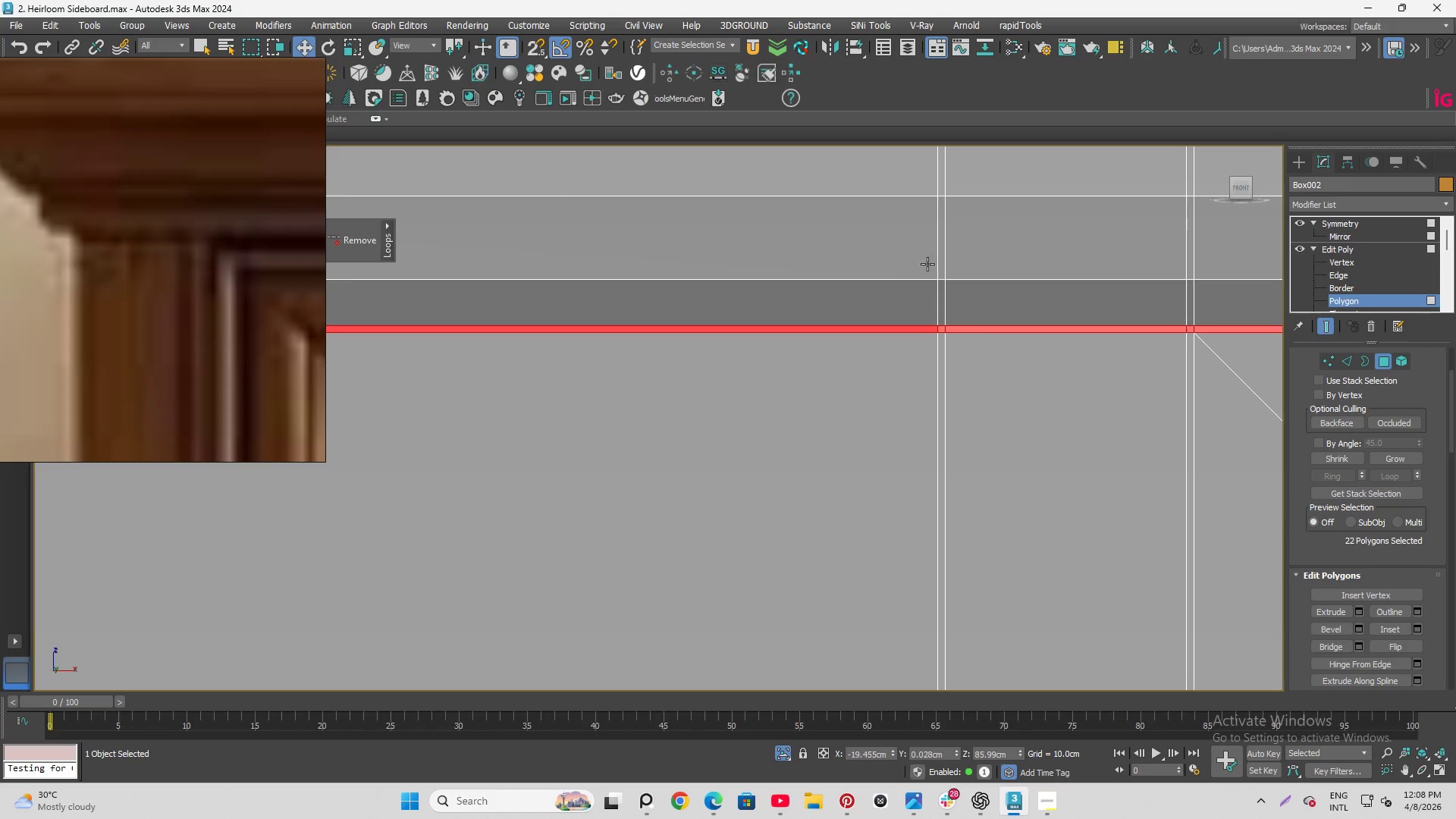 
scroll: coordinate [930, 242], scroll_direction: down, amount: 13.0
 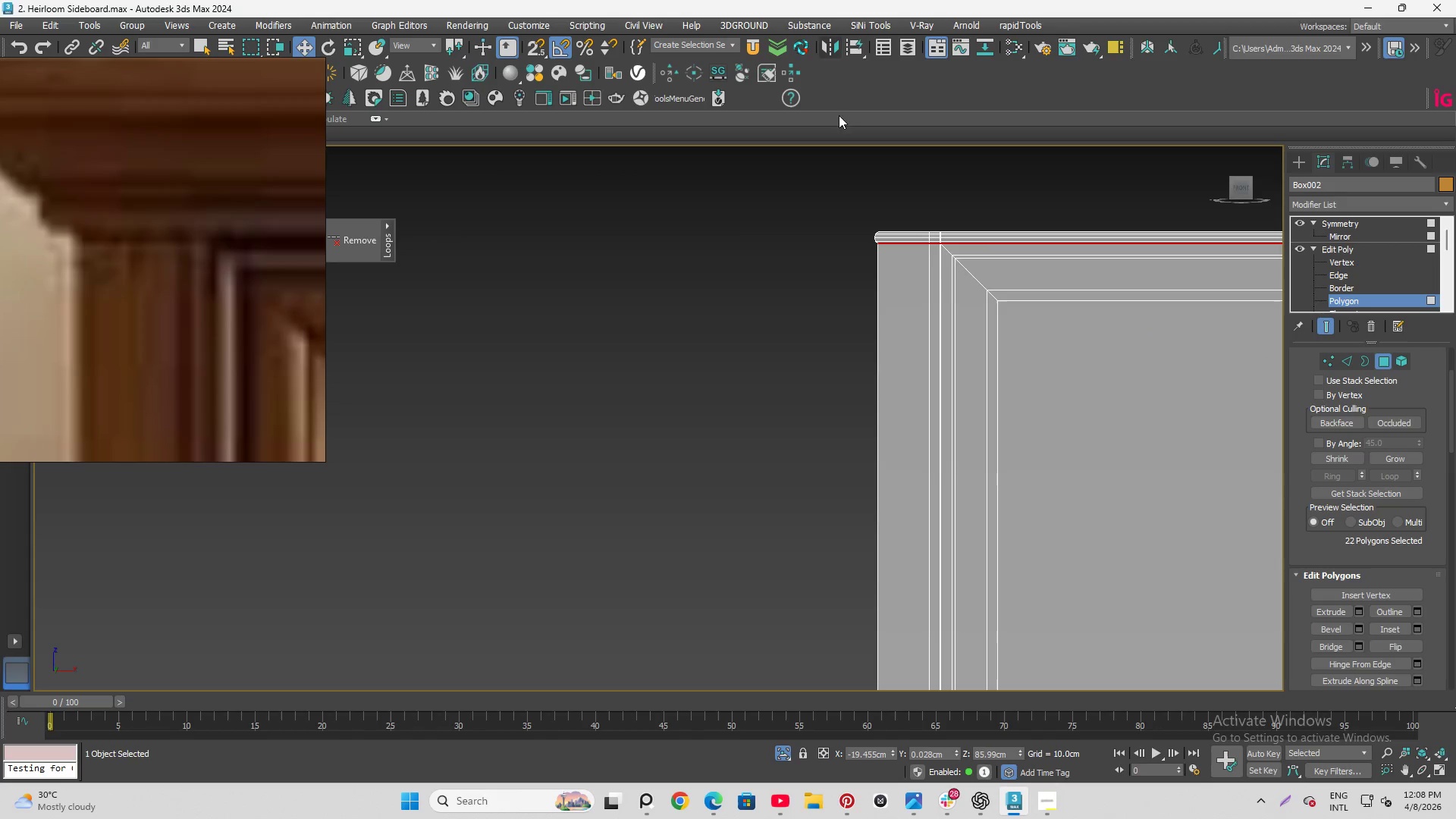 
scroll: coordinate [958, 516], scroll_direction: up, amount: 6.0
 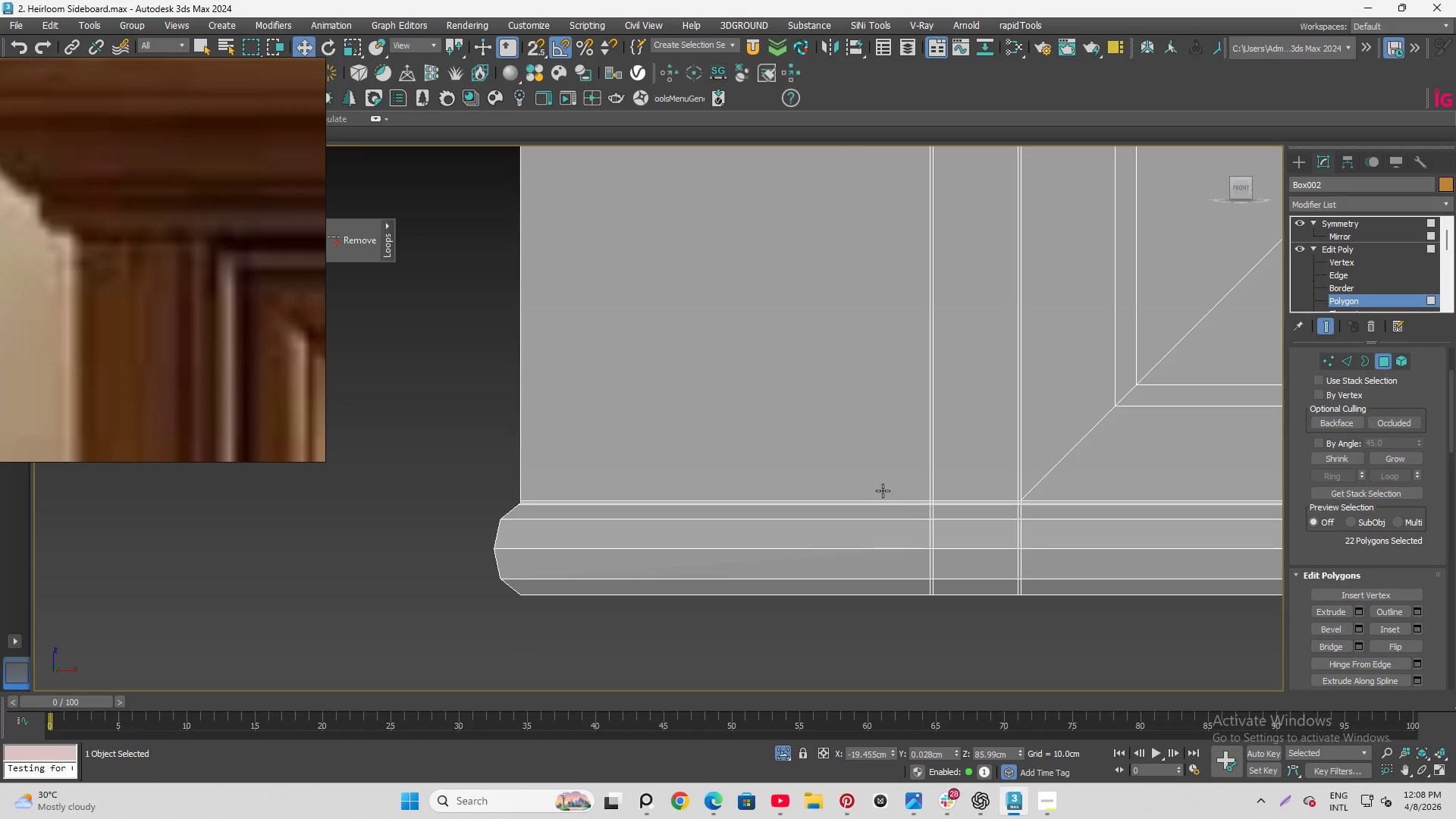 
hold_key(key=ControlLeft, duration=1.5)
 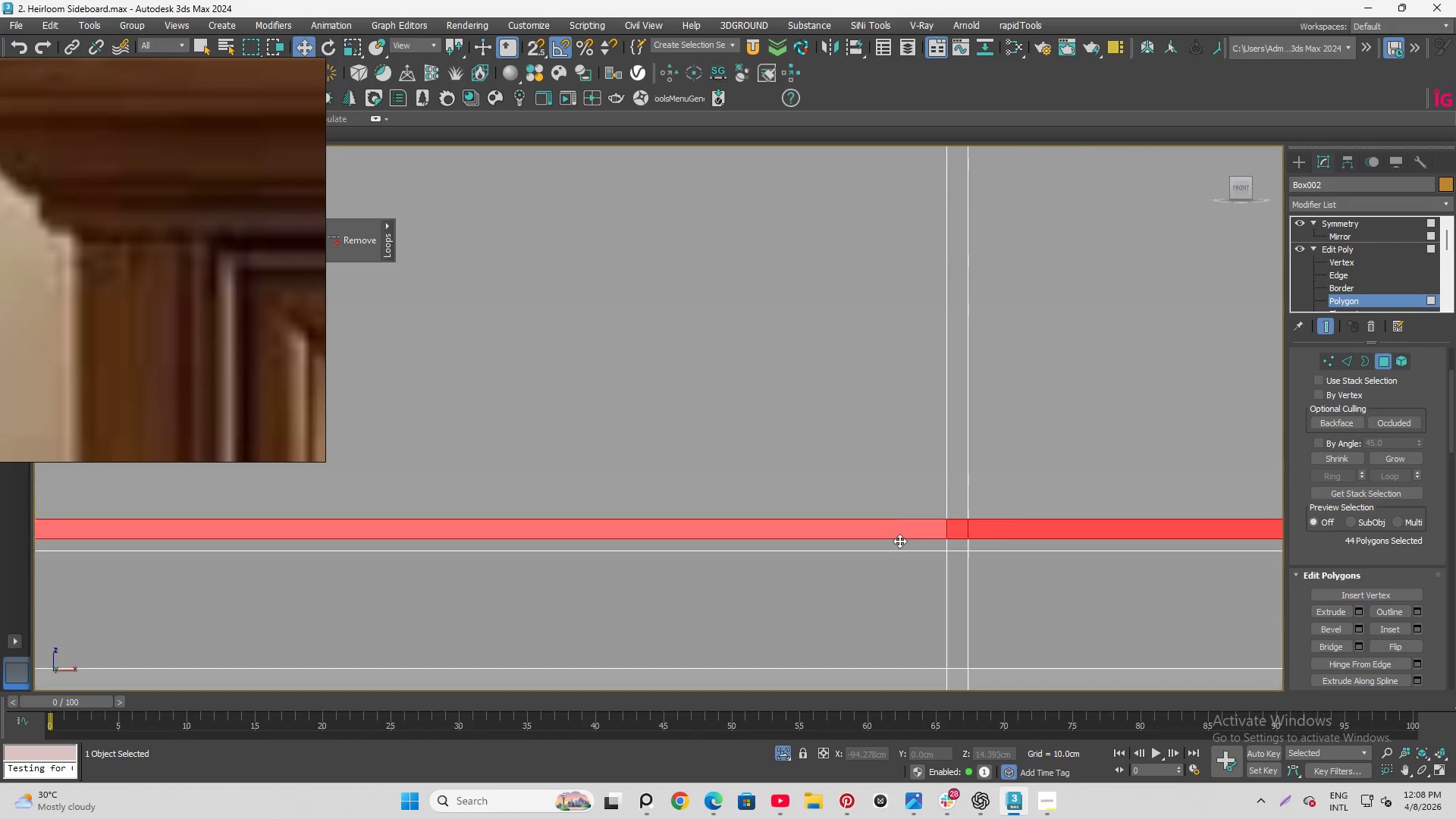 
scroll: coordinate [1115, 479], scroll_direction: up, amount: 9.0
 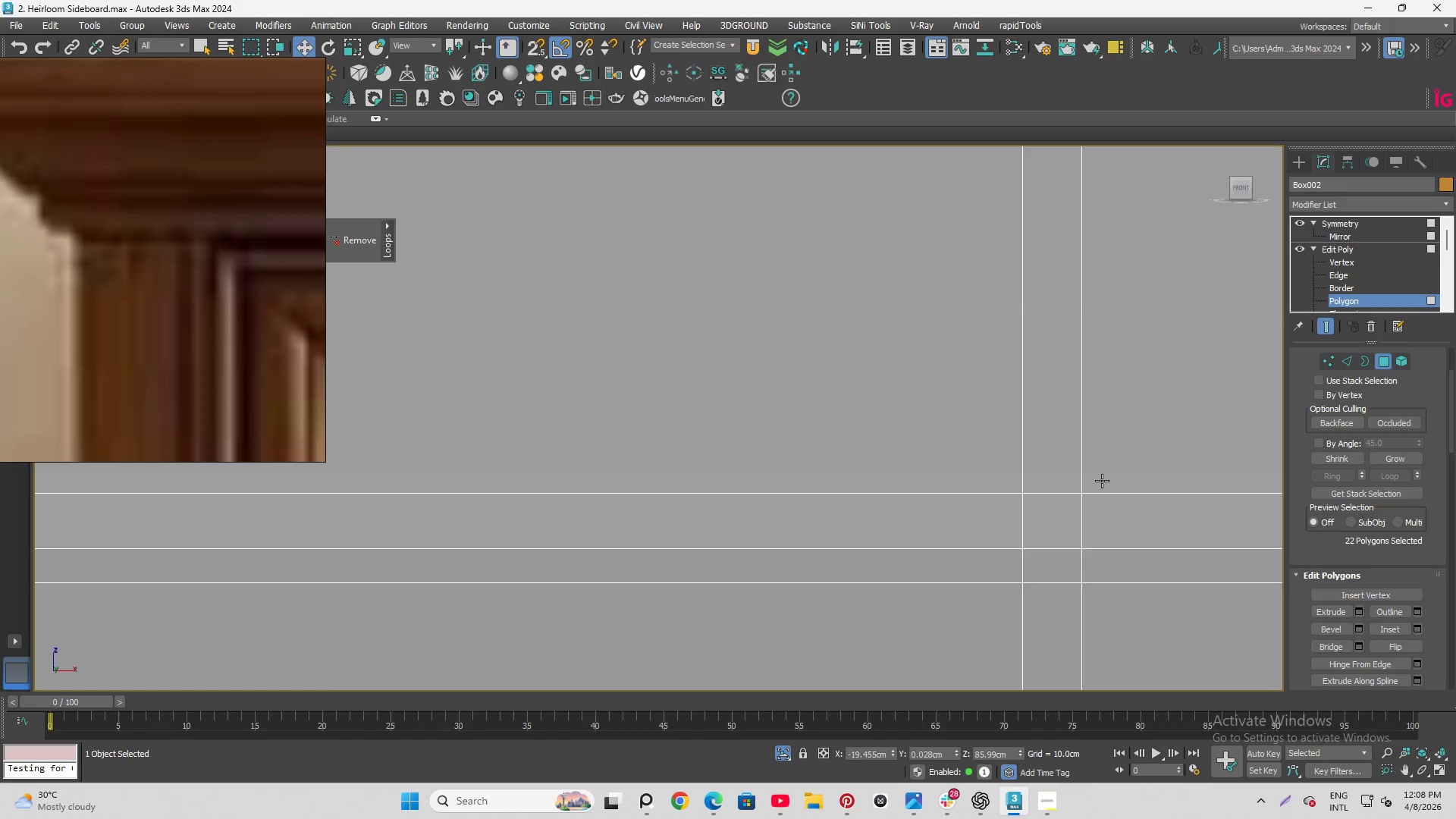 
left_click([972, 526])
 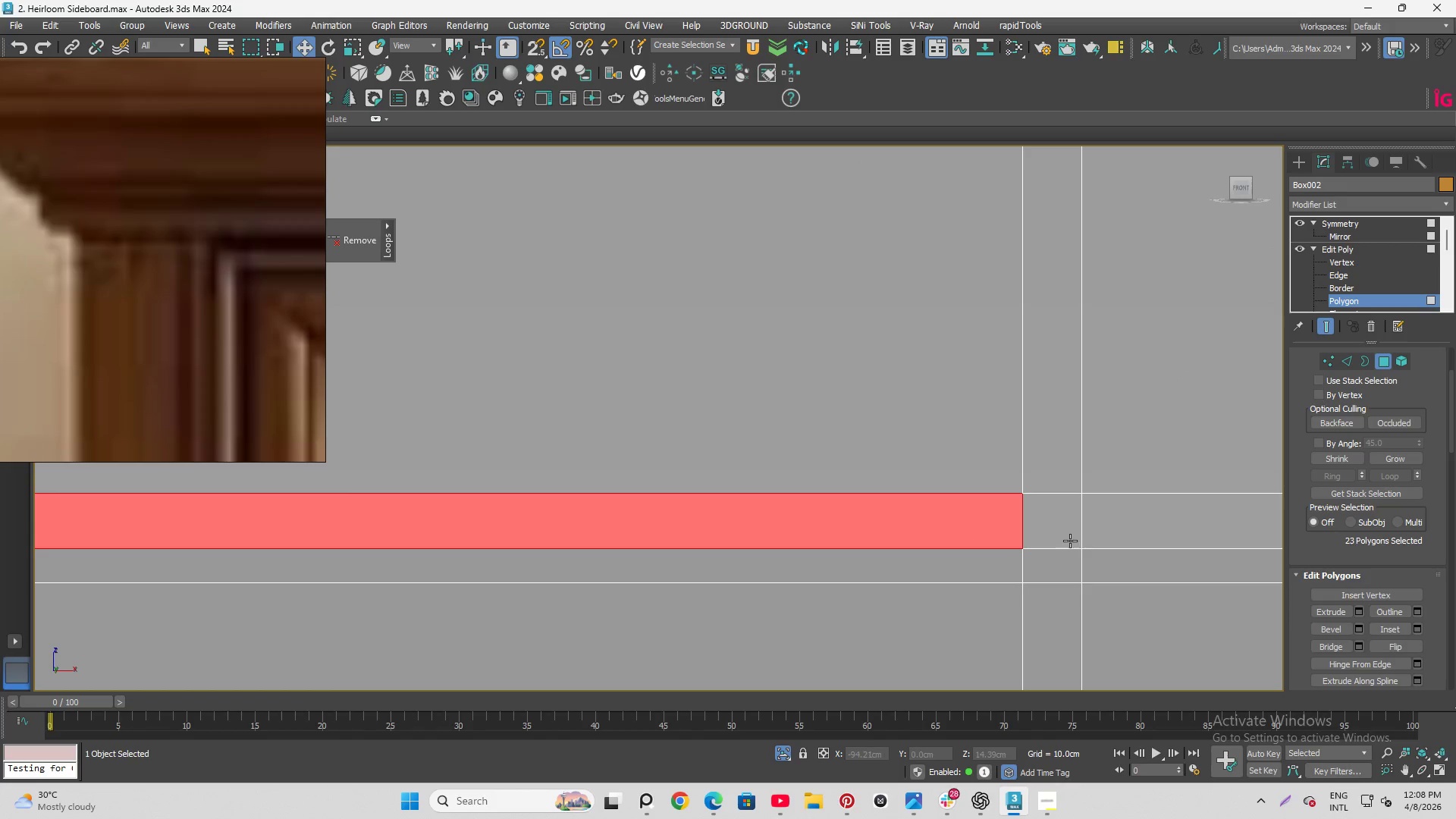 
left_click([1070, 541])
 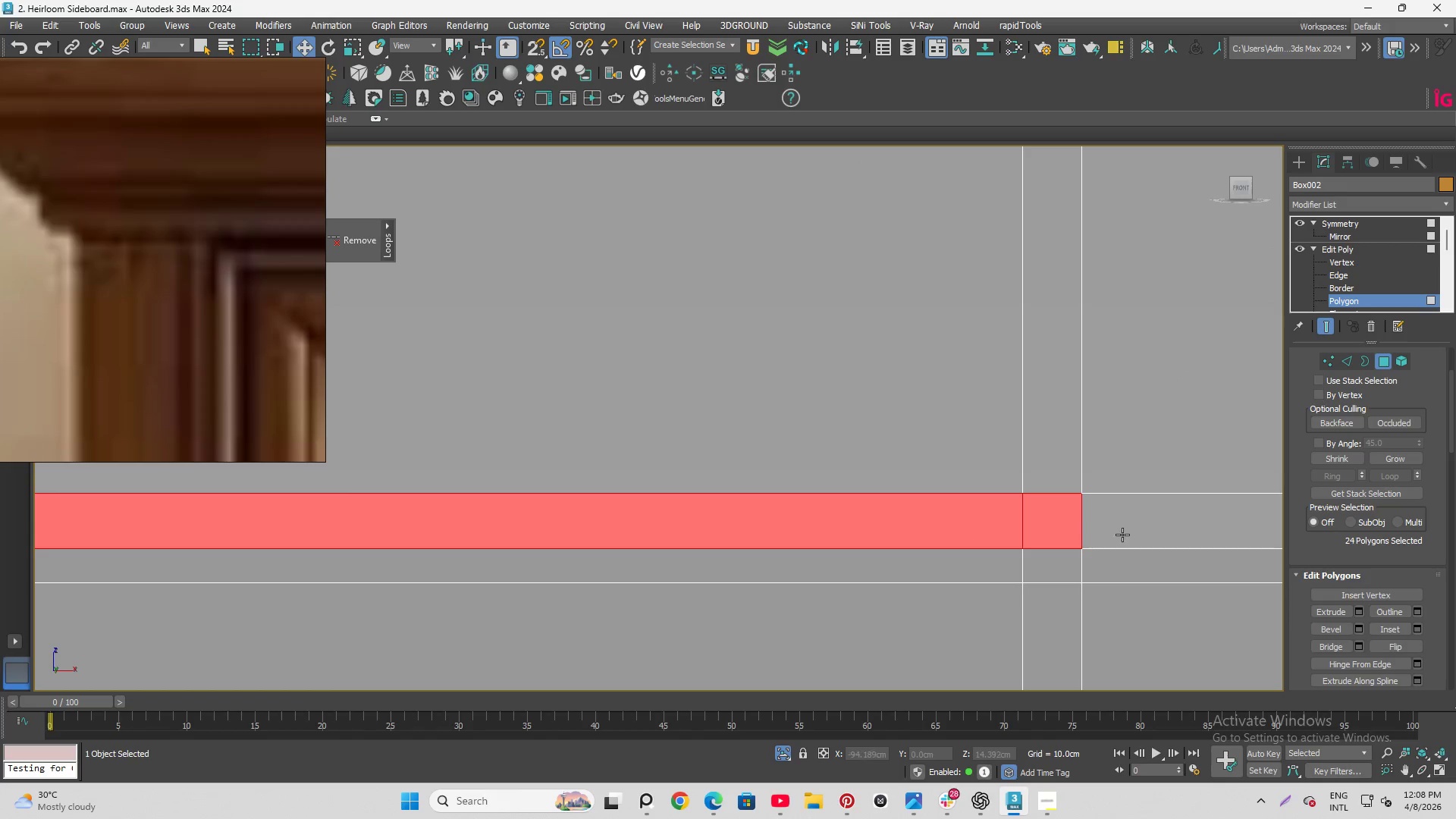 
double_click([1125, 535])
 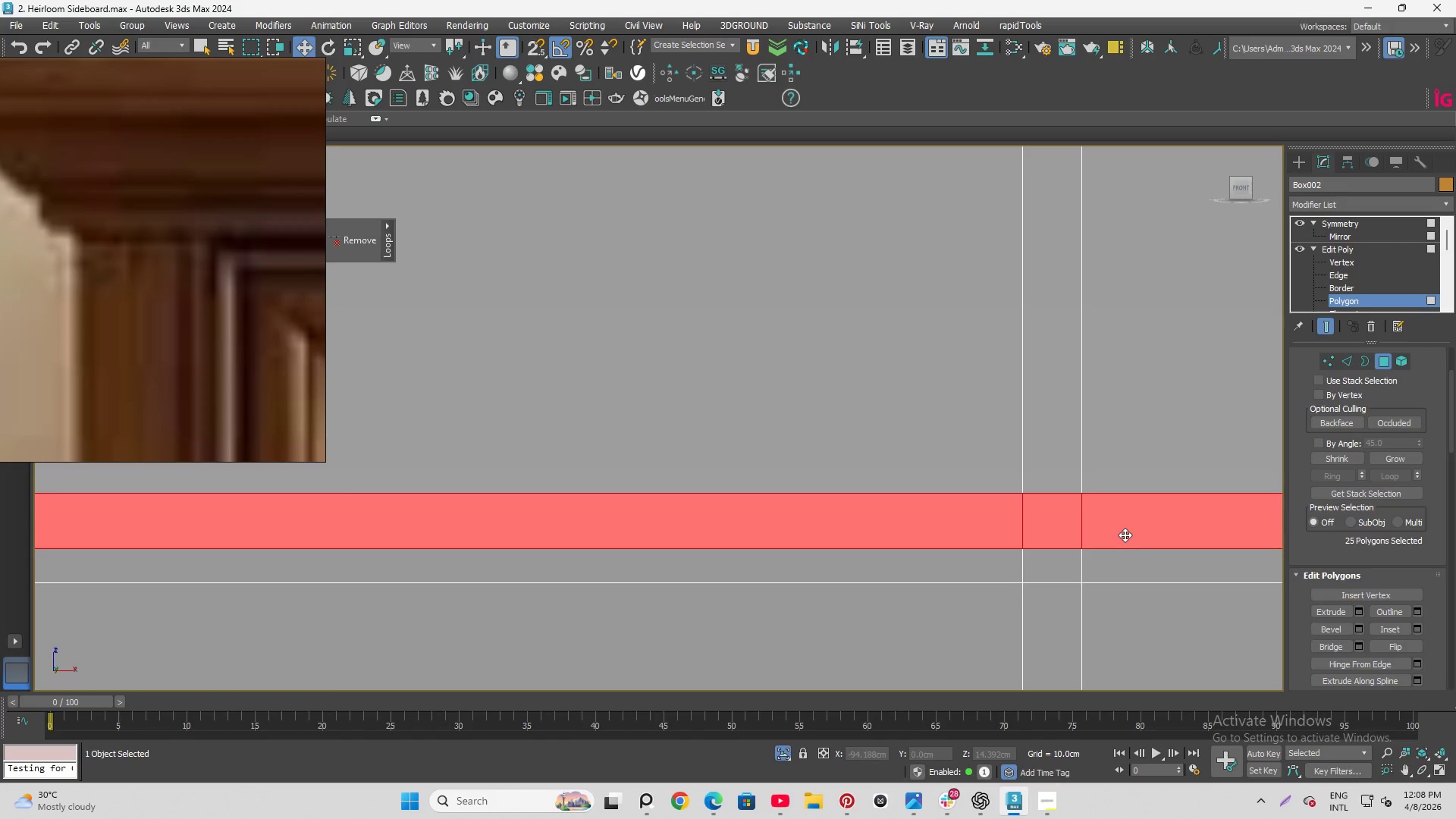 
triple_click([1125, 535])
 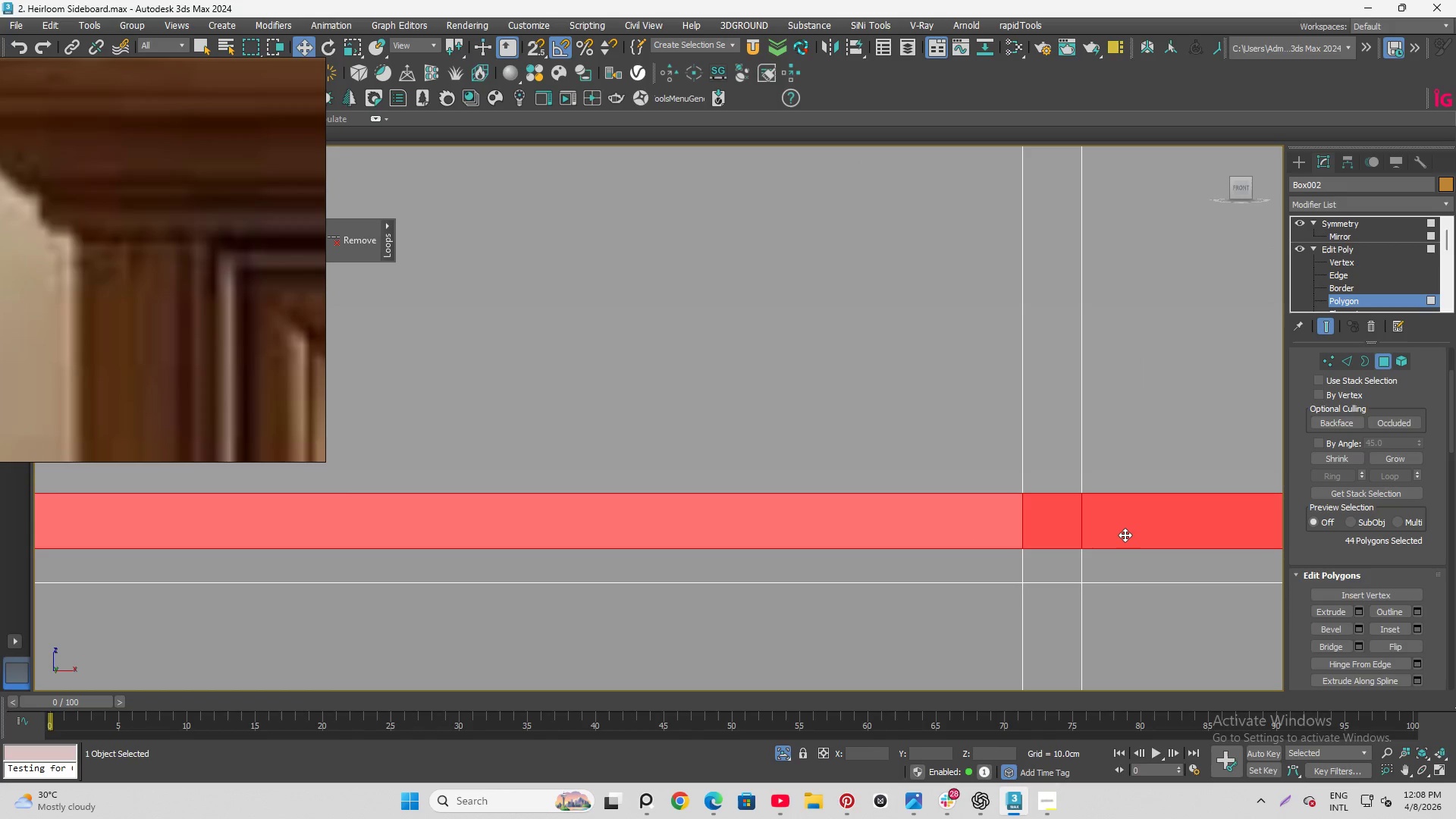 
hold_key(key=ControlLeft, duration=0.56)
scroll: coordinate [855, 443], scroll_direction: down, amount: 14.0
 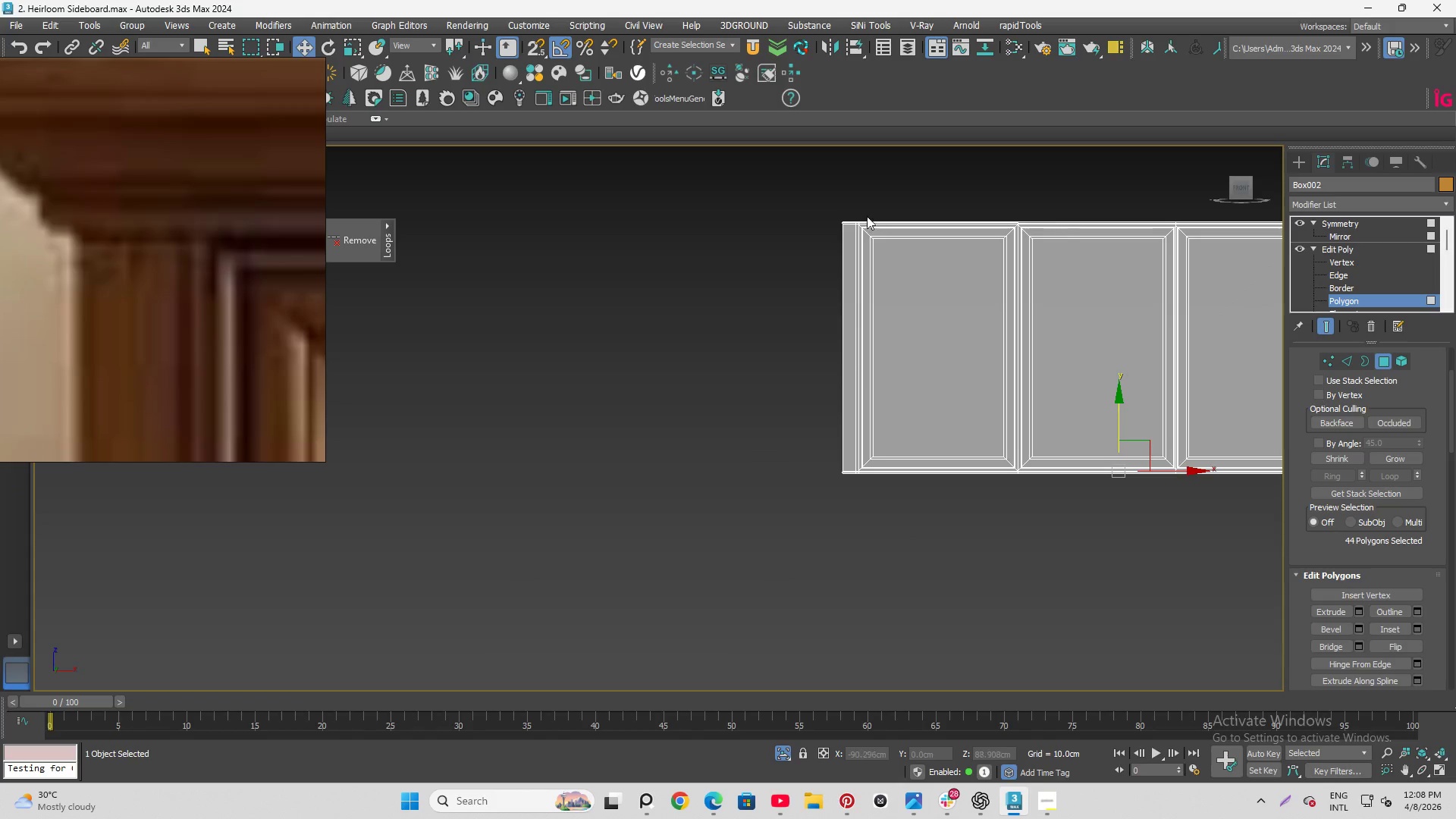 
scroll: coordinate [905, 237], scroll_direction: up, amount: 12.0
 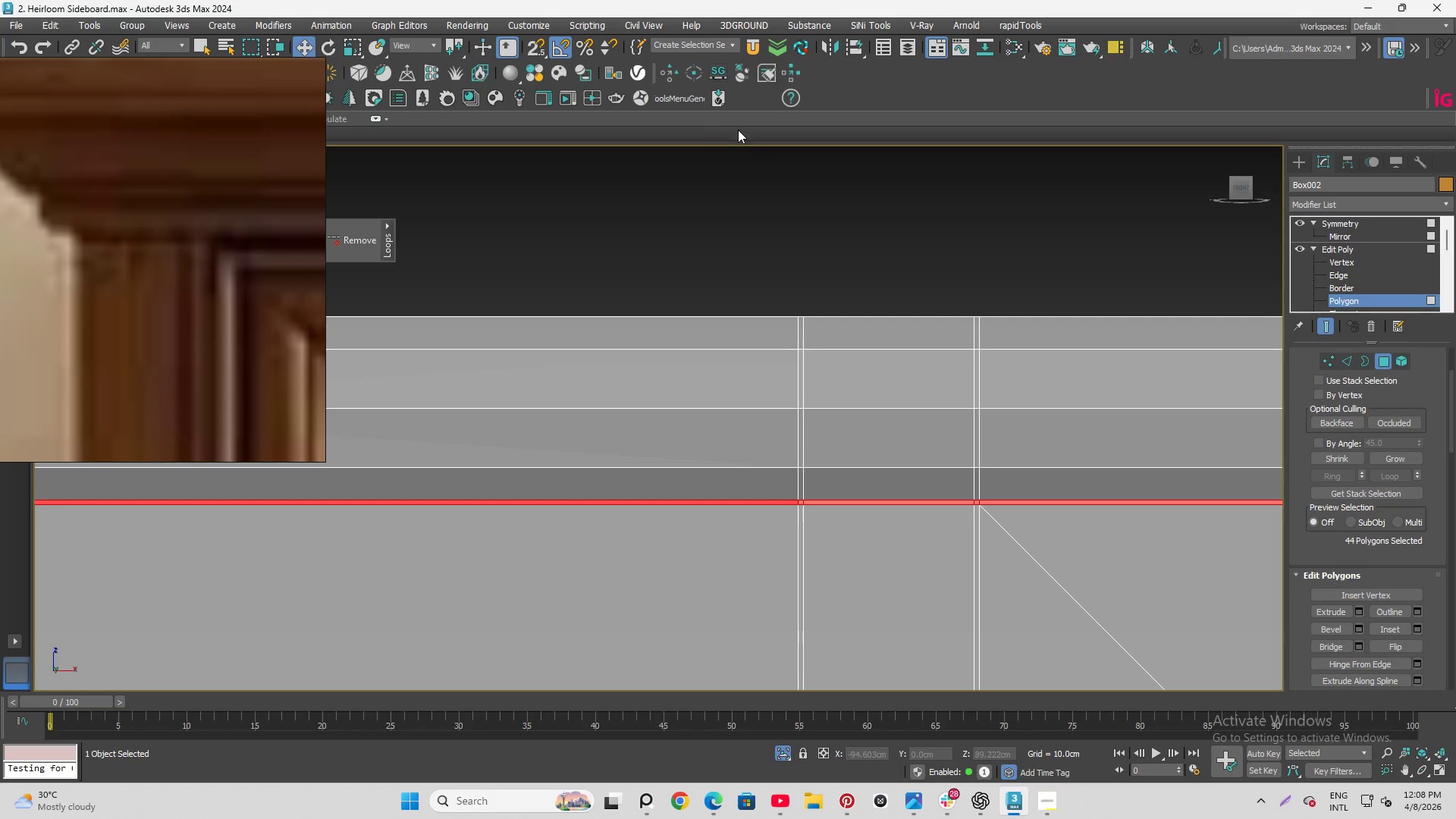 
hold_key(key=ControlLeft, duration=0.72)
 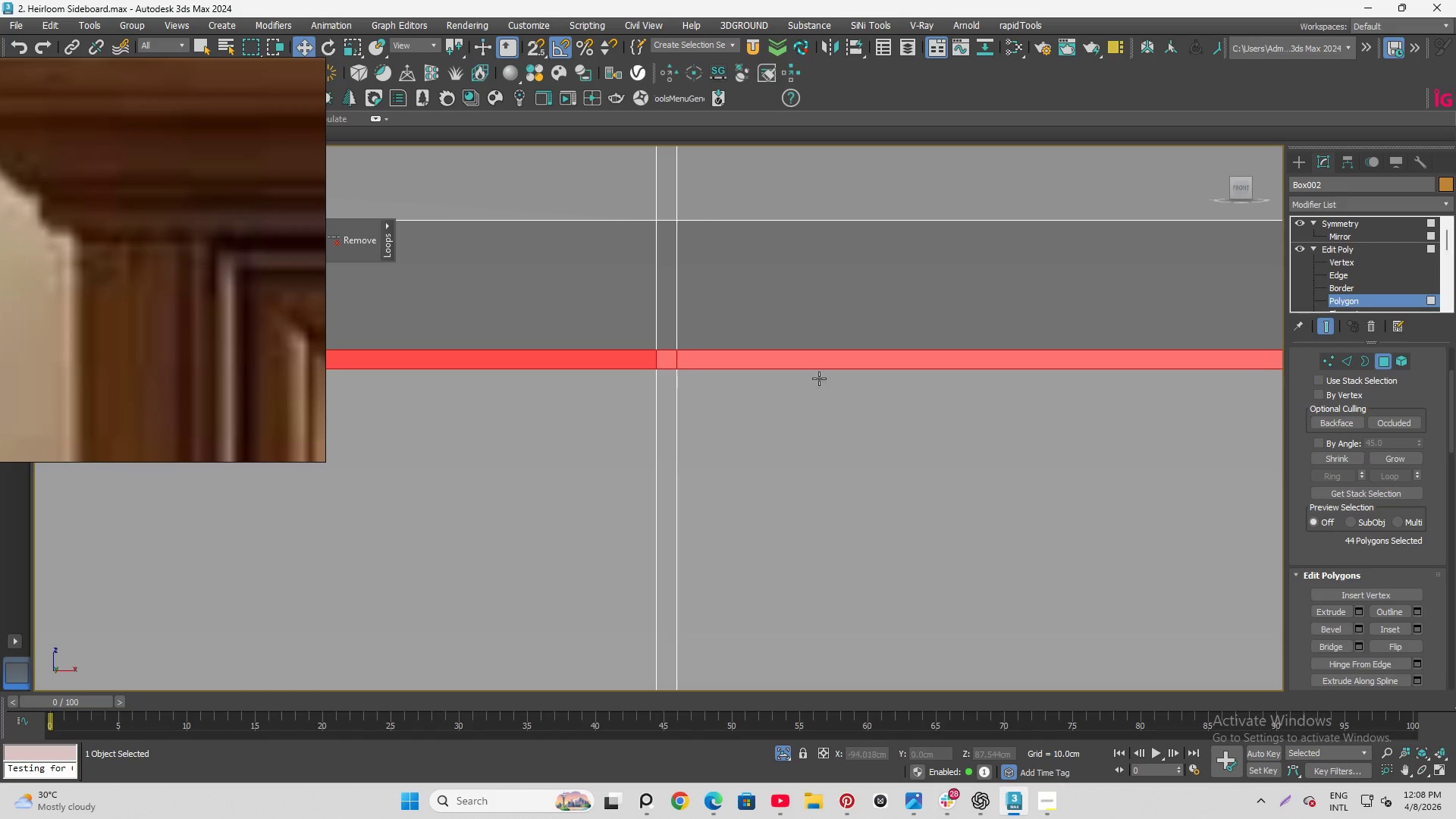 
scroll: coordinate [768, 158], scroll_direction: down, amount: 5.0
 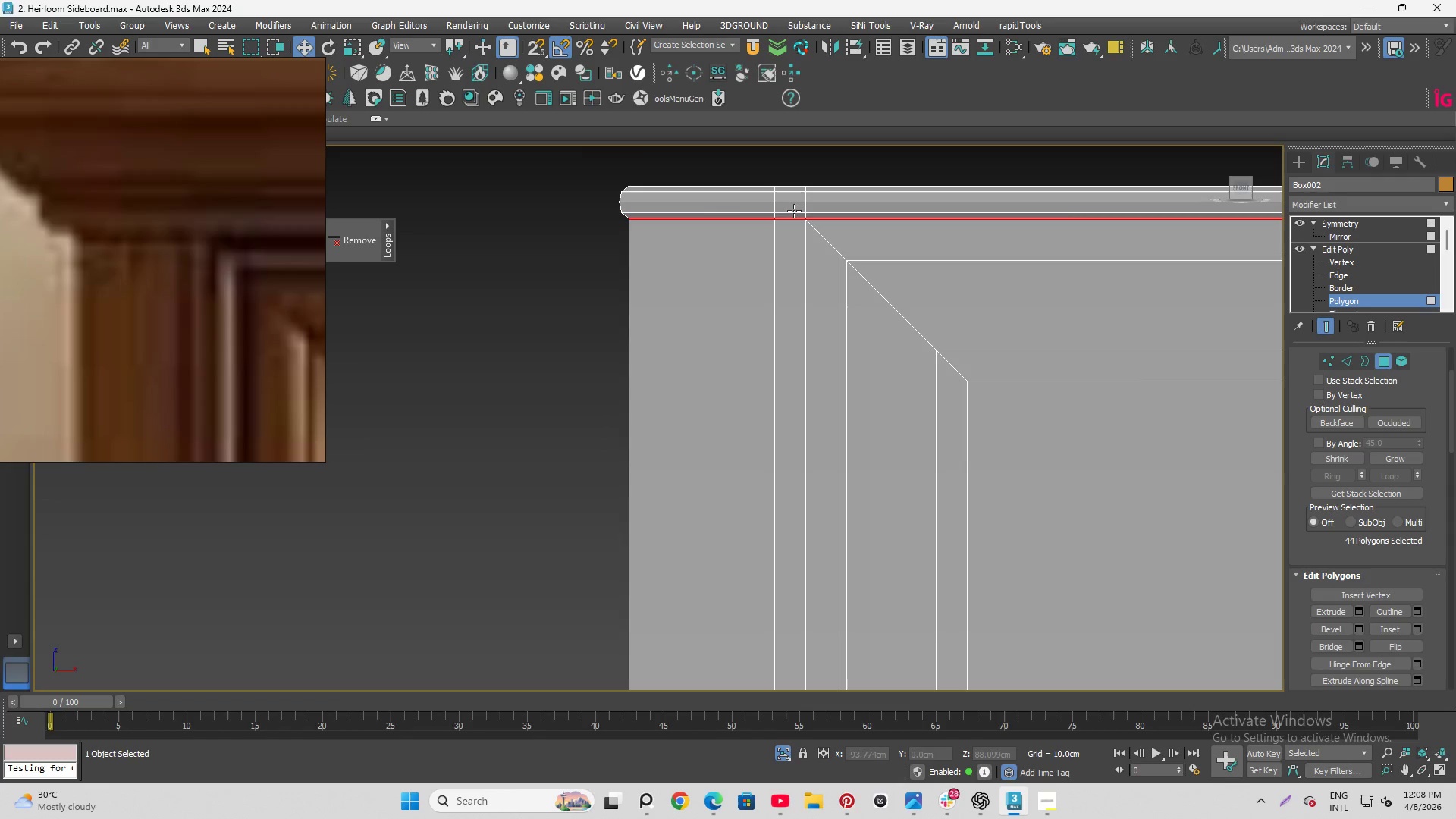 
scroll: coordinate [952, 384], scroll_direction: up, amount: 1.0
 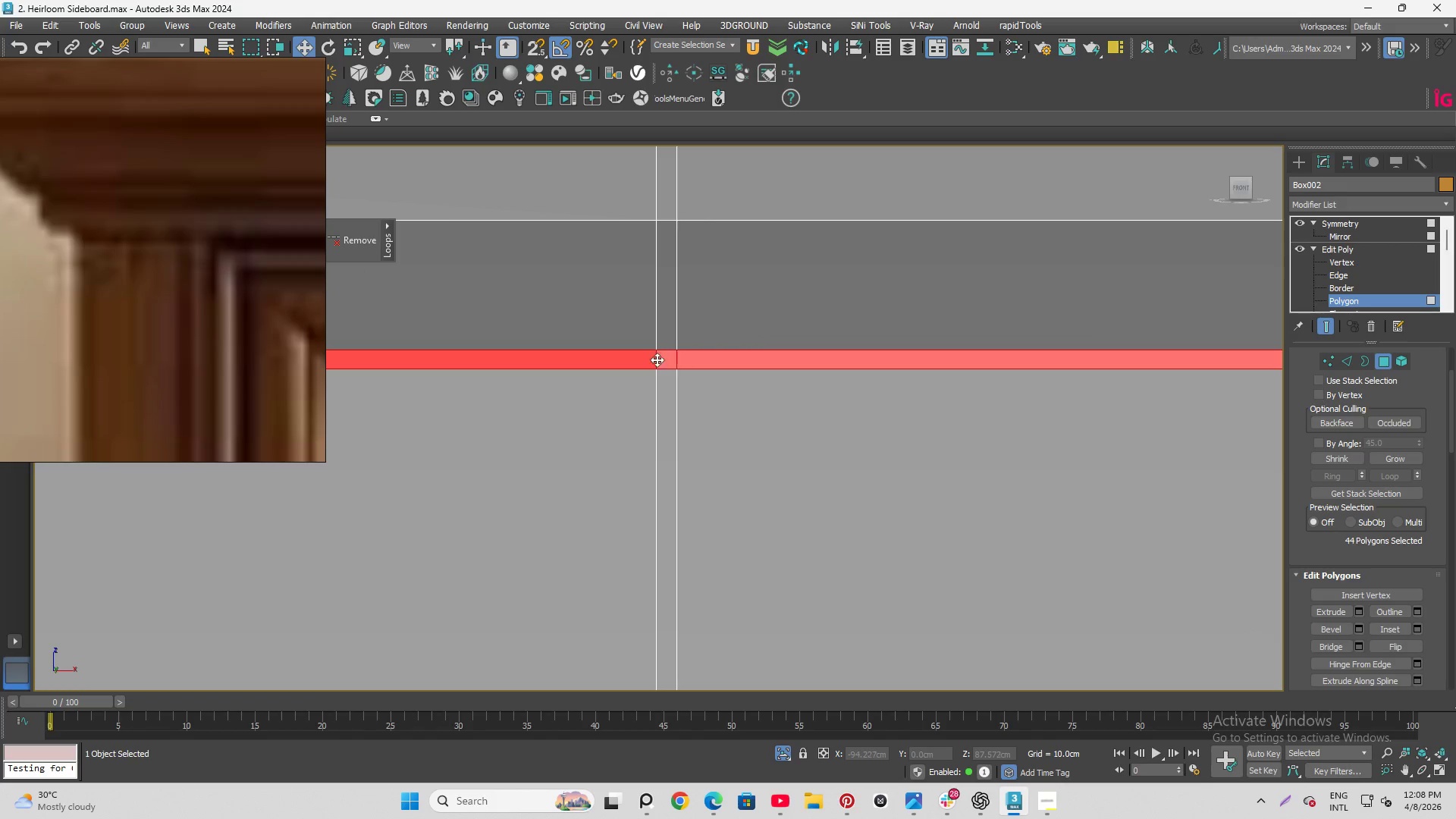 
hold_key(key=ControlLeft, duration=1.5)
left_click([678, 403])
 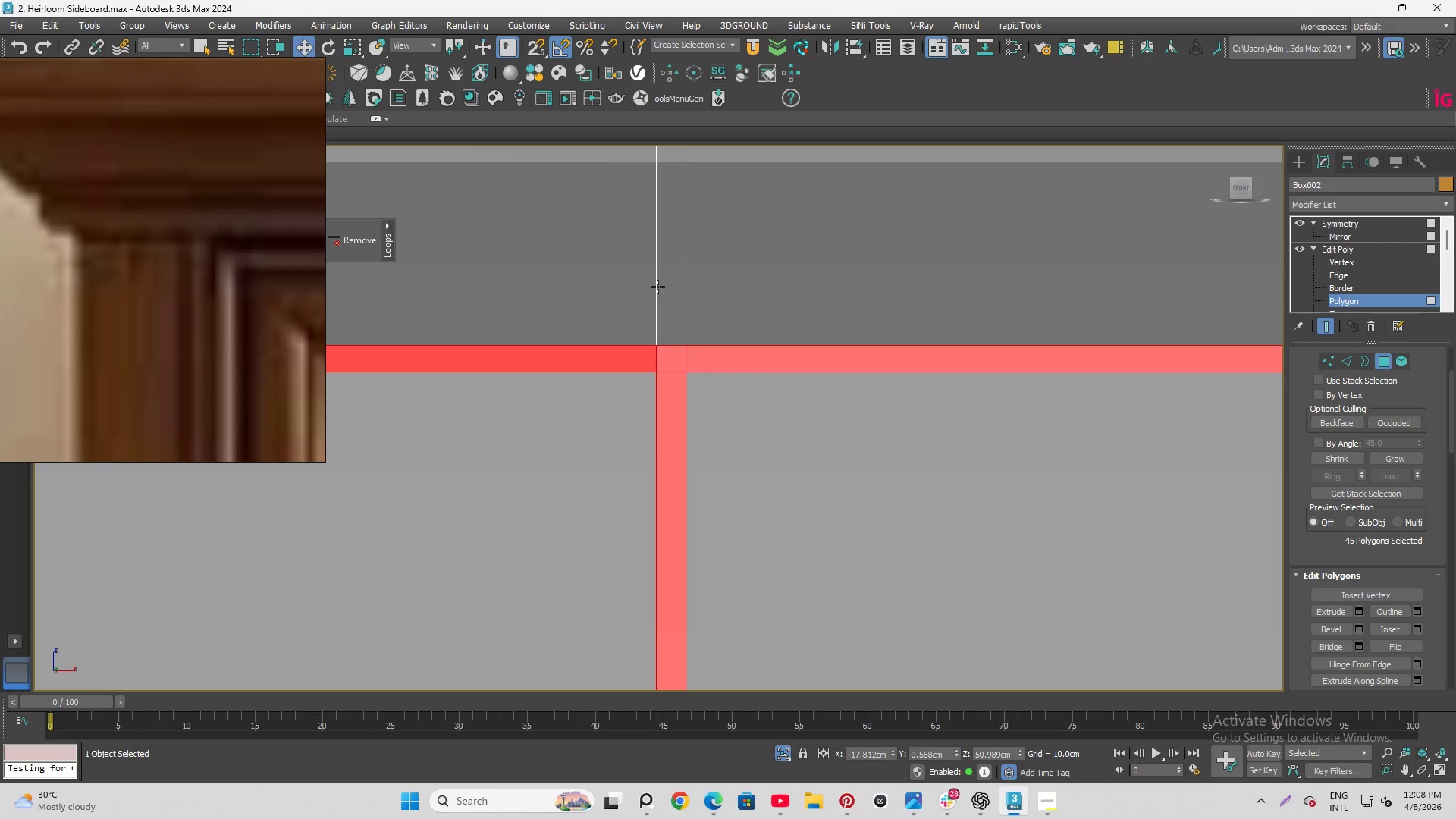 
scroll: coordinate [656, 360], scroll_direction: up, amount: 1.0
 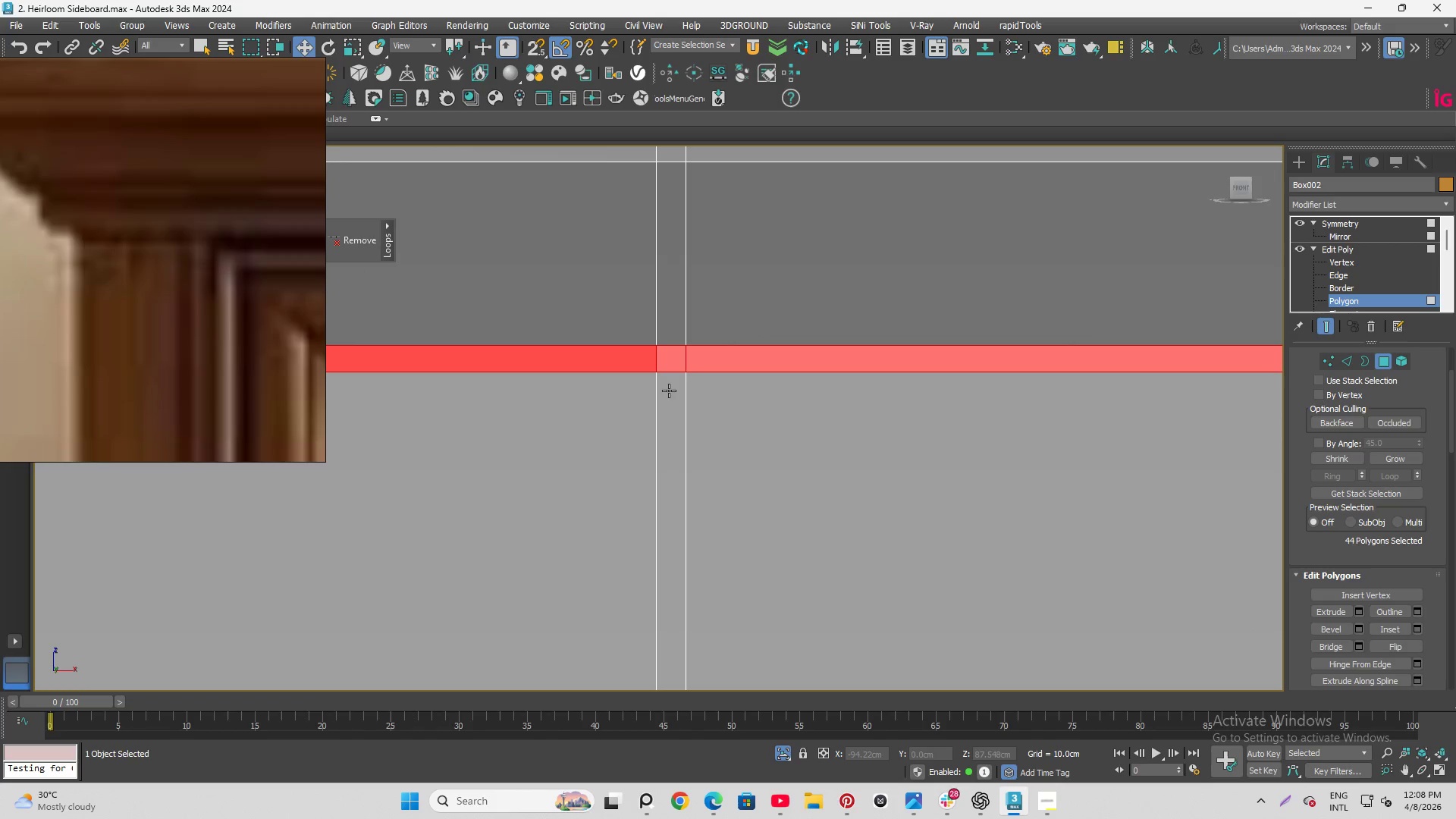 
left_click([661, 287])
 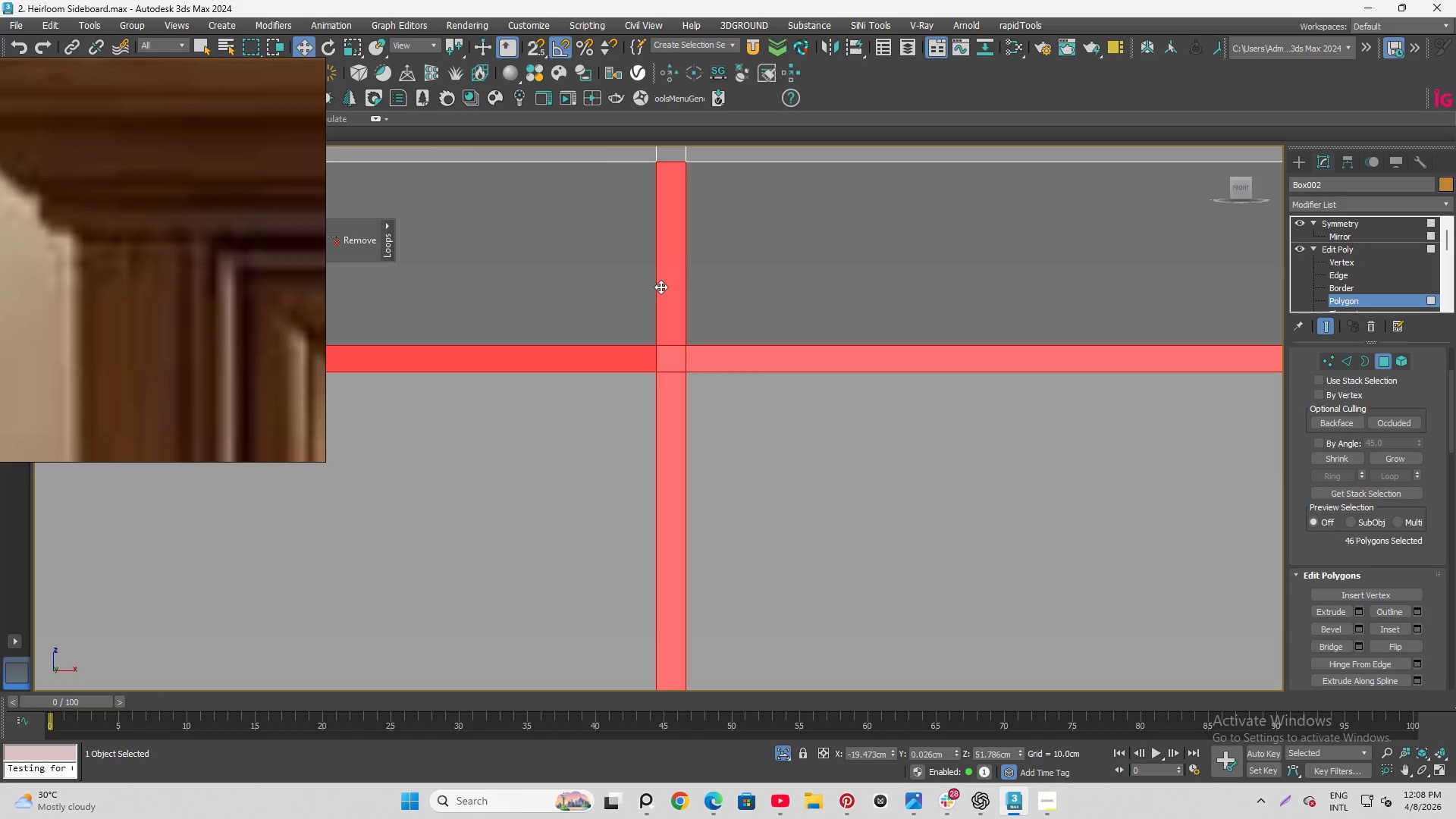 
double_click([661, 287])
 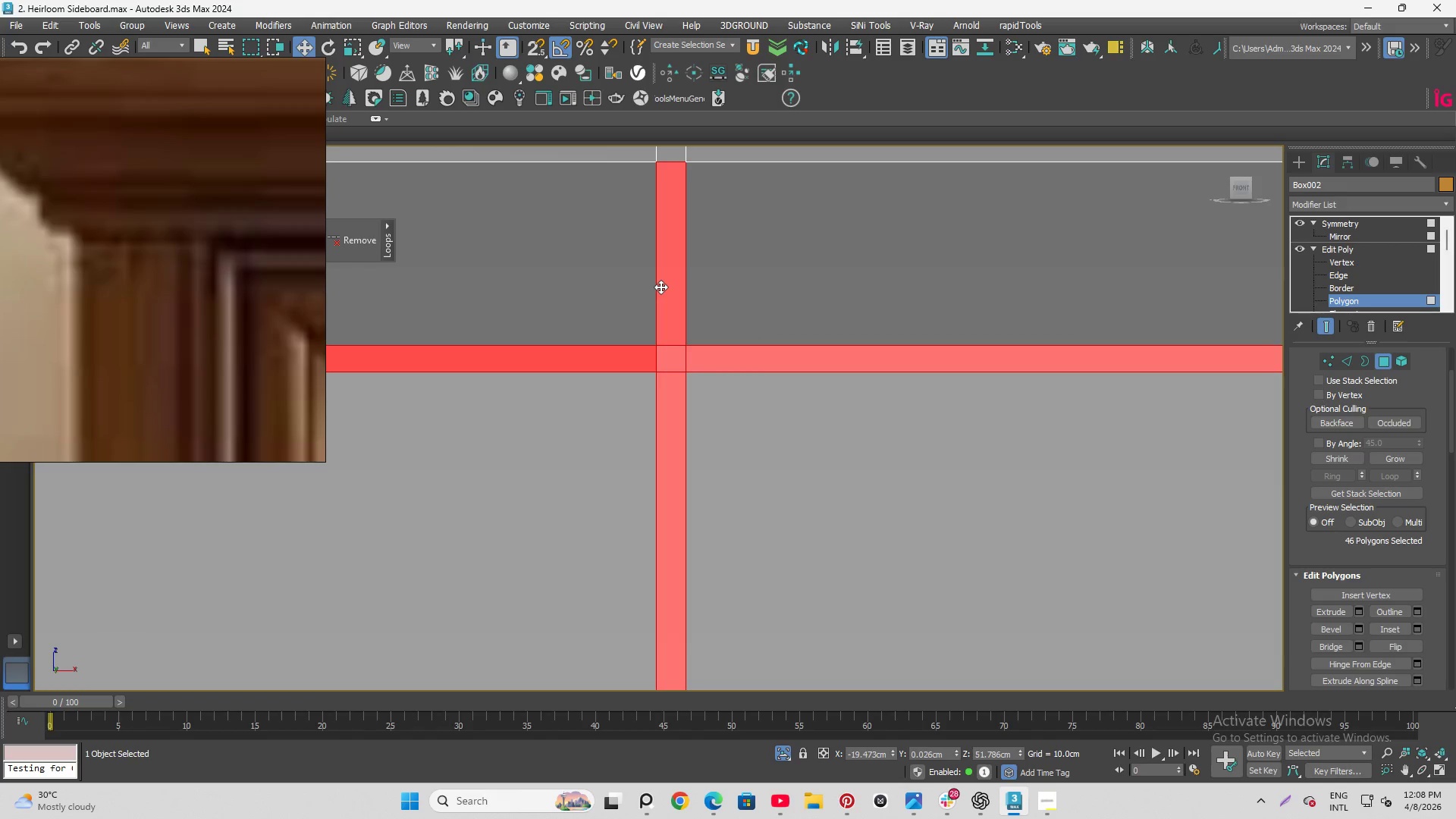 
hold_key(key=ControlLeft, duration=0.78)
scroll: coordinate [655, 190], scroll_direction: down, amount: 11.0
 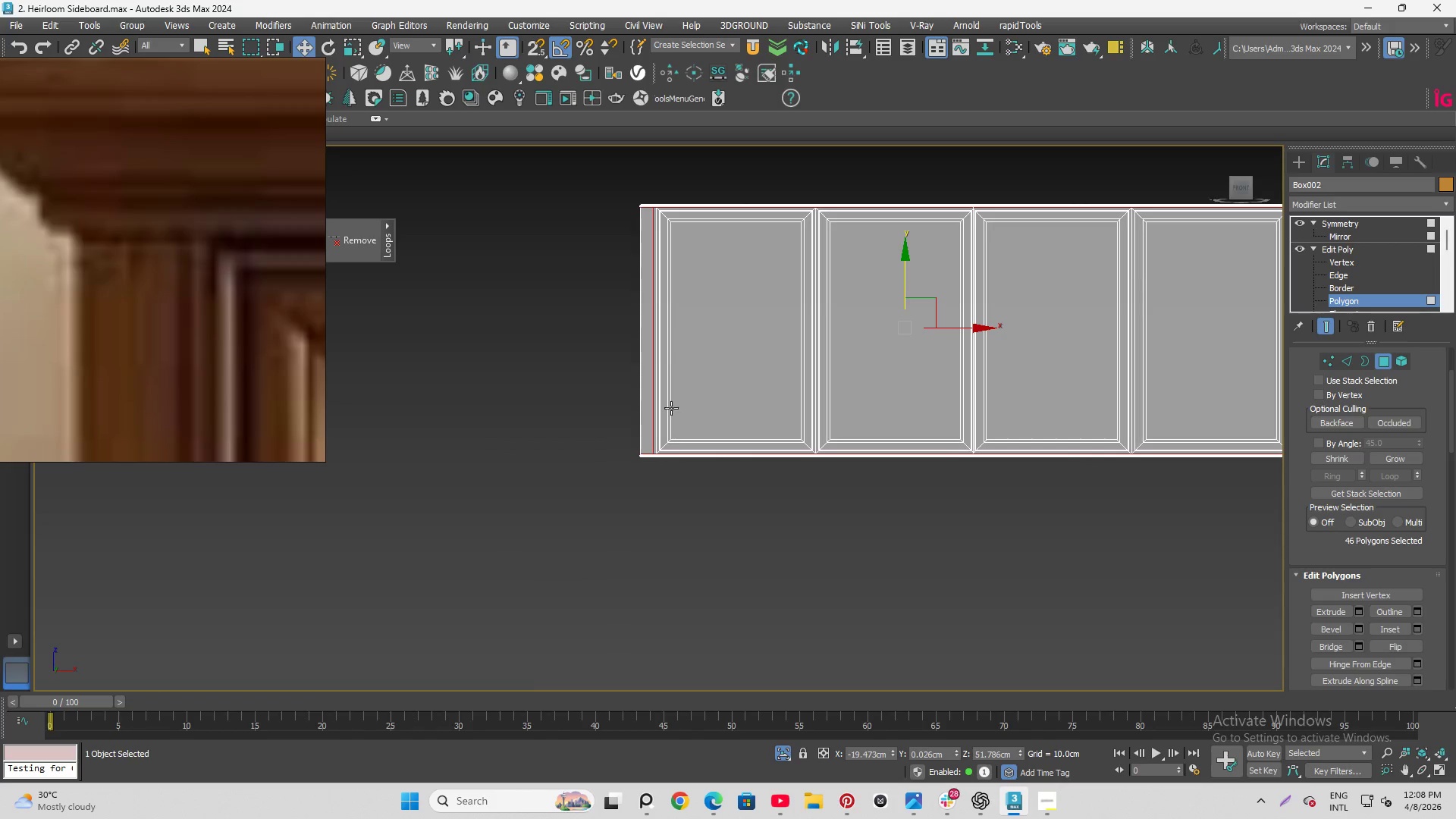 
scroll: coordinate [582, 479], scroll_direction: up, amount: 11.0
 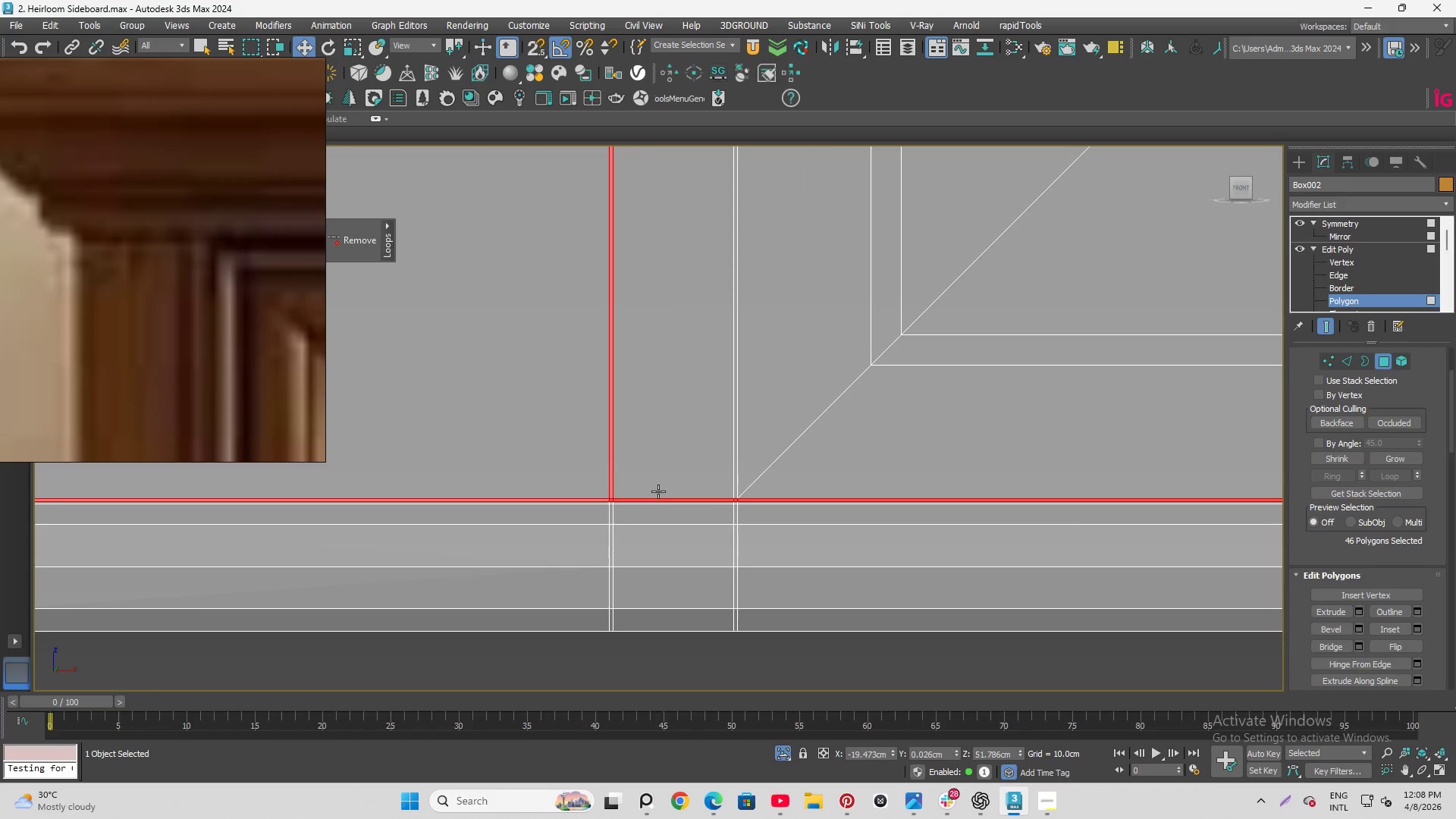 
scroll: coordinate [666, 509], scroll_direction: down, amount: 11.0
 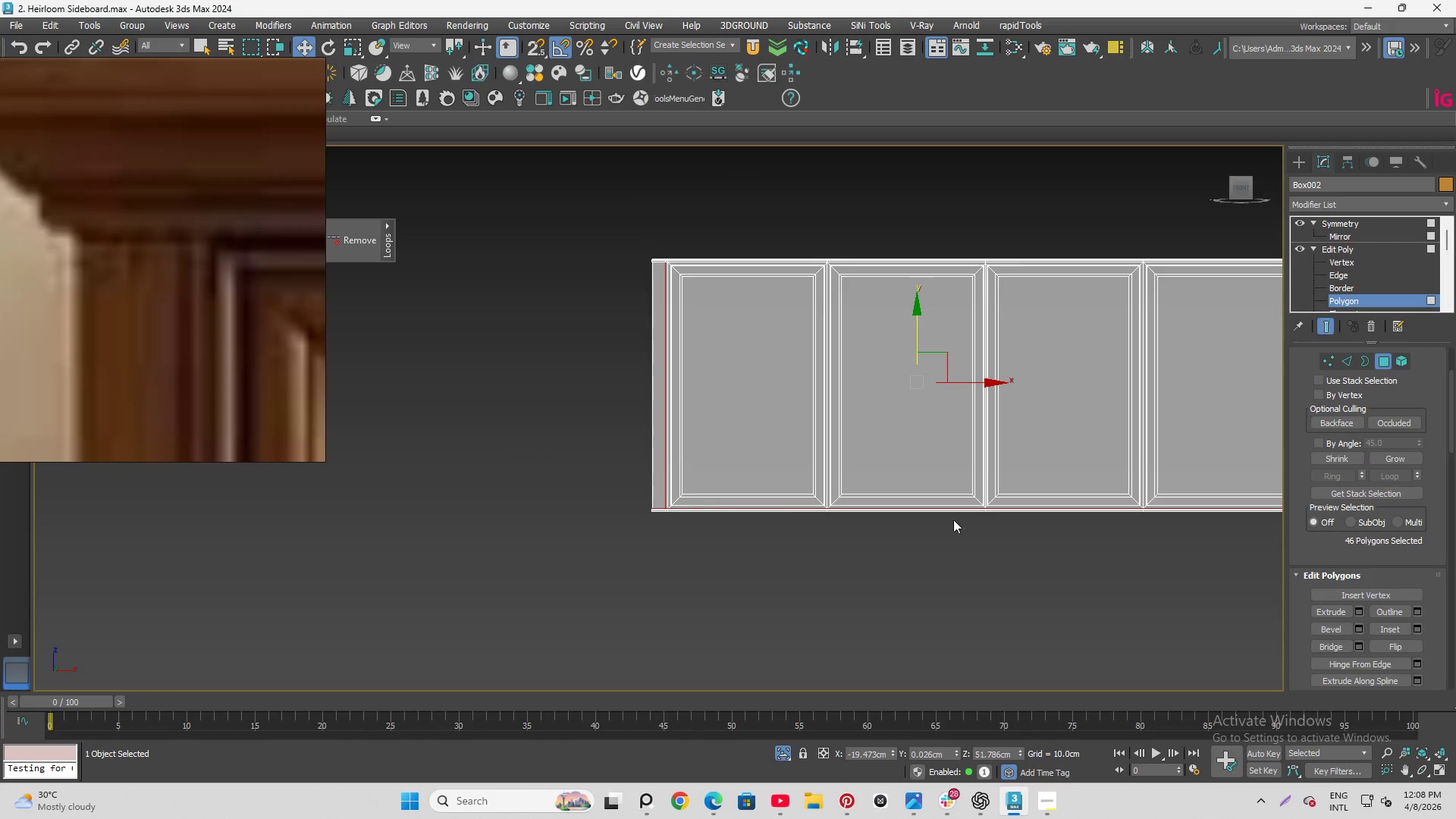 
scroll: coordinate [918, 391], scroll_direction: up, amount: 3.0
 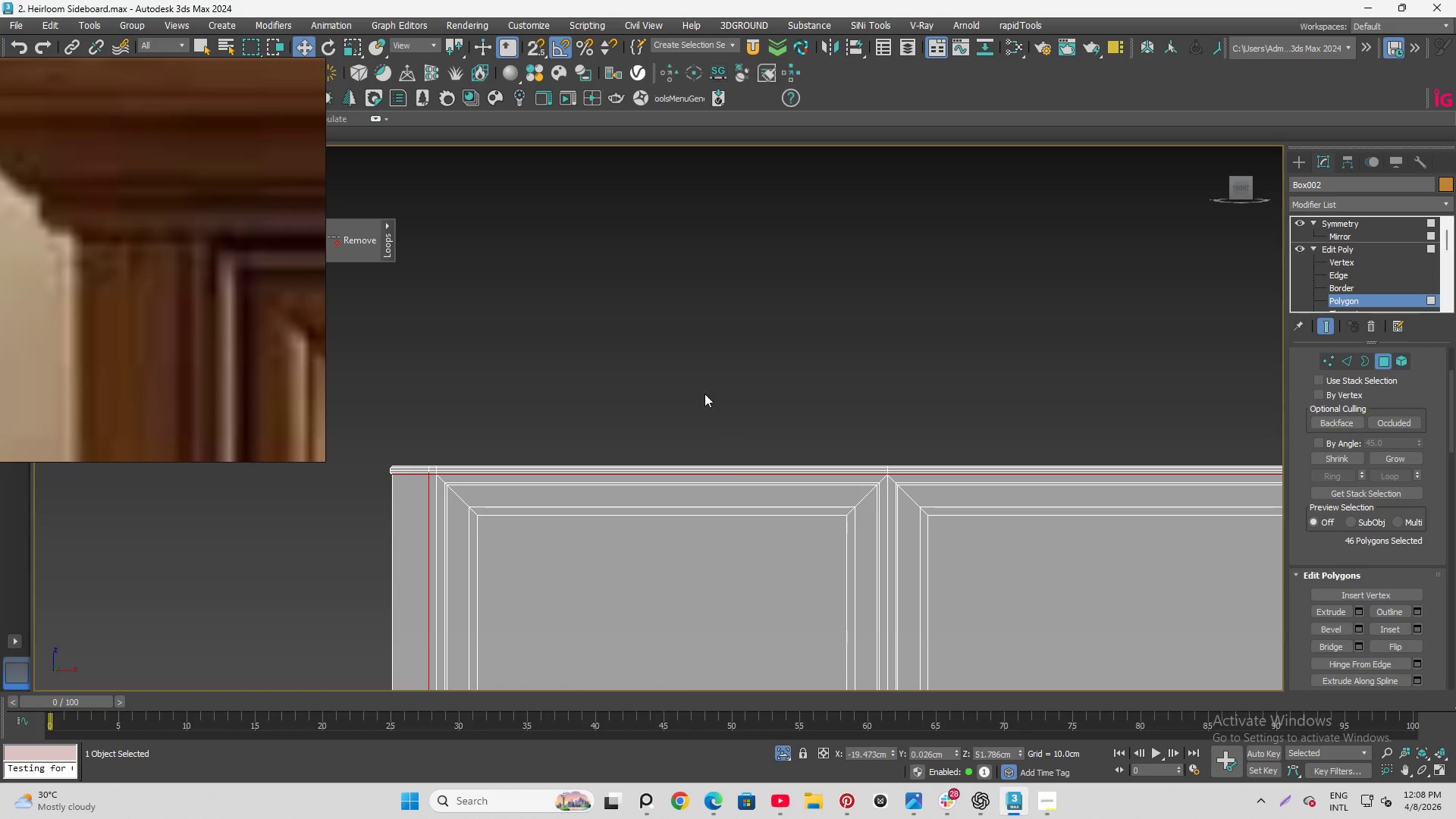 
hold_key(key=AltLeft, duration=1.5)
scroll: coordinate [702, 414], scroll_direction: down, amount: 4.0
 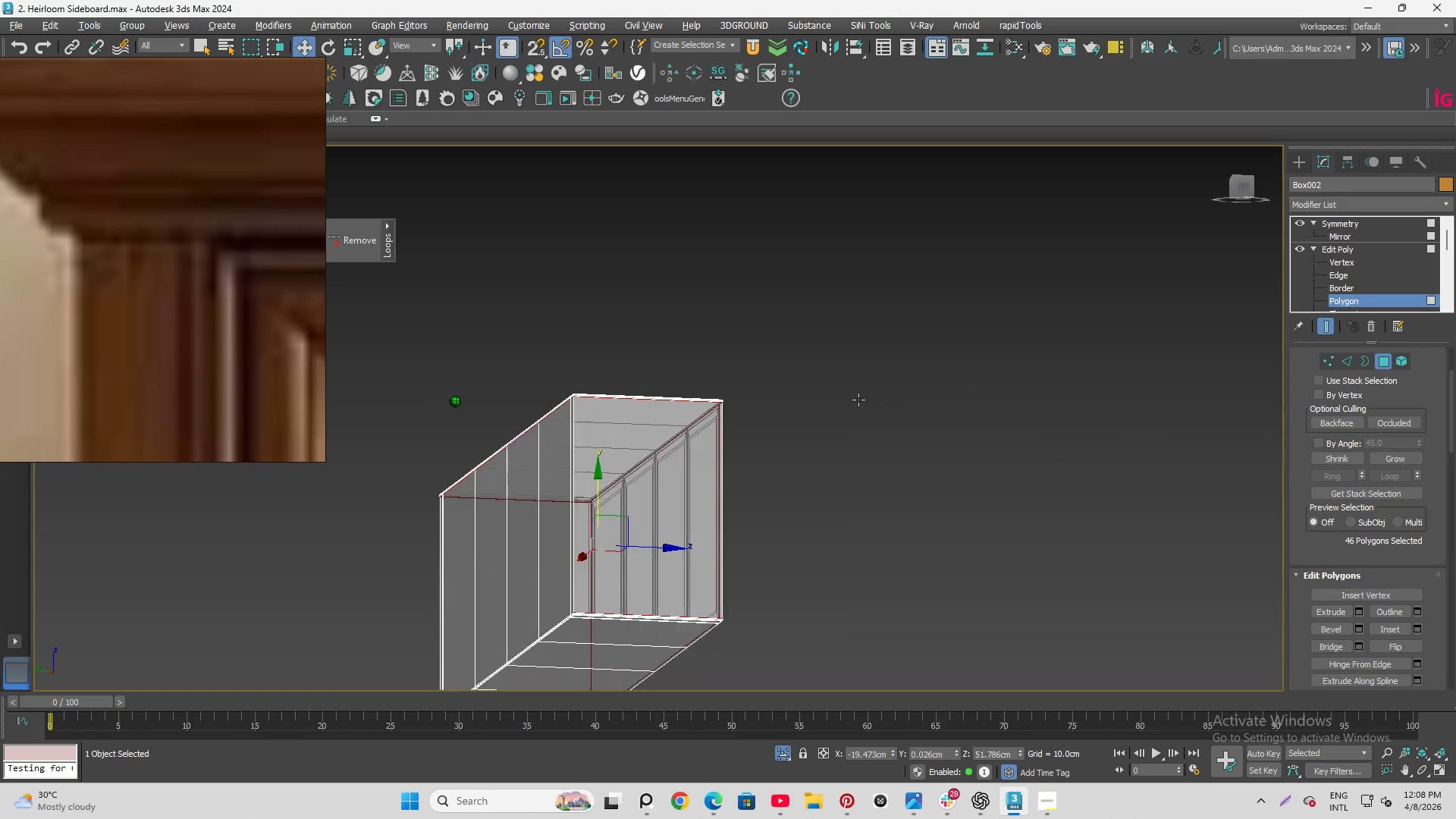 
hold_key(key=AltLeft, duration=0.59)
 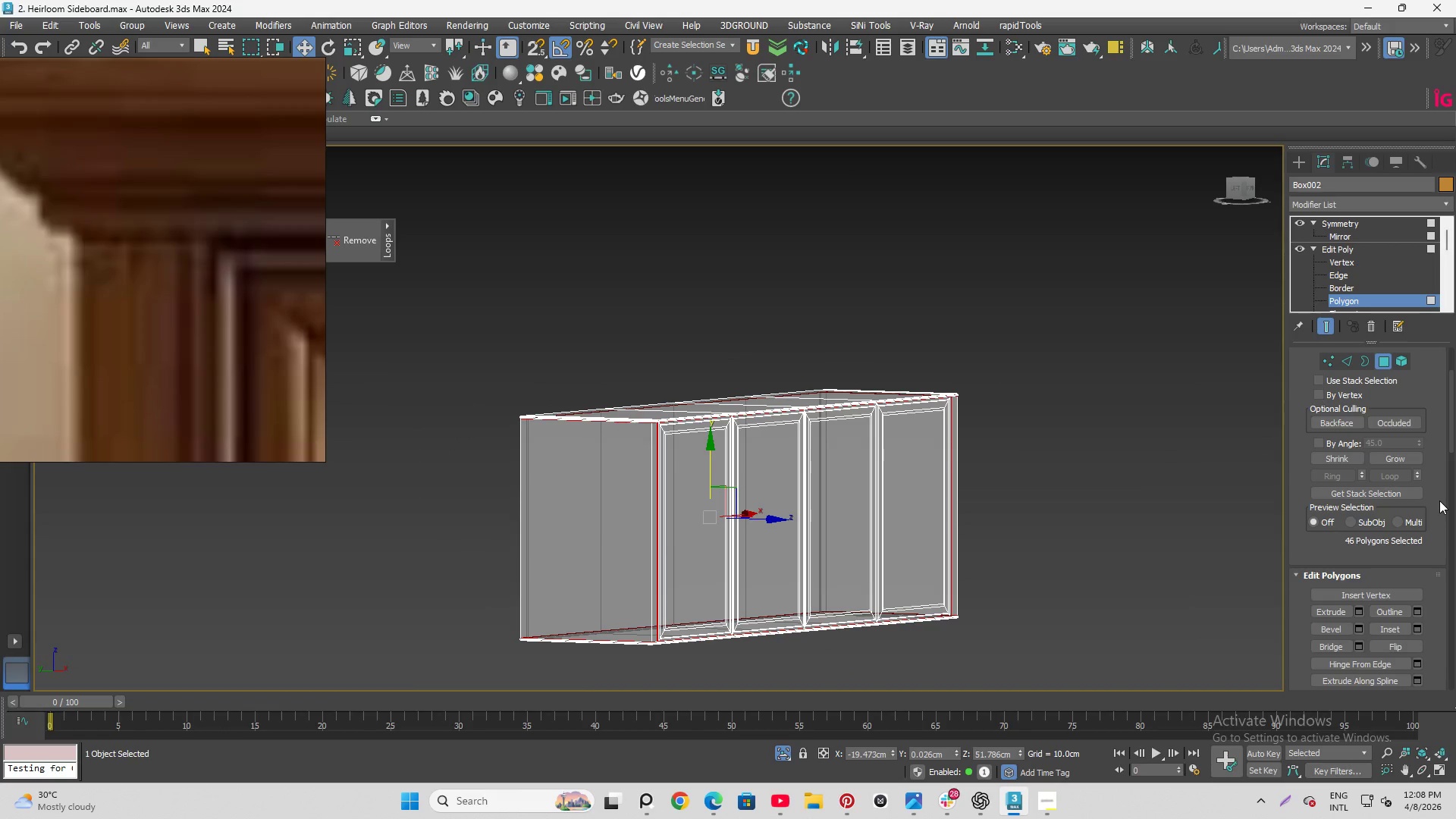 
hold_key(key=AltLeft, duration=2.86)
 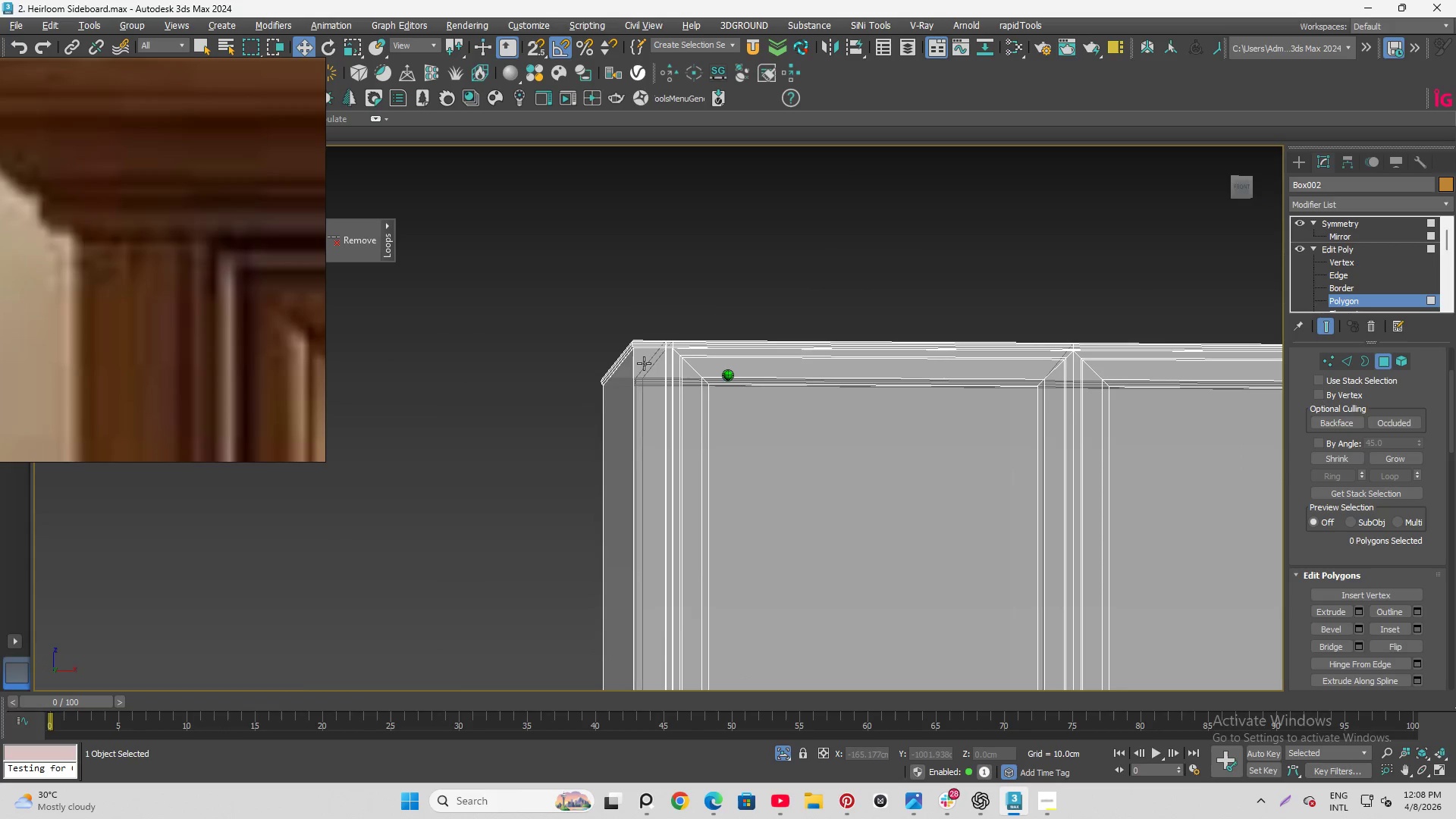 
key(Delete)
 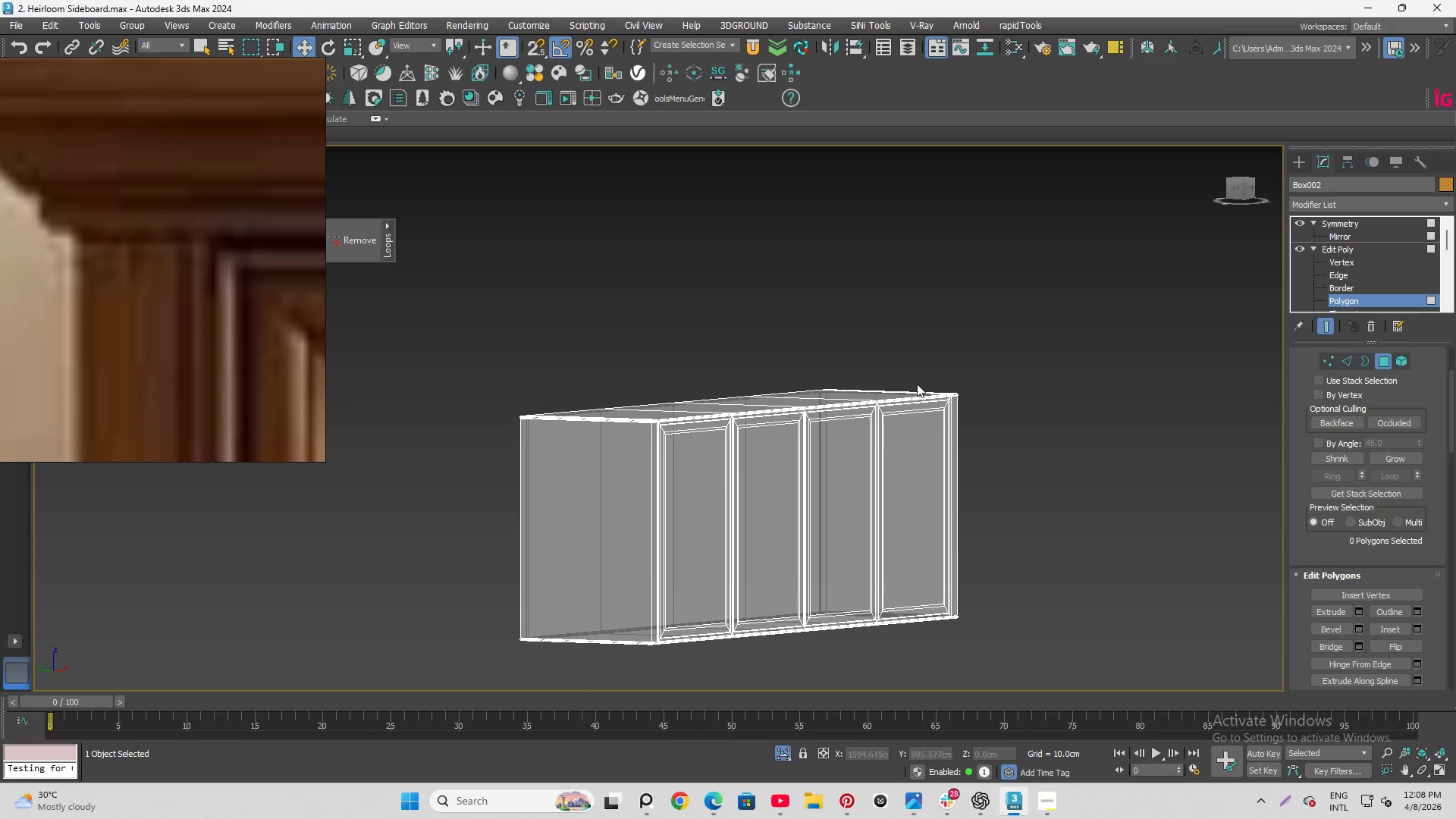 
scroll: coordinate [637, 460], scroll_direction: up, amount: 3.0
 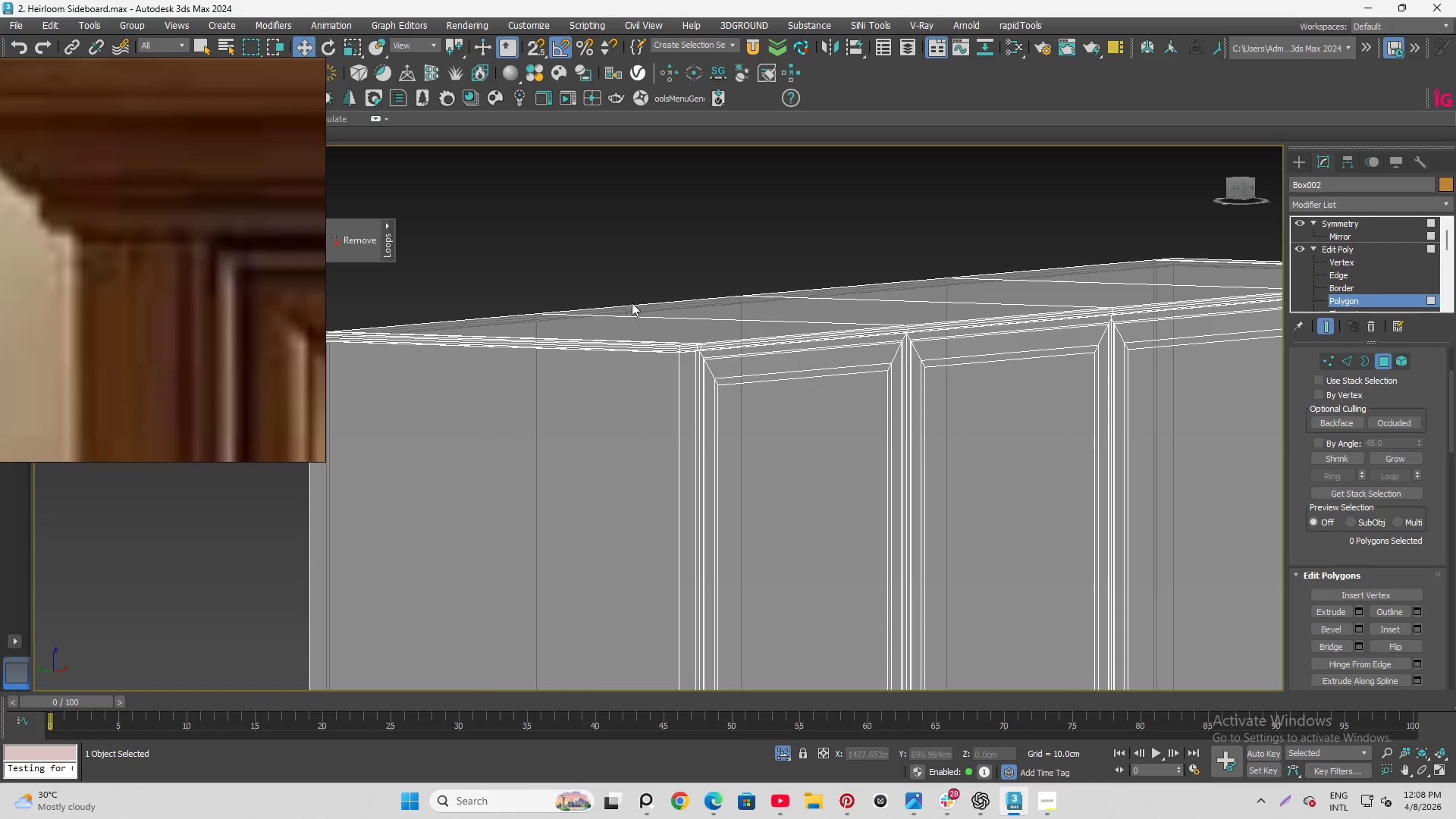 
hold_key(key=AltLeft, duration=0.83)
 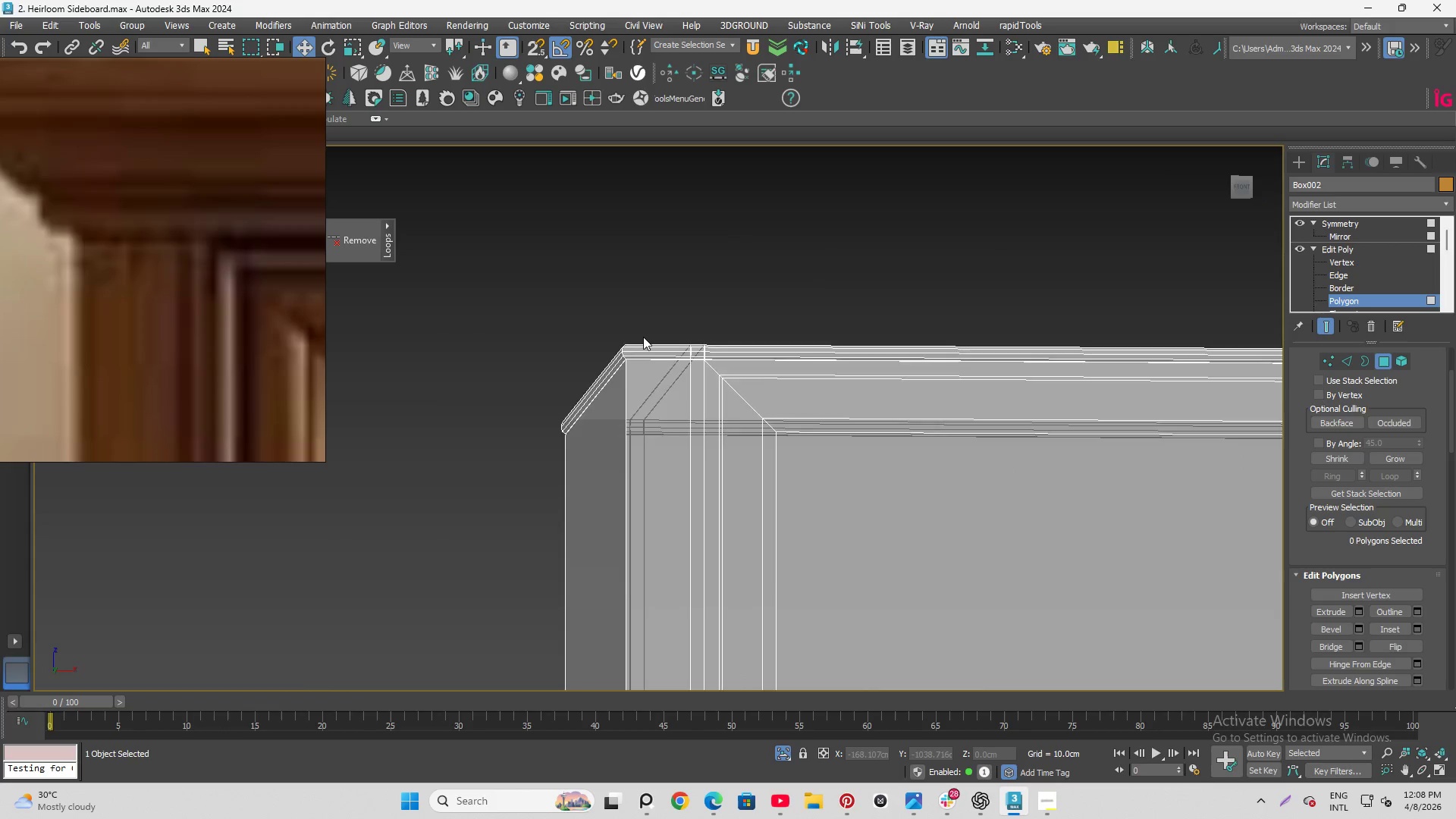 
scroll: coordinate [644, 337], scroll_direction: up, amount: 7.0
 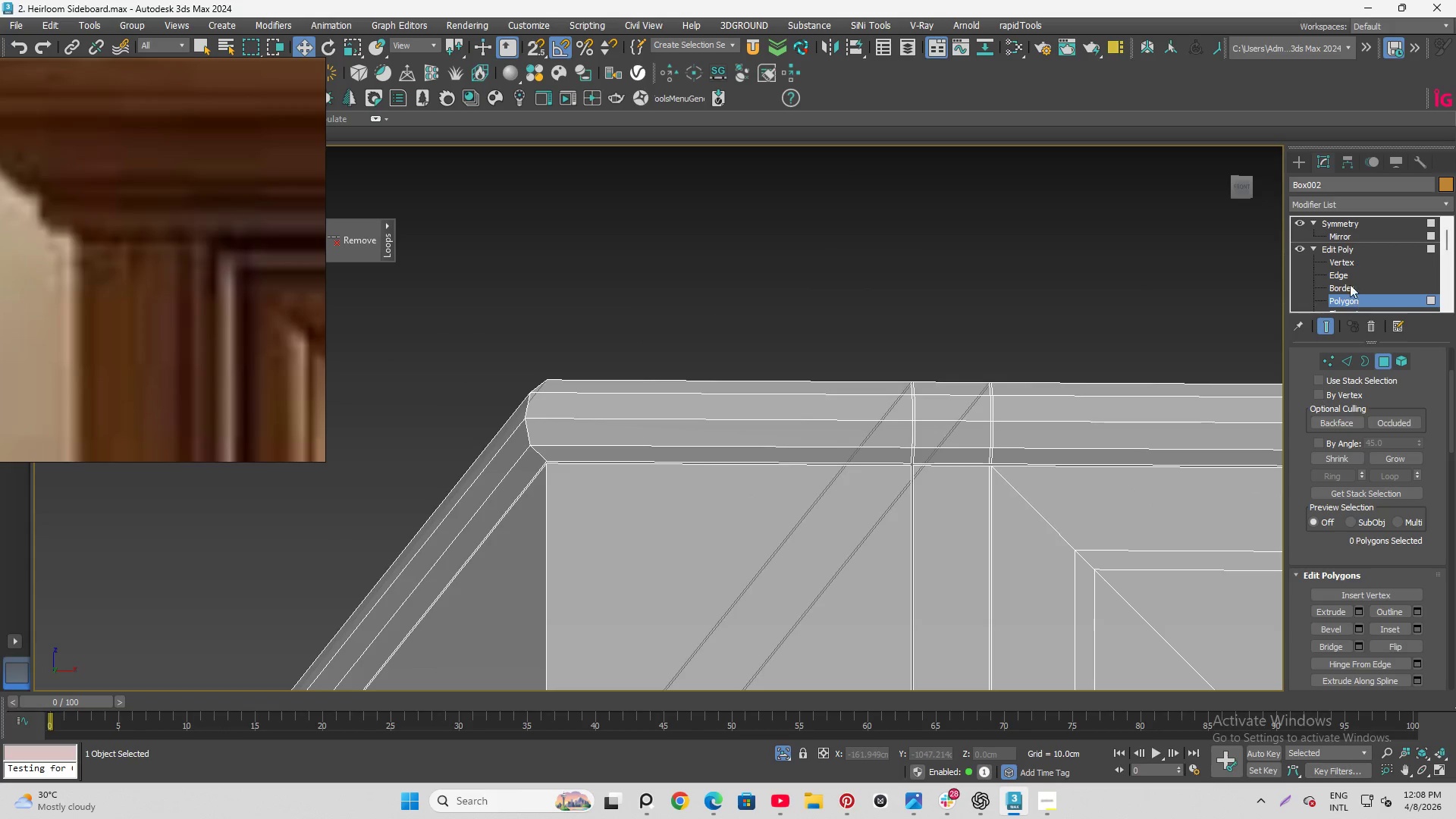 
scroll: coordinate [1352, 276], scroll_direction: down, amount: 2.0
 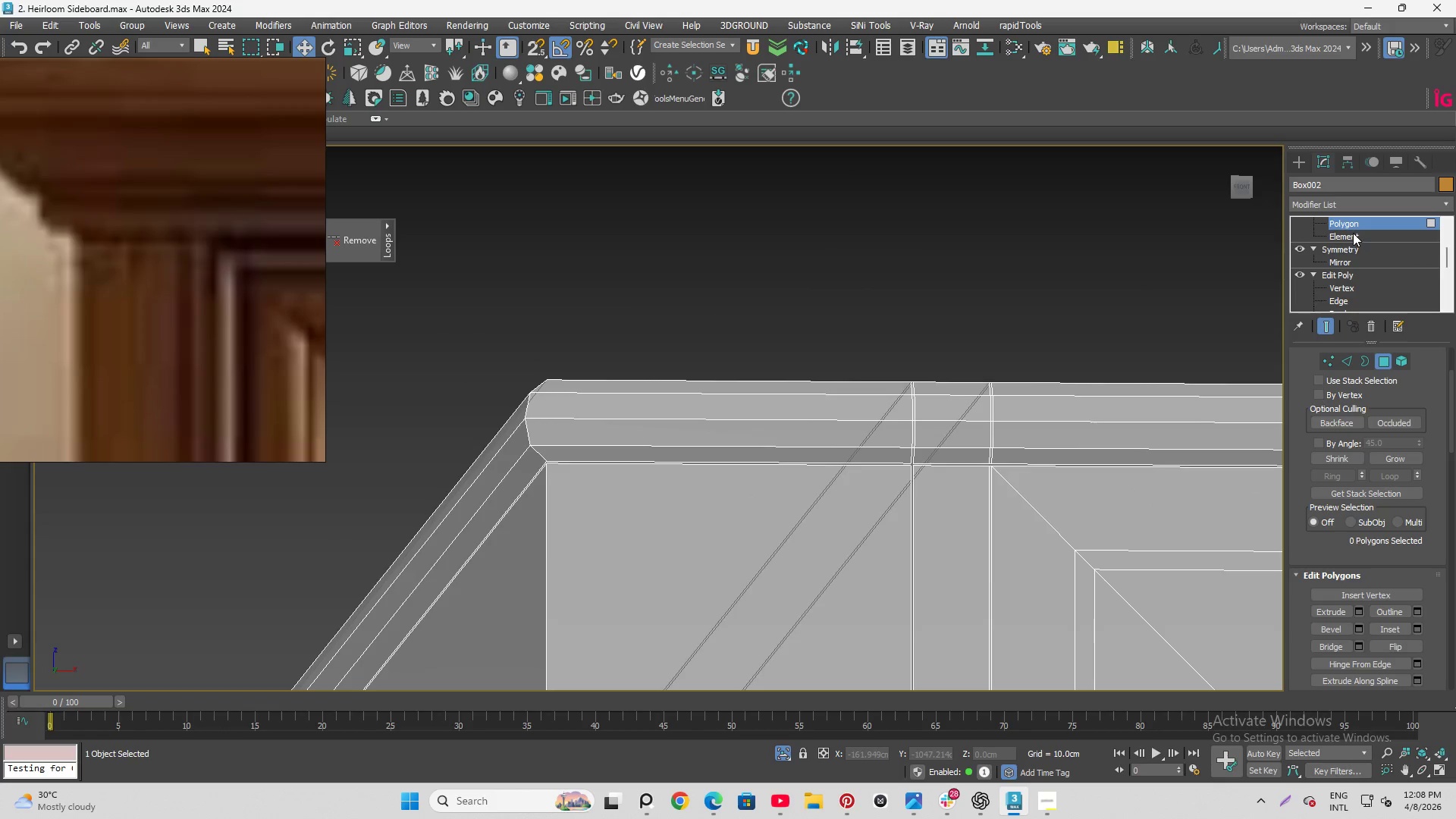 
left_click([1351, 234])
 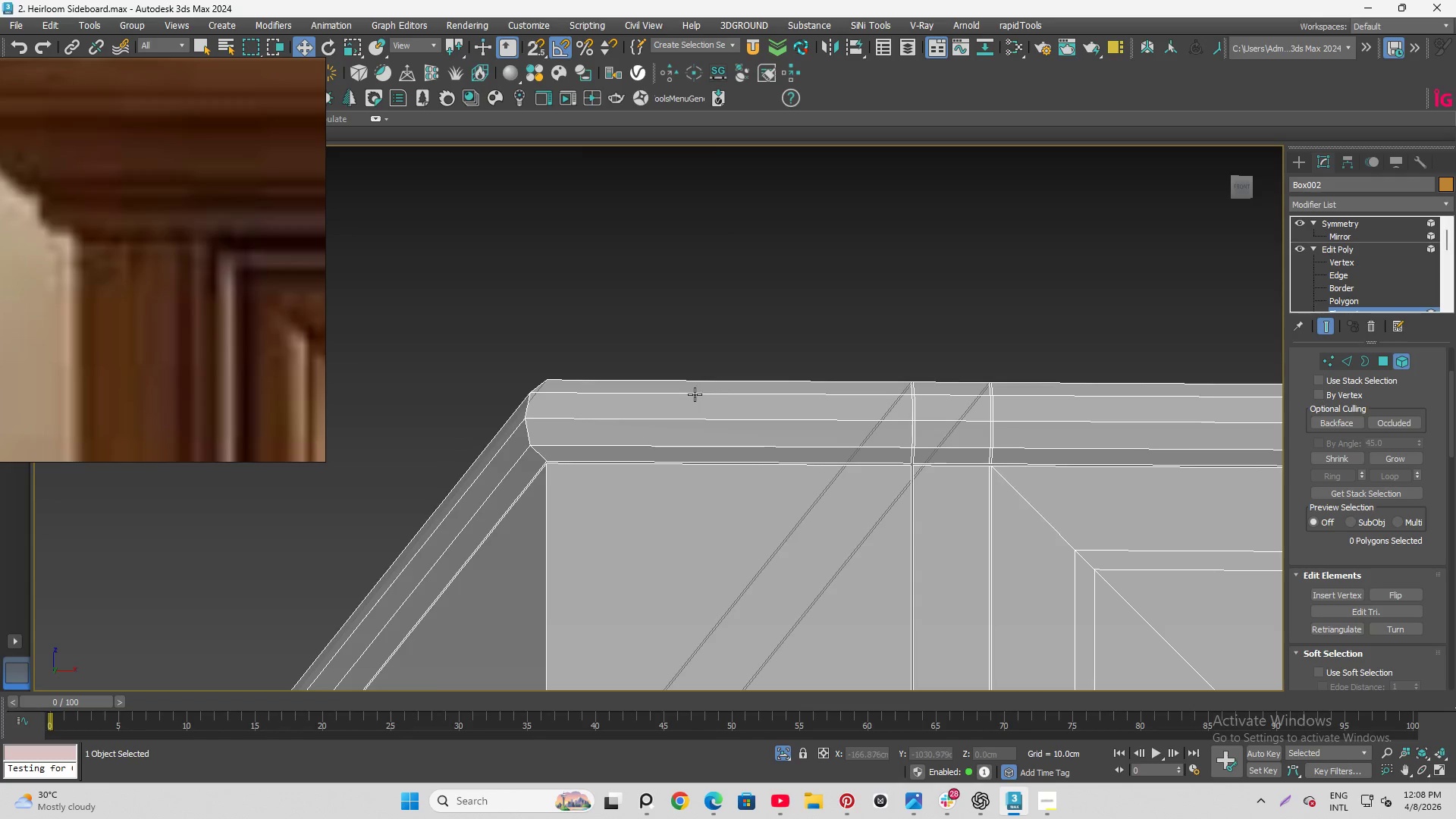 
left_click([682, 400])
 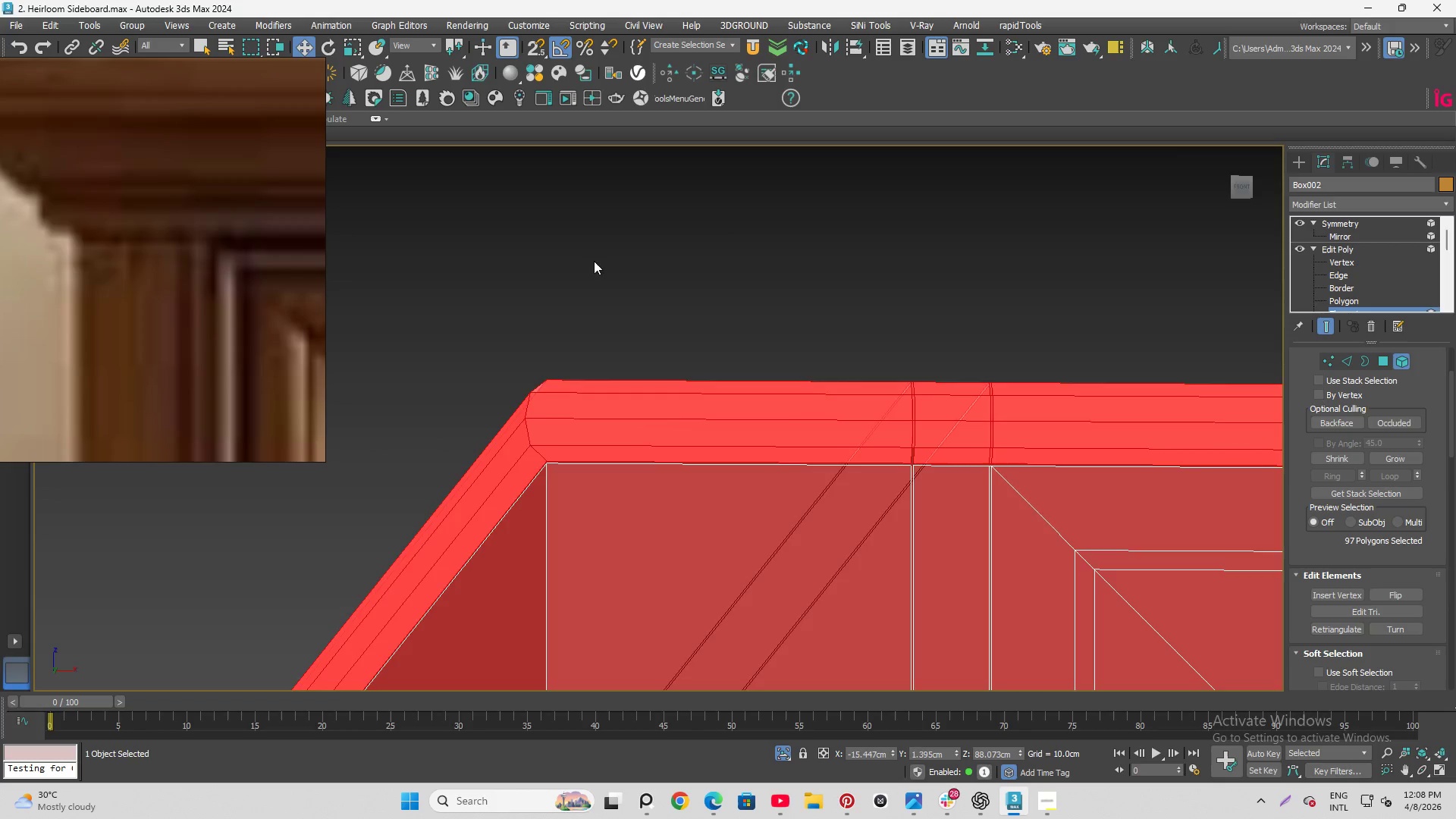 
scroll: coordinate [568, 253], scroll_direction: down, amount: 5.0
 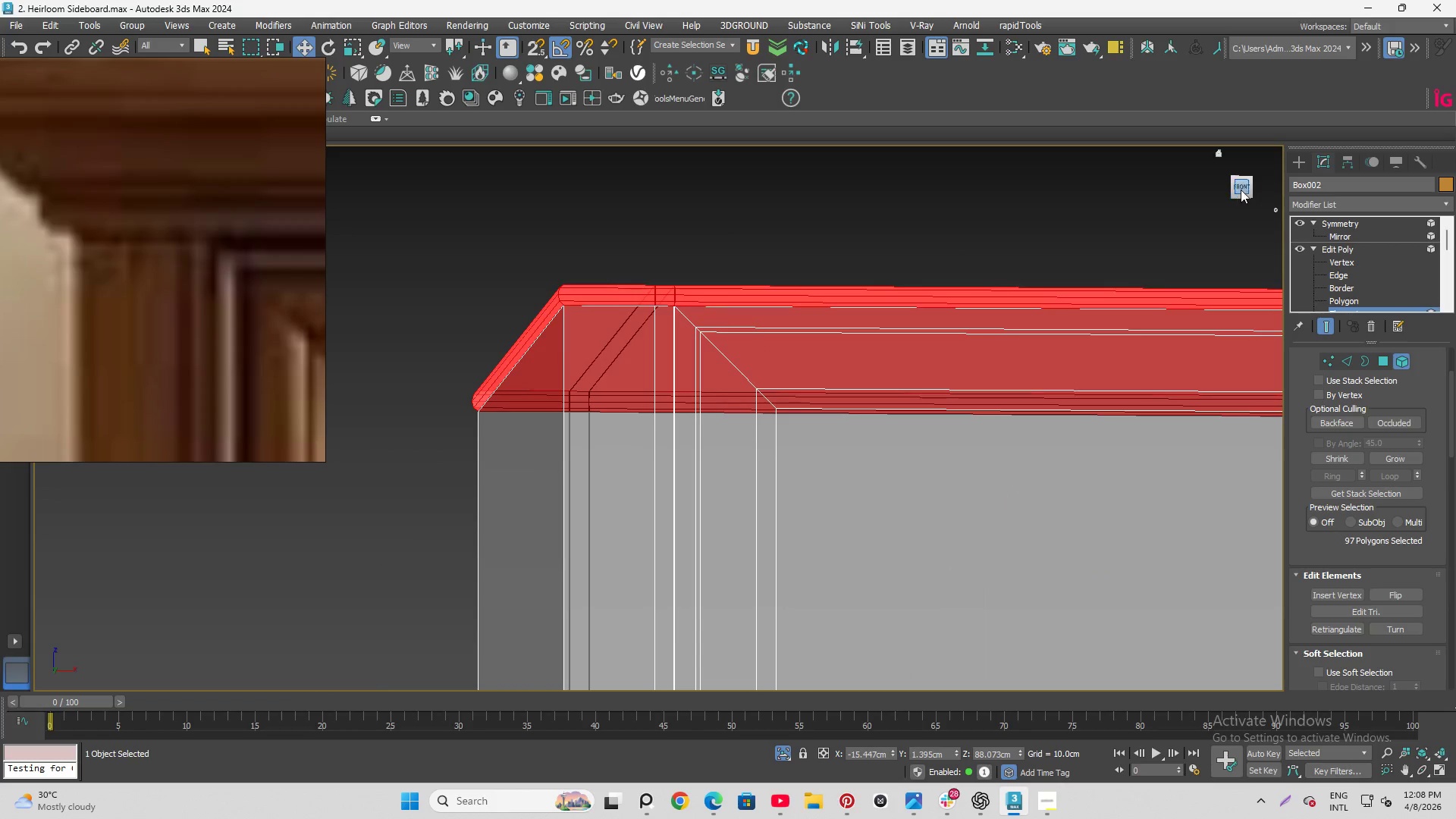 
left_click([1241, 188])
 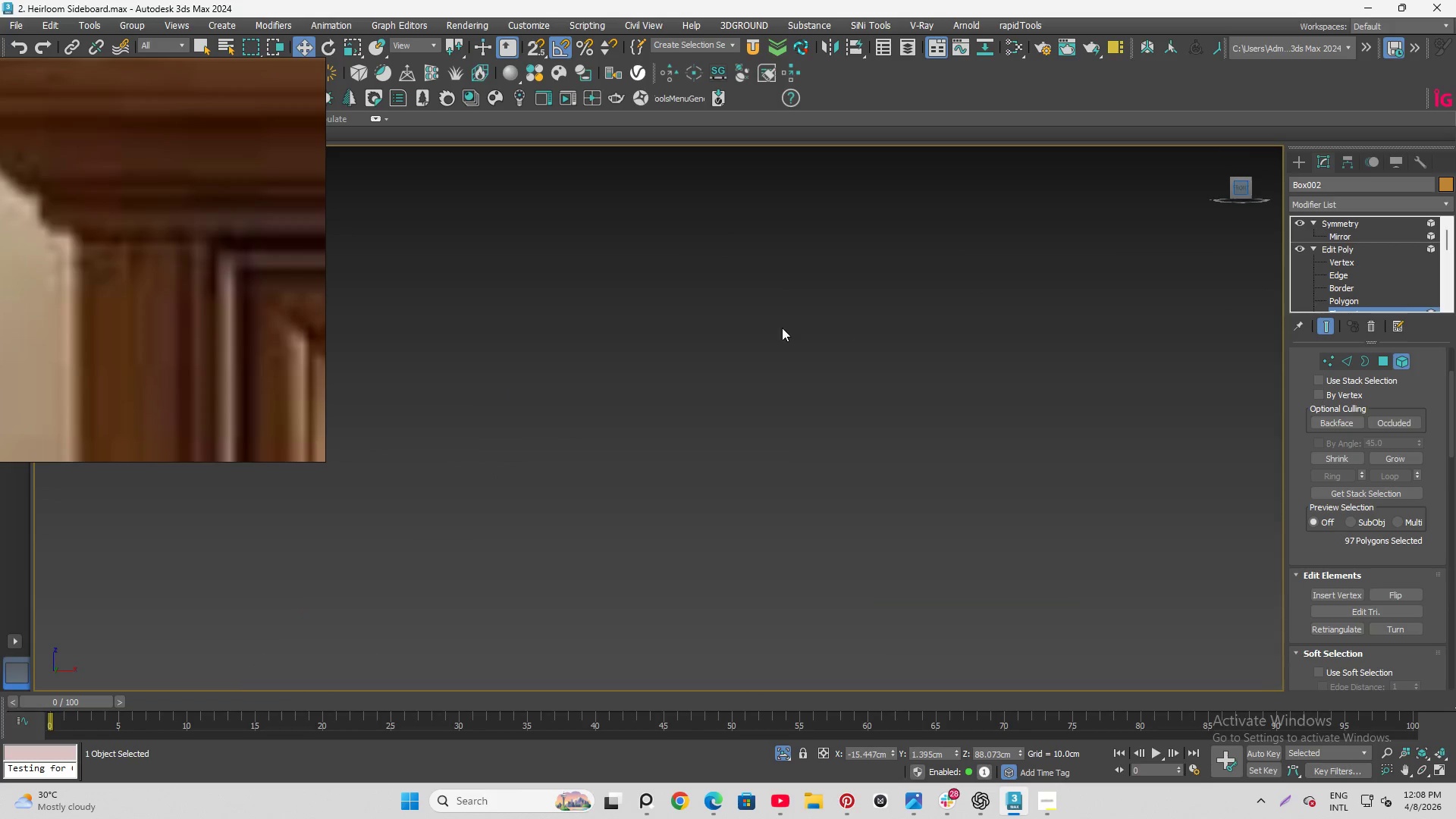 
scroll: coordinate [783, 373], scroll_direction: up, amount: 7.0
 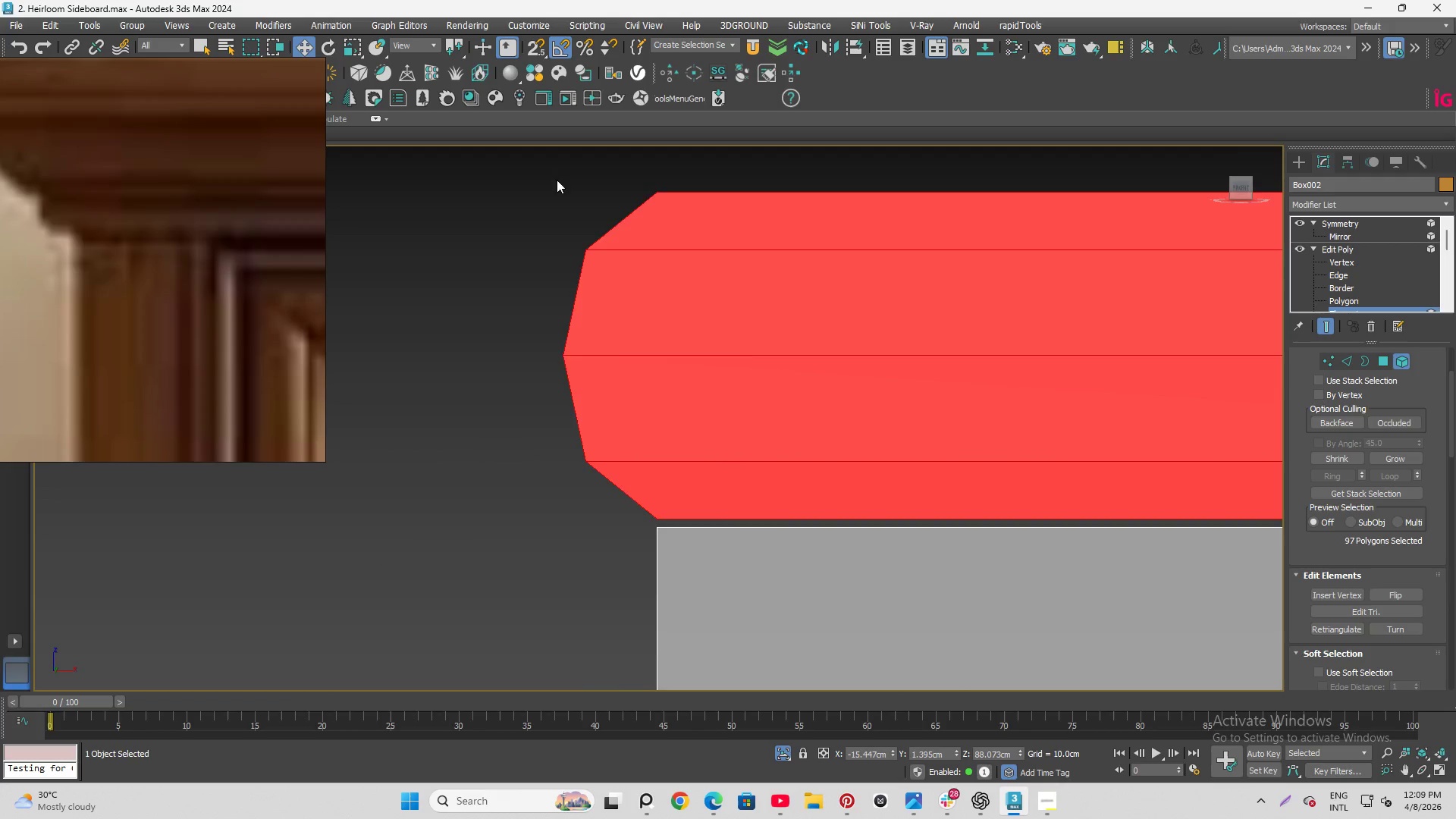 
scroll: coordinate [619, 231], scroll_direction: down, amount: 11.0
 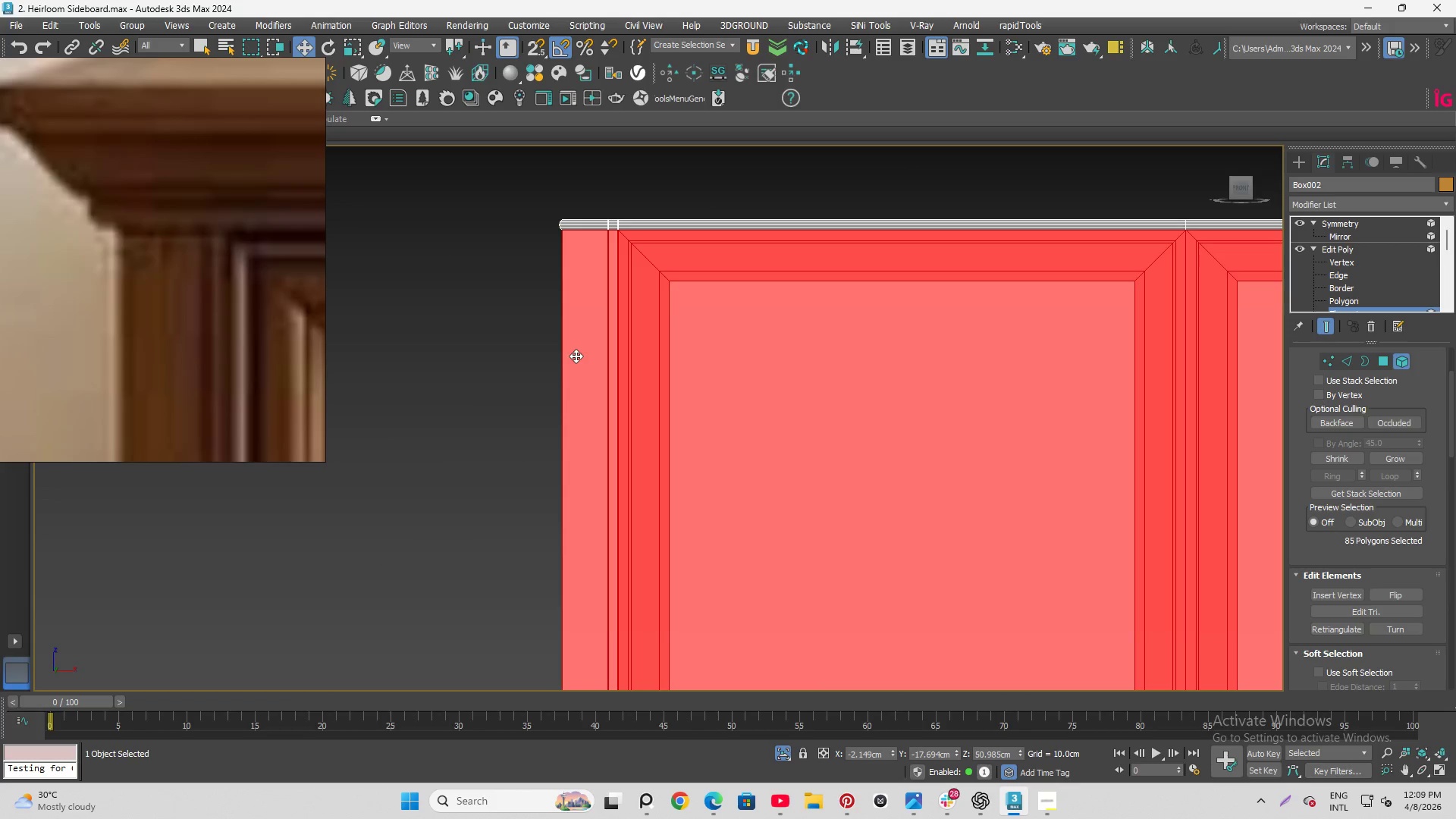 
hold_key(key=AltLeft, duration=1.5)
 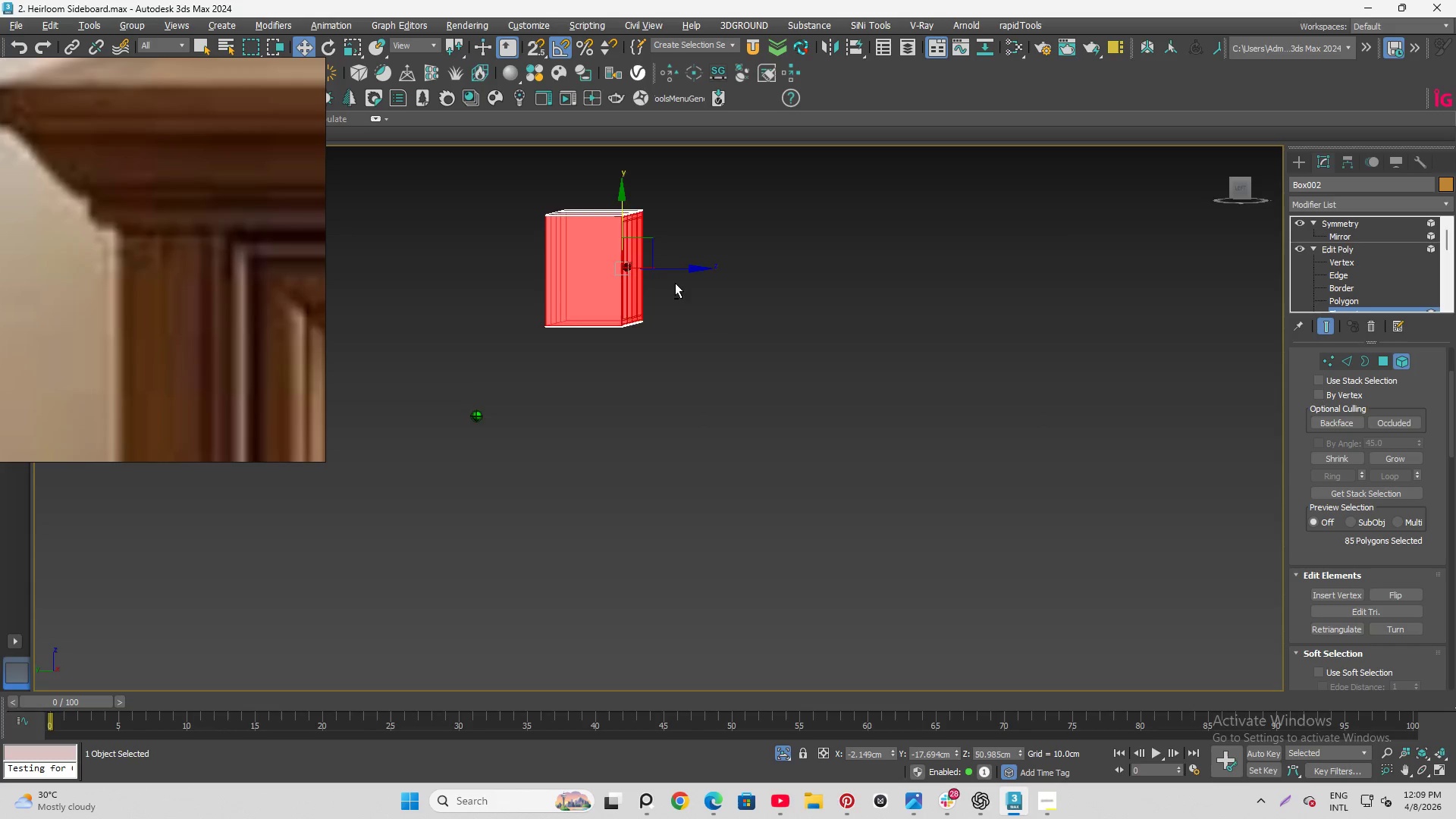 
scroll: coordinate [554, 214], scroll_direction: down, amount: 6.0
 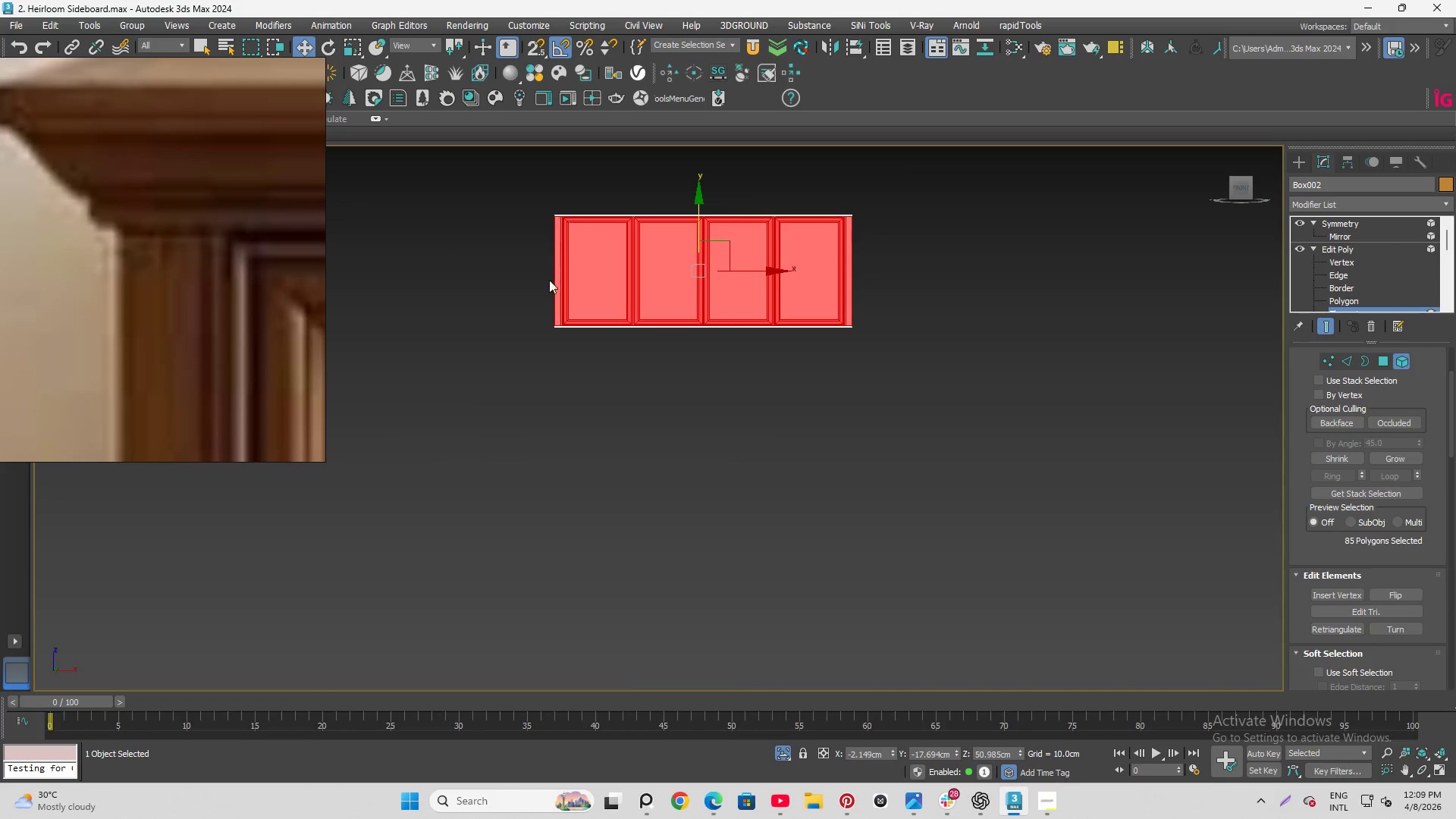 
hold_key(key=AltLeft, duration=0.86)
 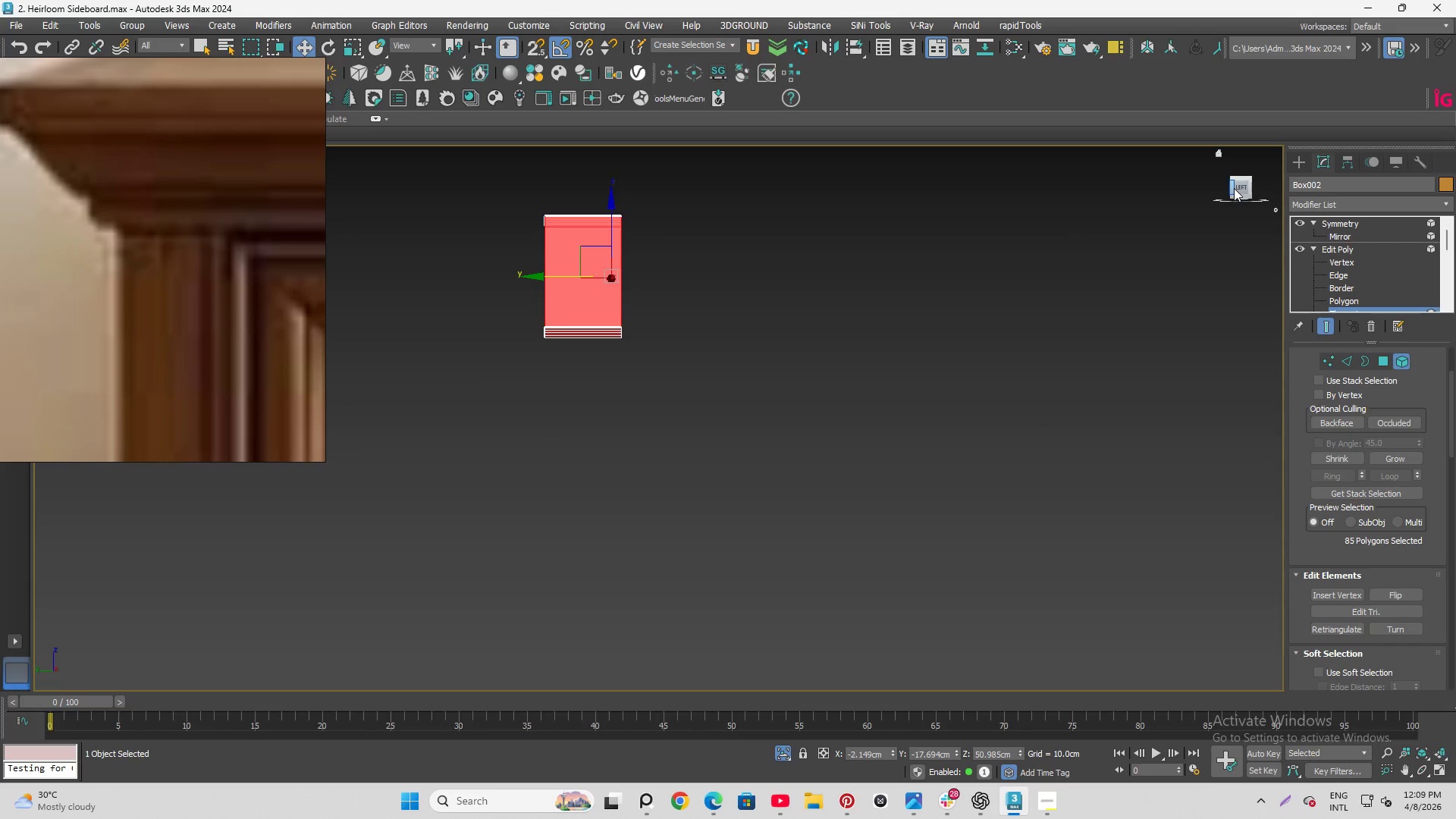 
left_click([1235, 188])
 